 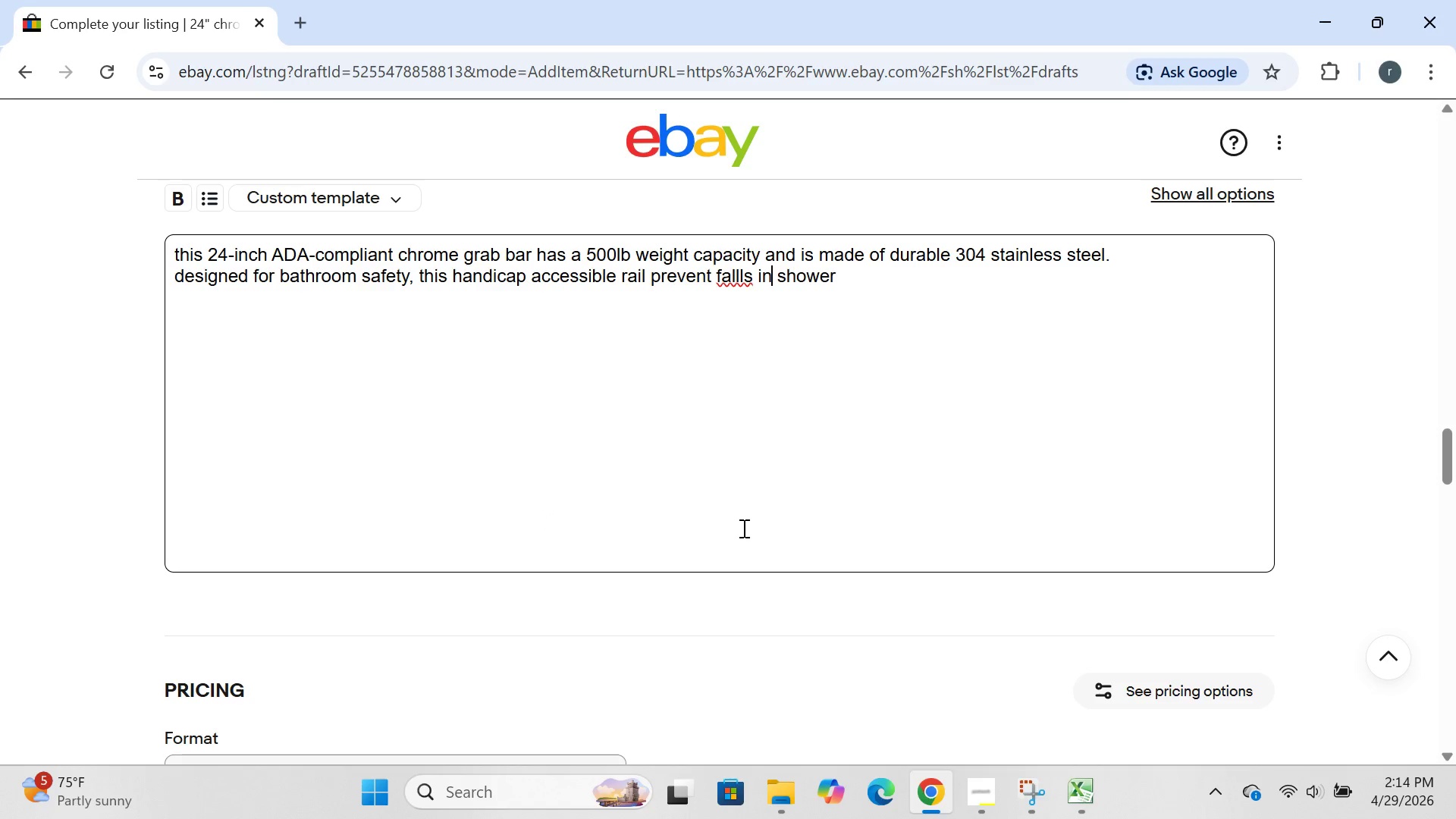 
key(ArrowLeft)
 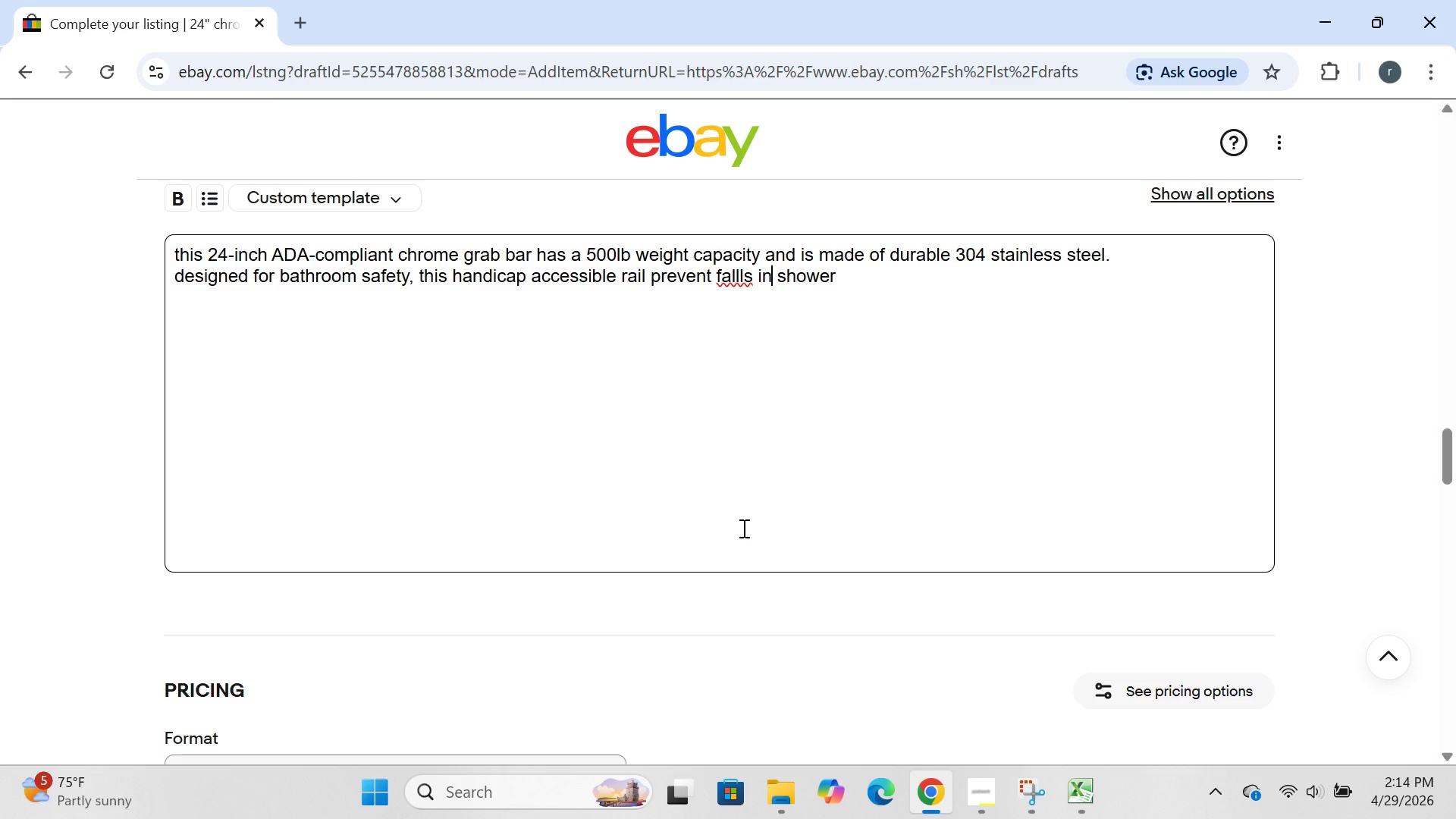 
key(ArrowLeft)
 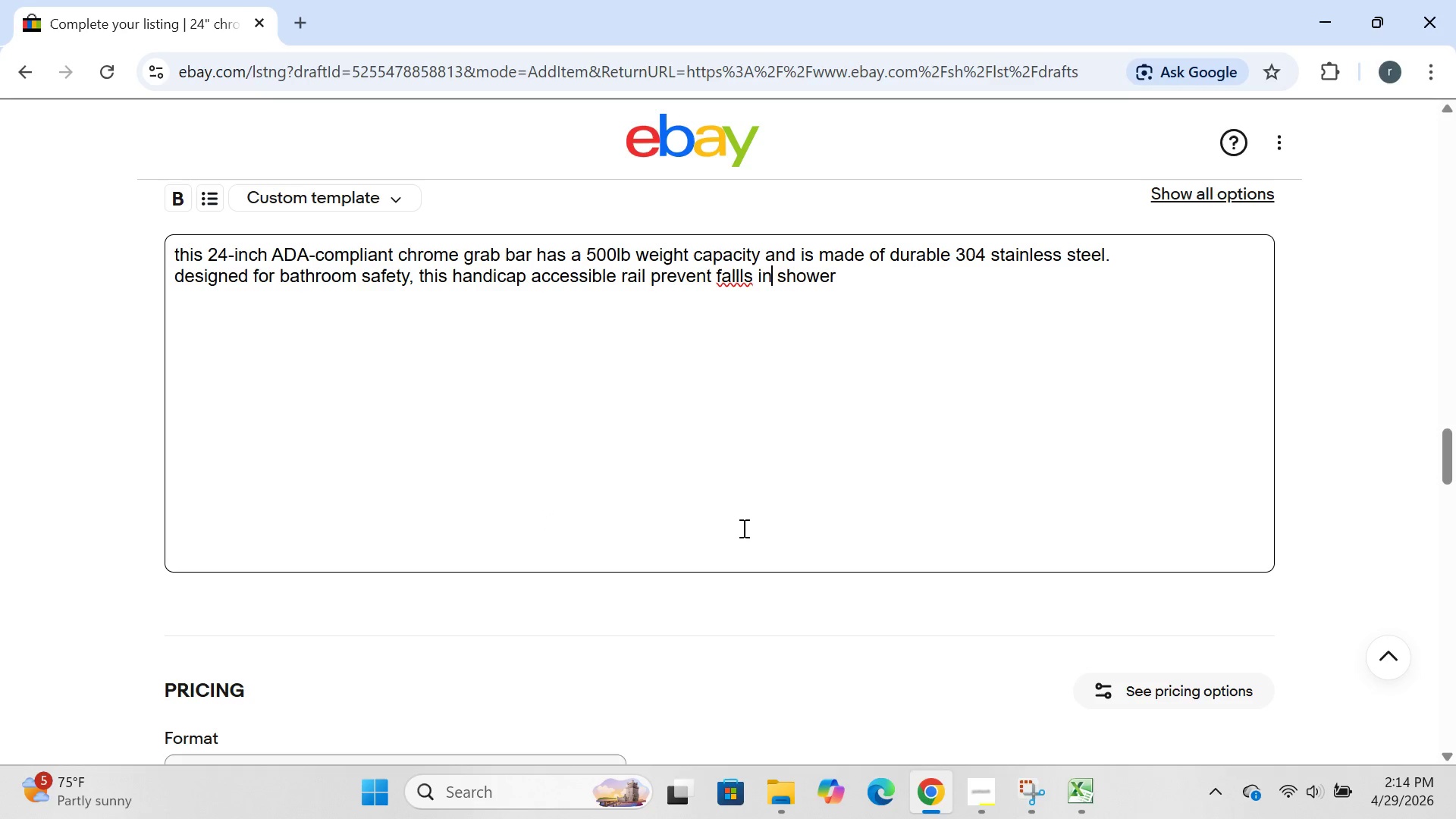 
key(ArrowLeft)
 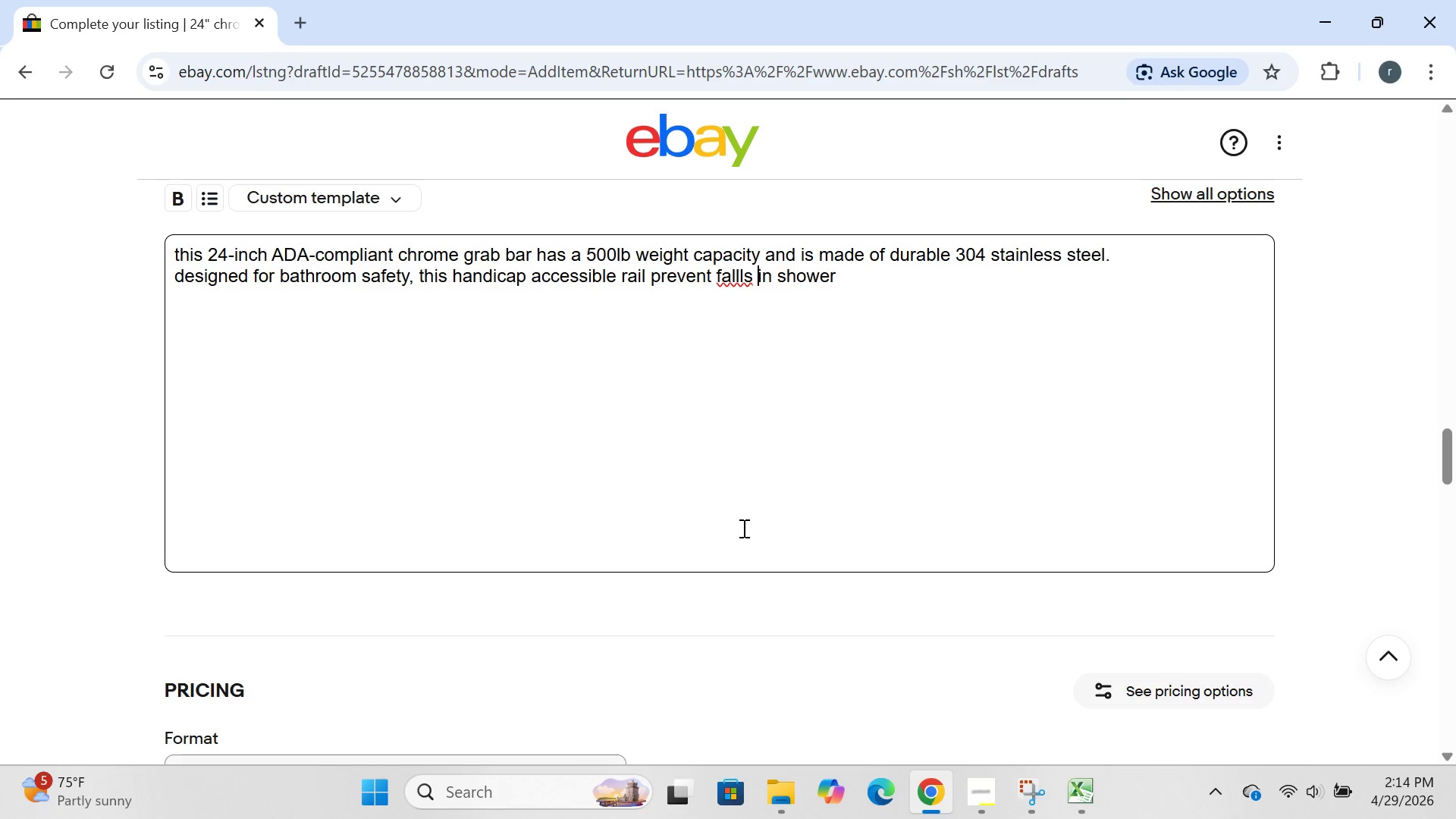 
key(ArrowLeft)
 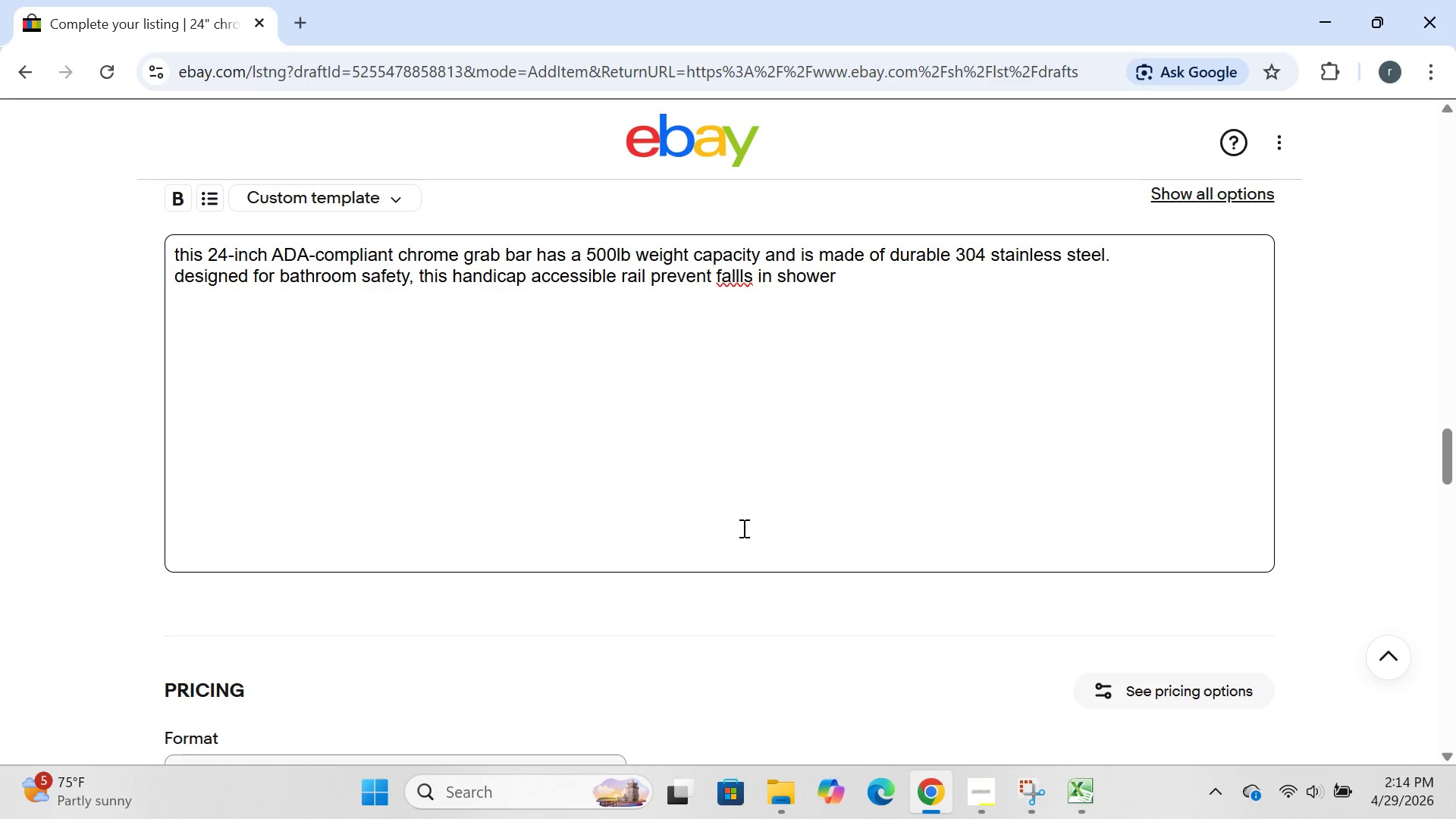 
key(ArrowLeft)
 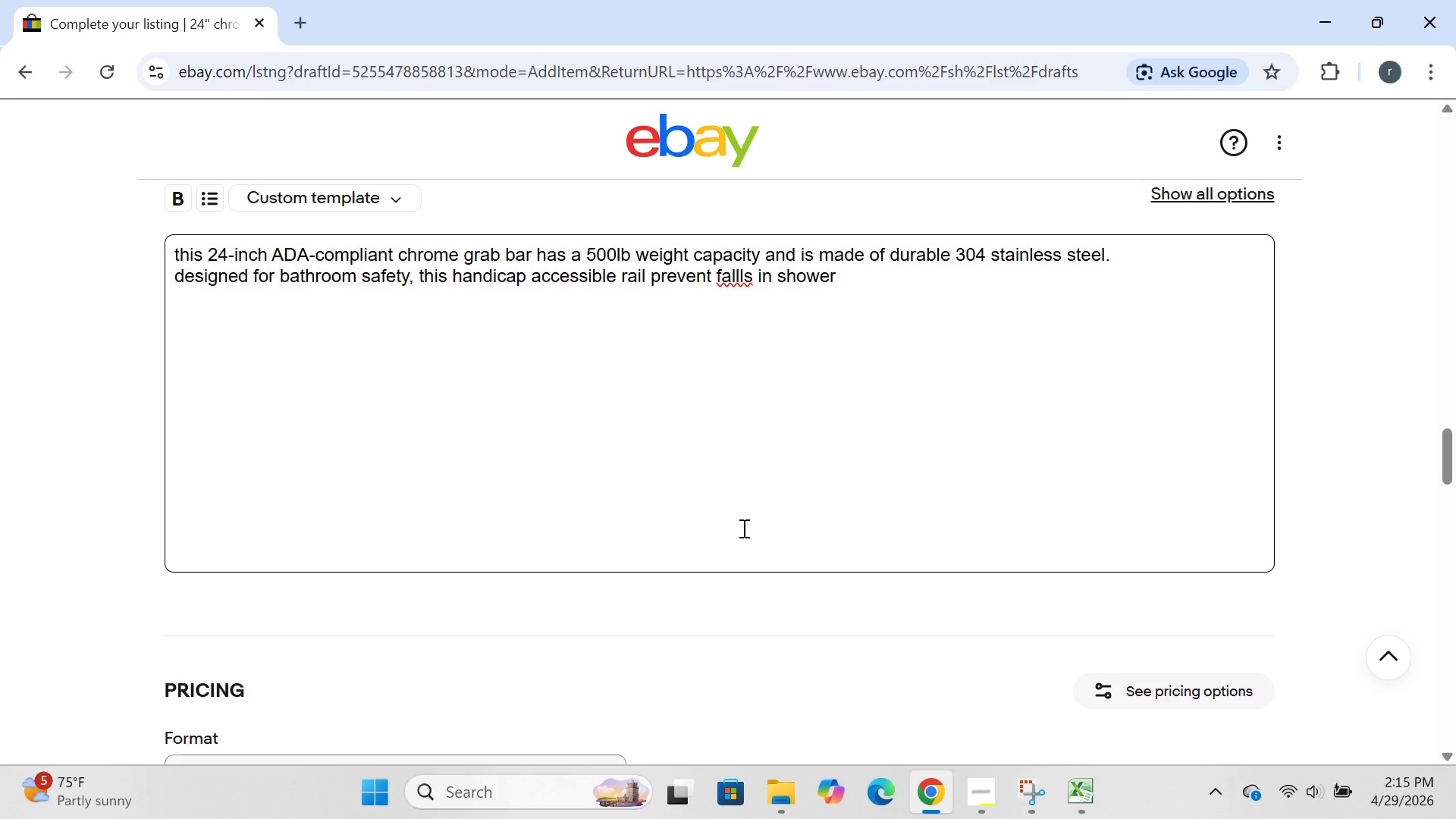 
key(Backspace)
 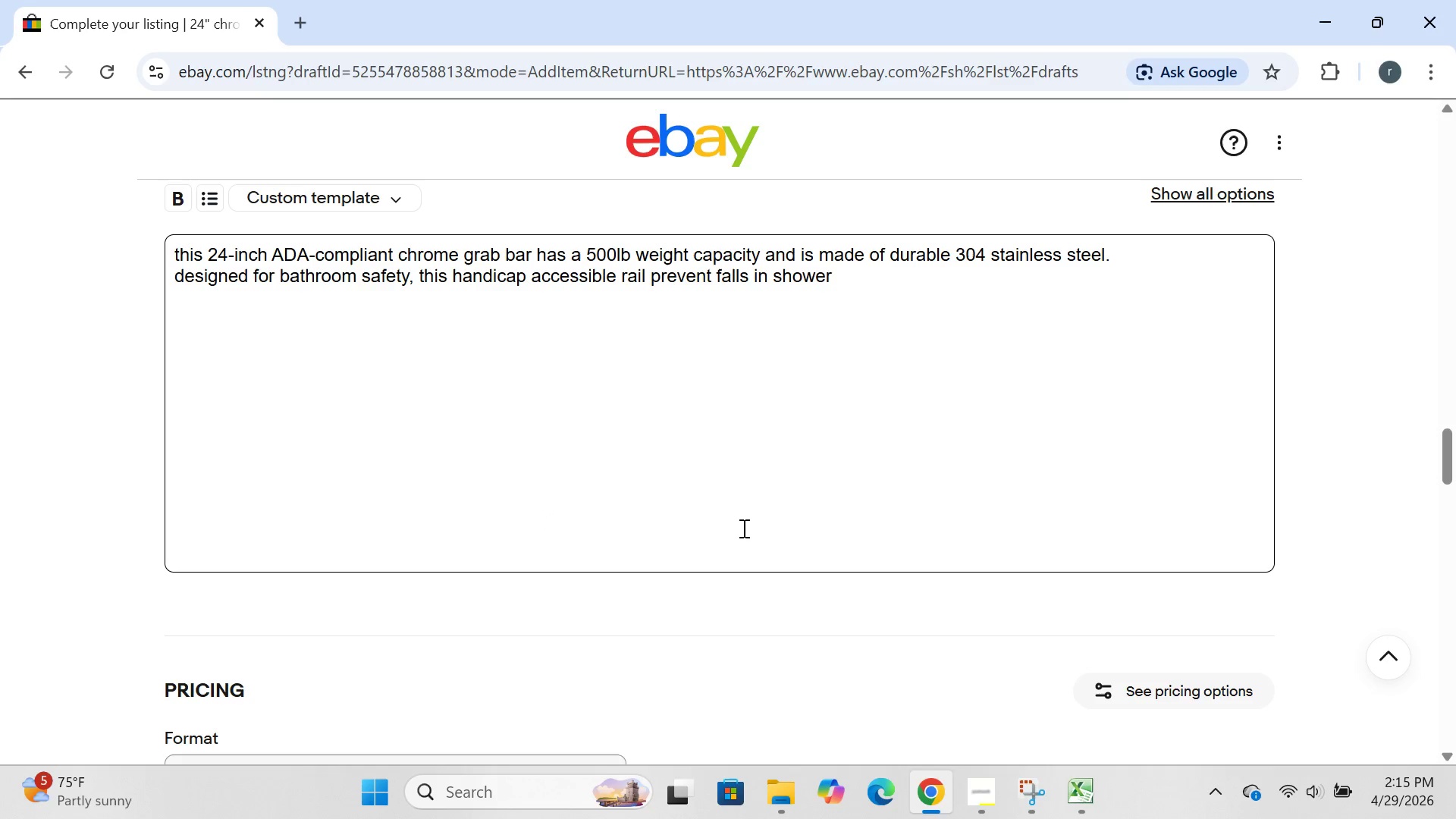 
key(ArrowRight)
 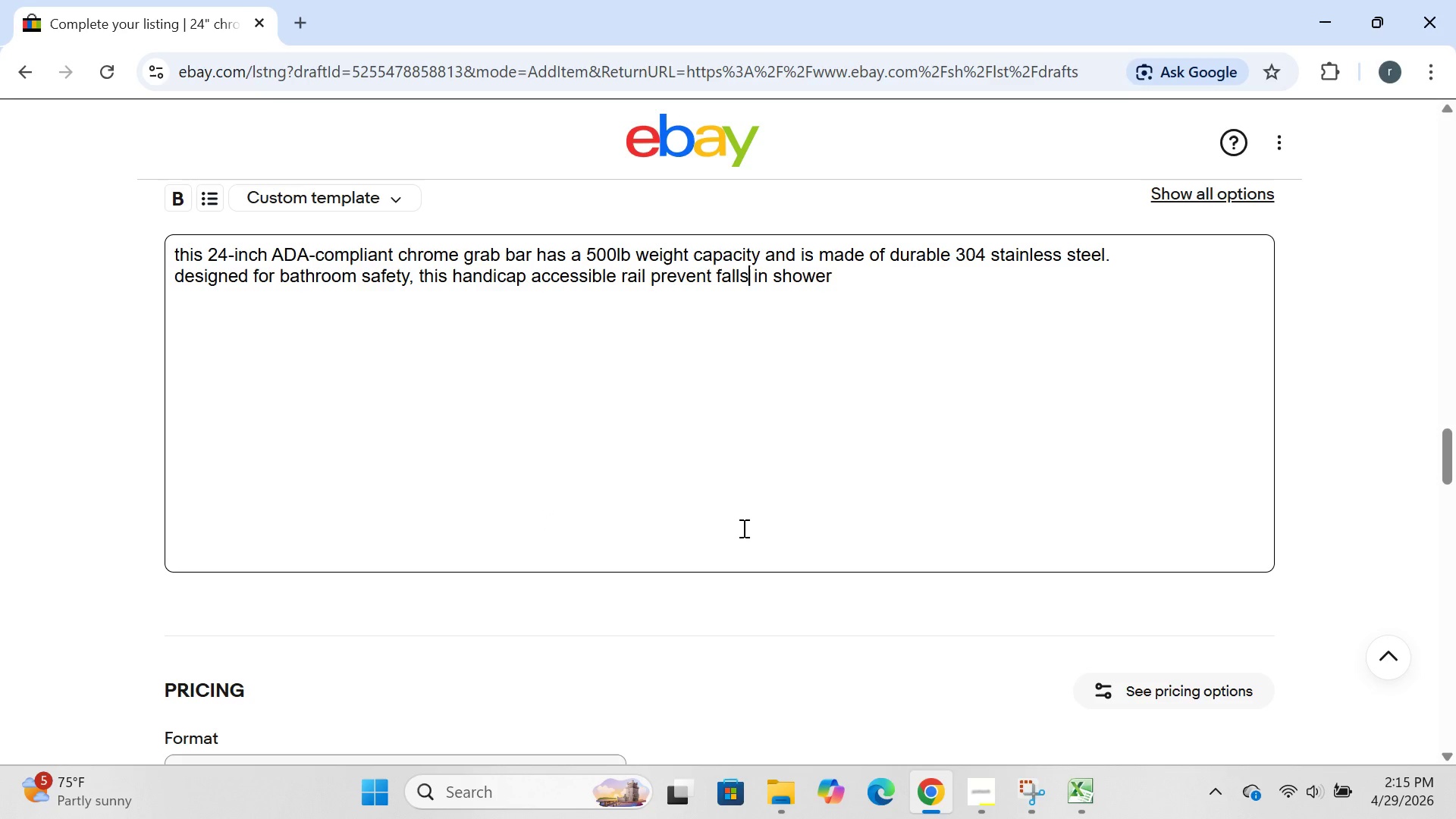 
key(ArrowRight)
 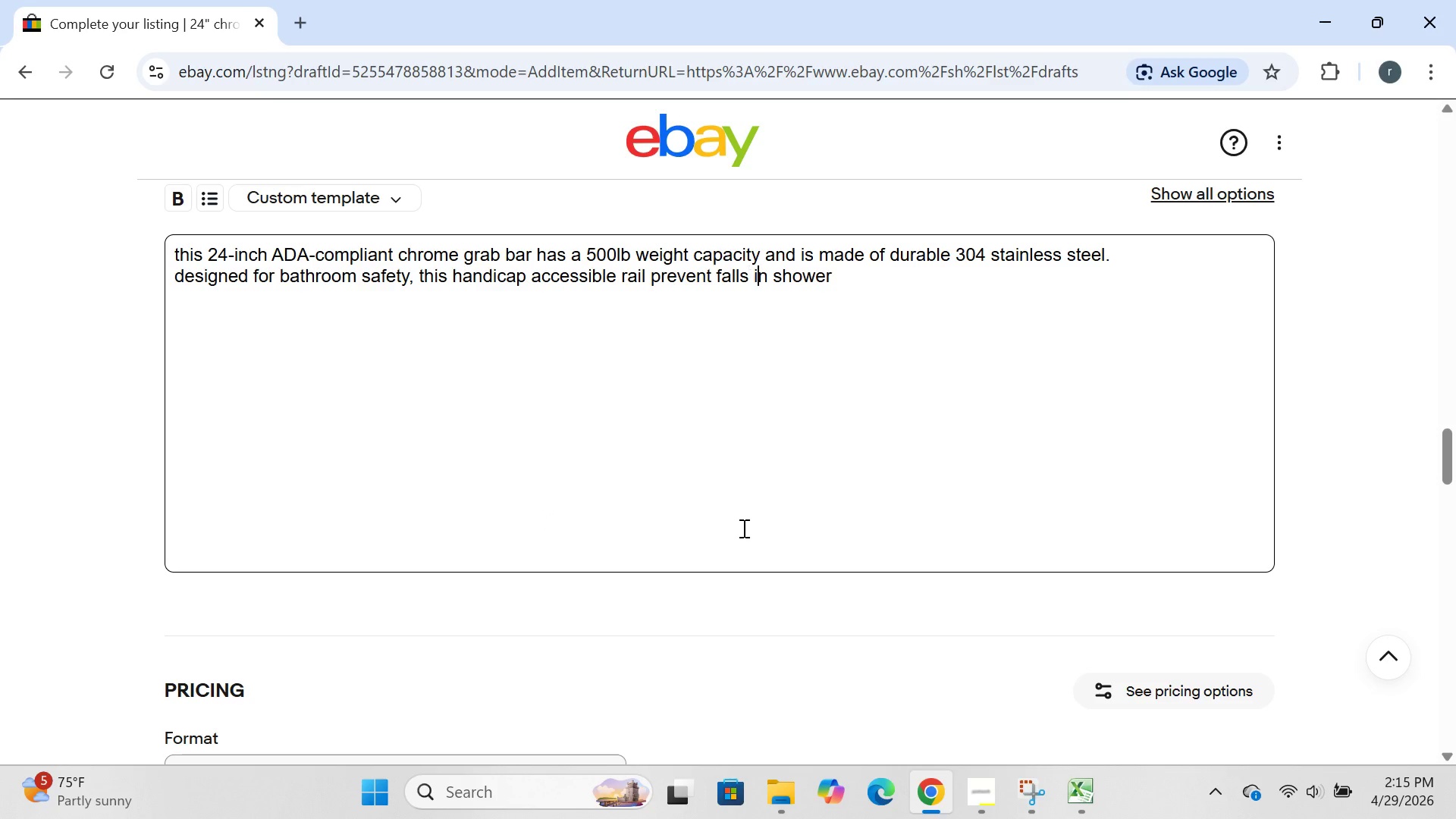 
key(ArrowRight)
 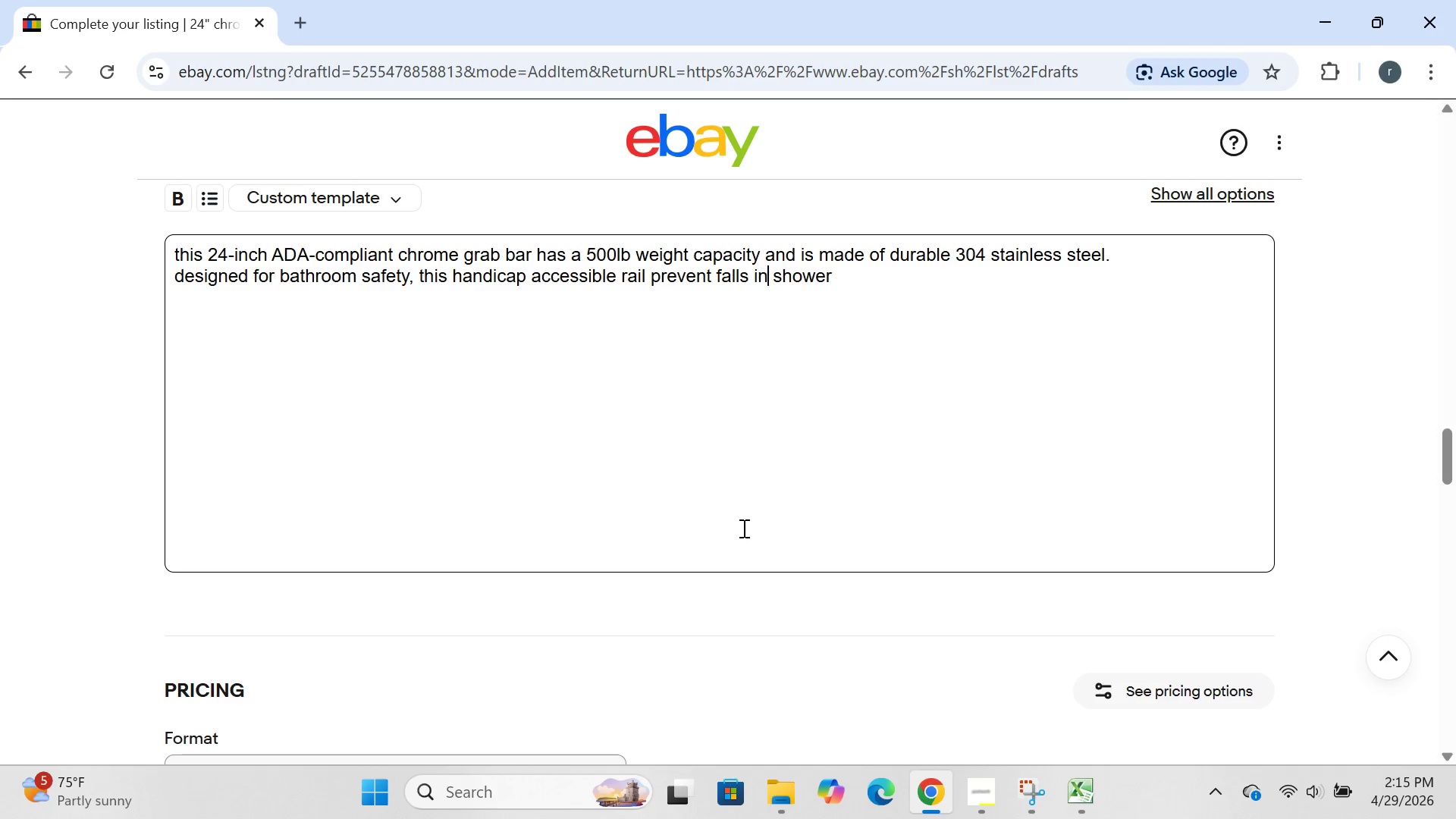 
key(ArrowRight)
 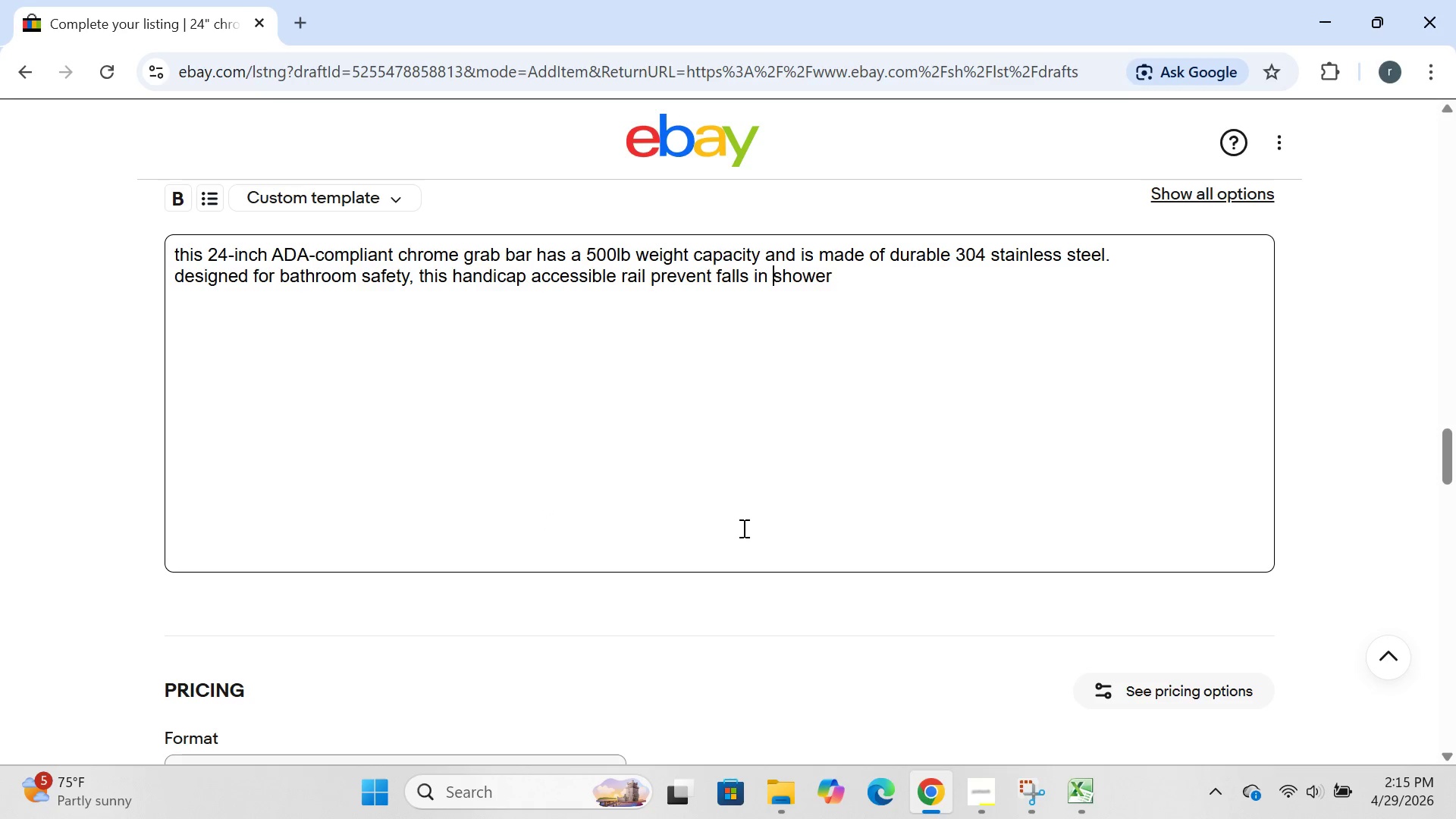 
key(ArrowRight)
 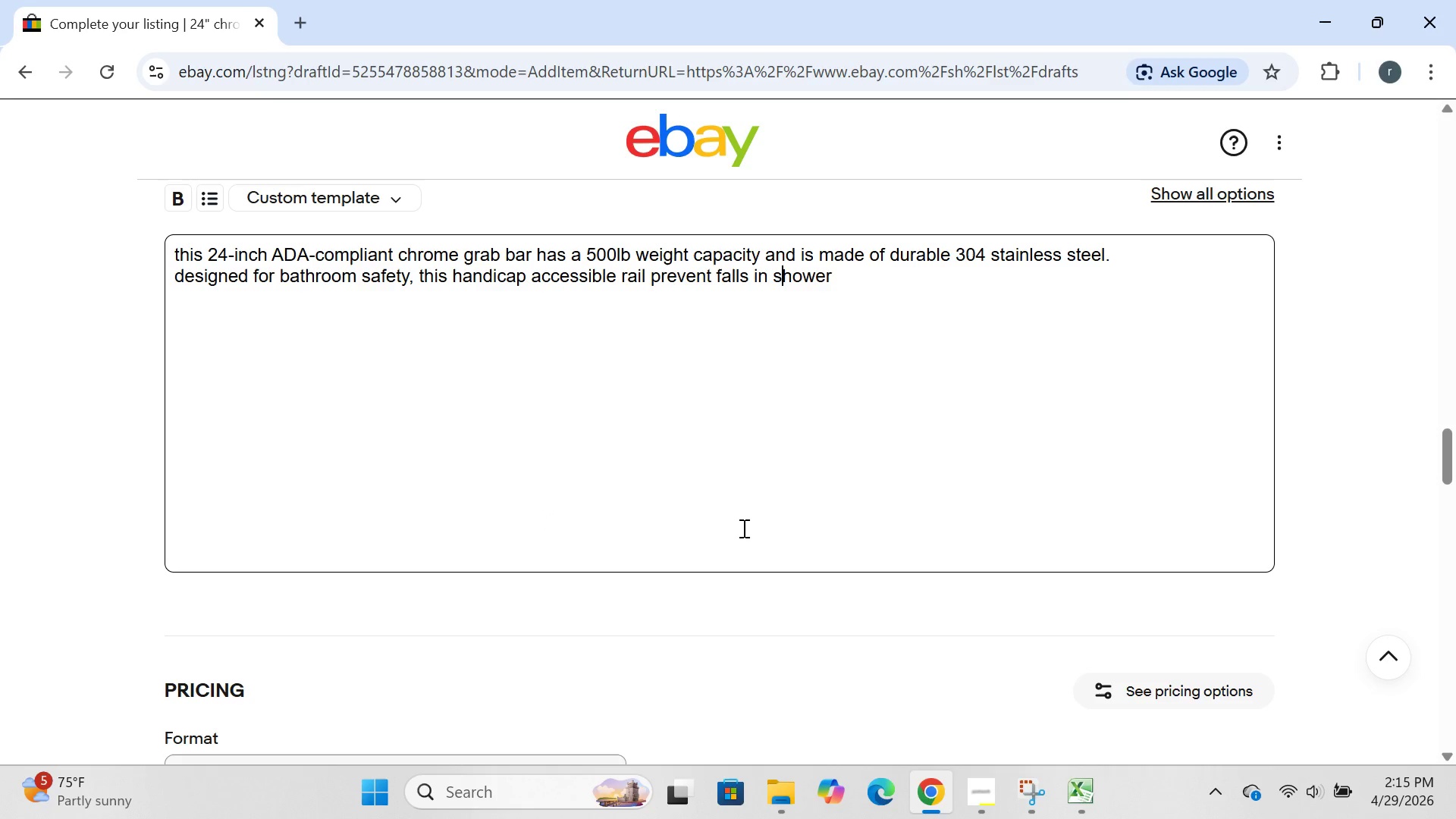 
key(ArrowRight)
 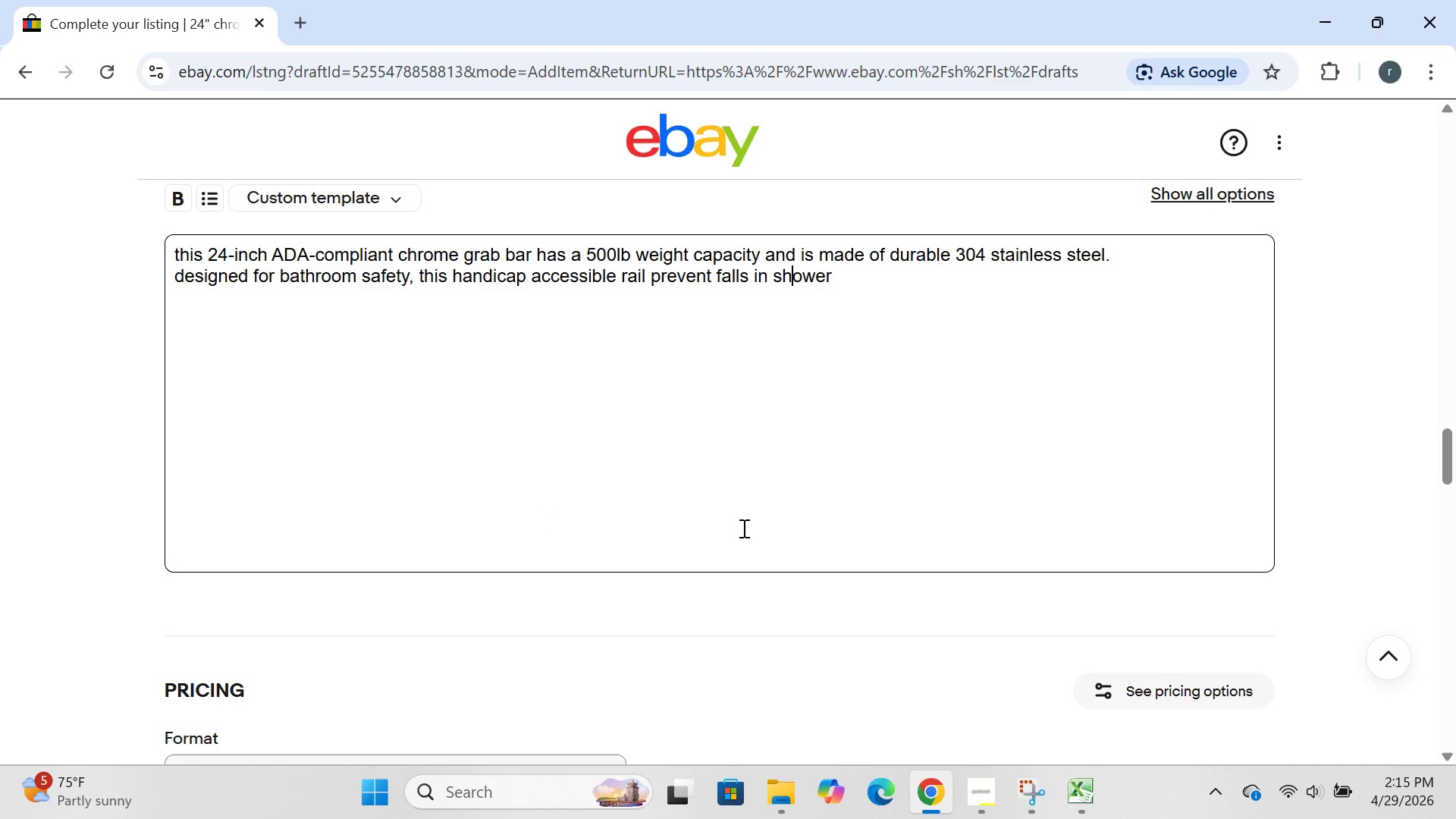 
key(ArrowRight)
 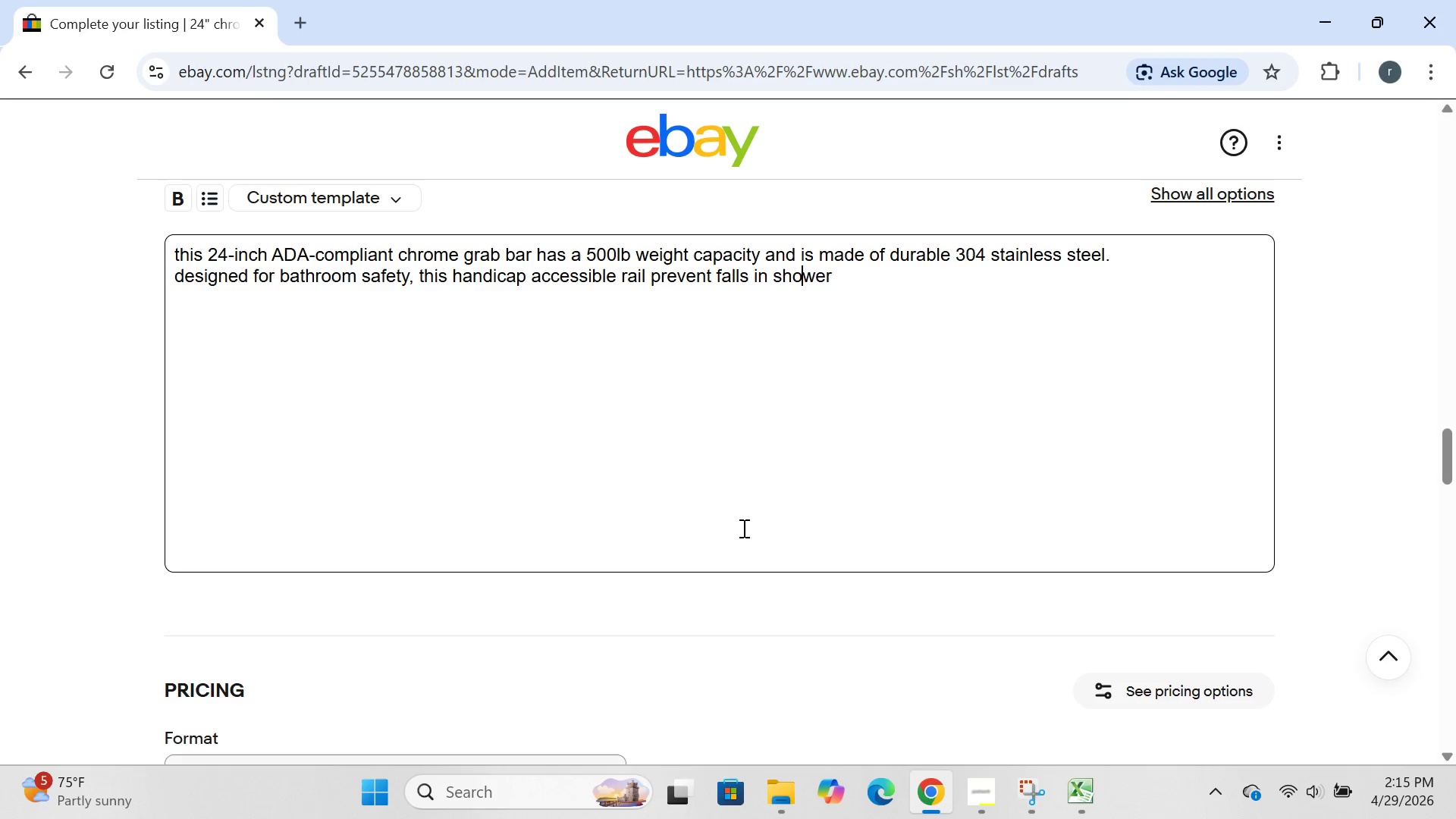 
key(ArrowRight)
 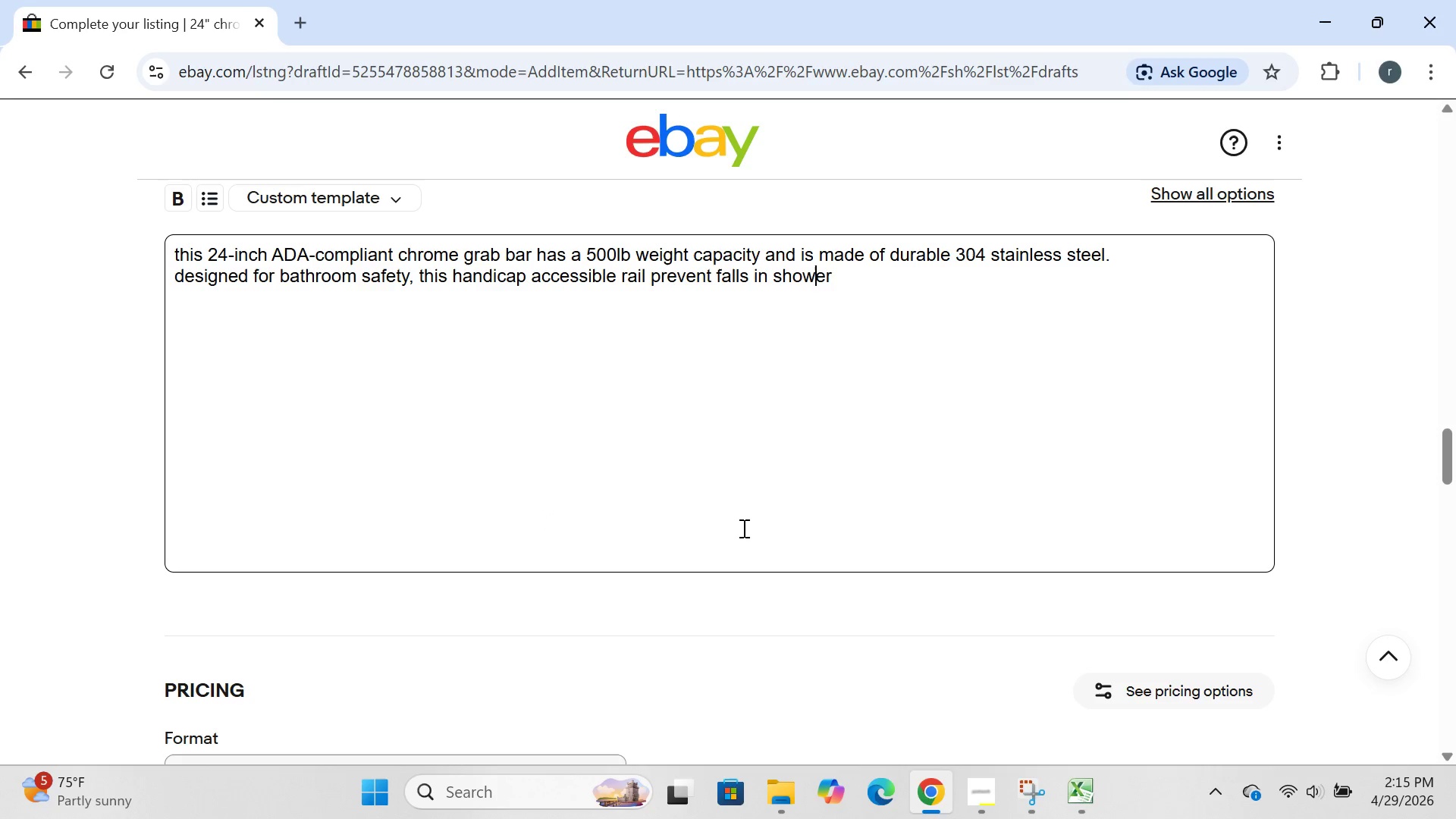 
key(ArrowRight)
 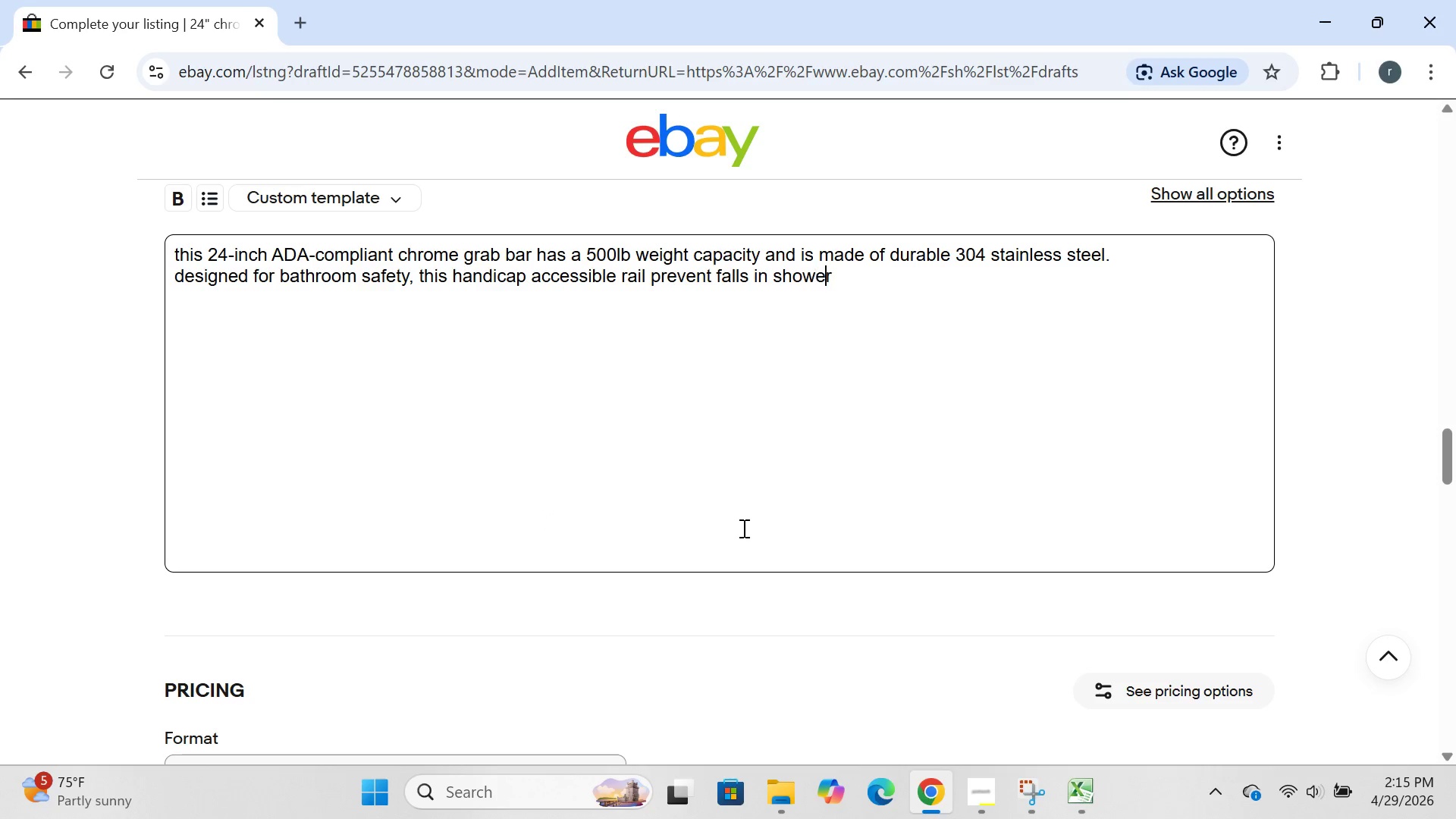 
key(ArrowRight)
 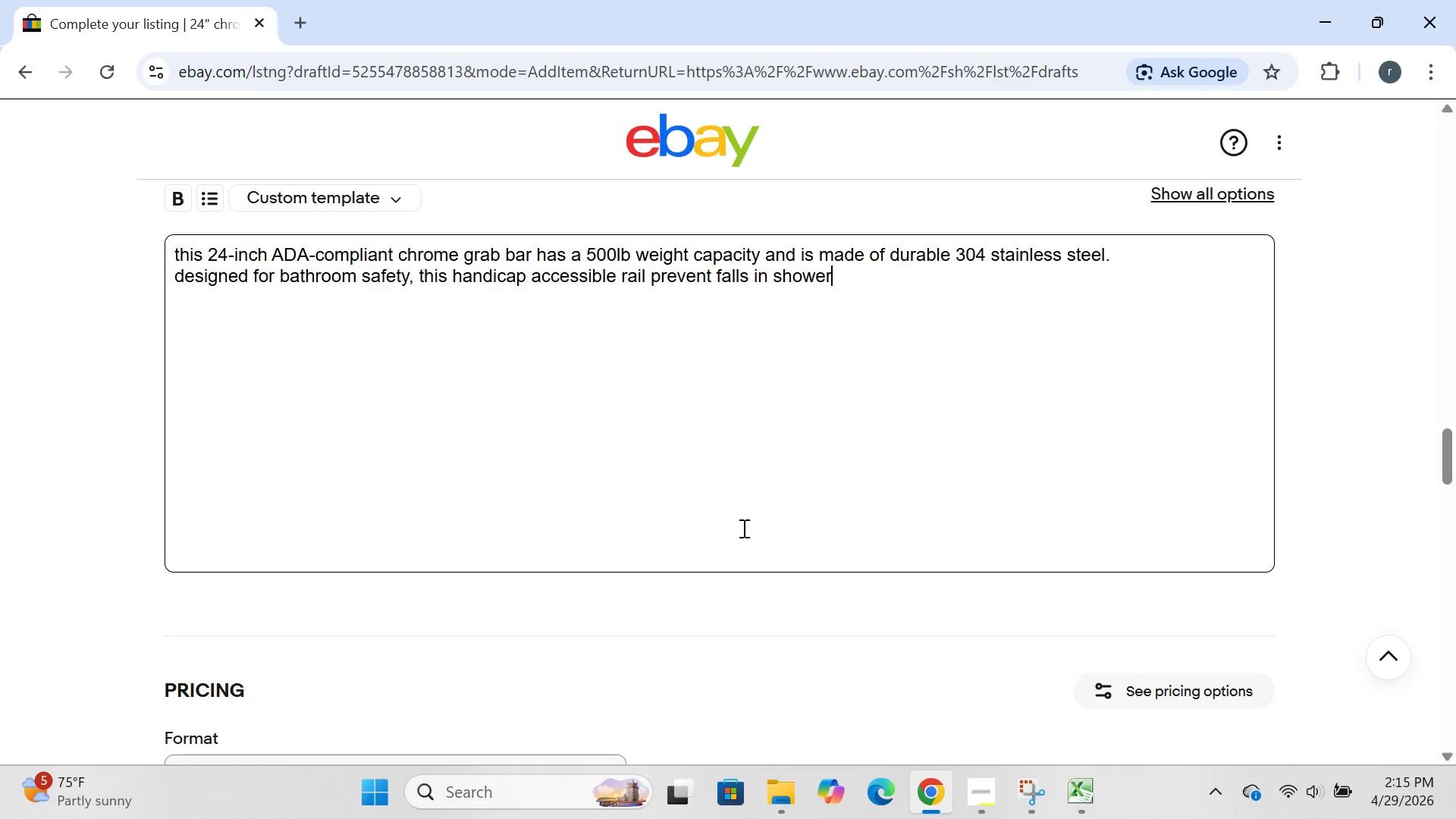 
key(ArrowRight)
 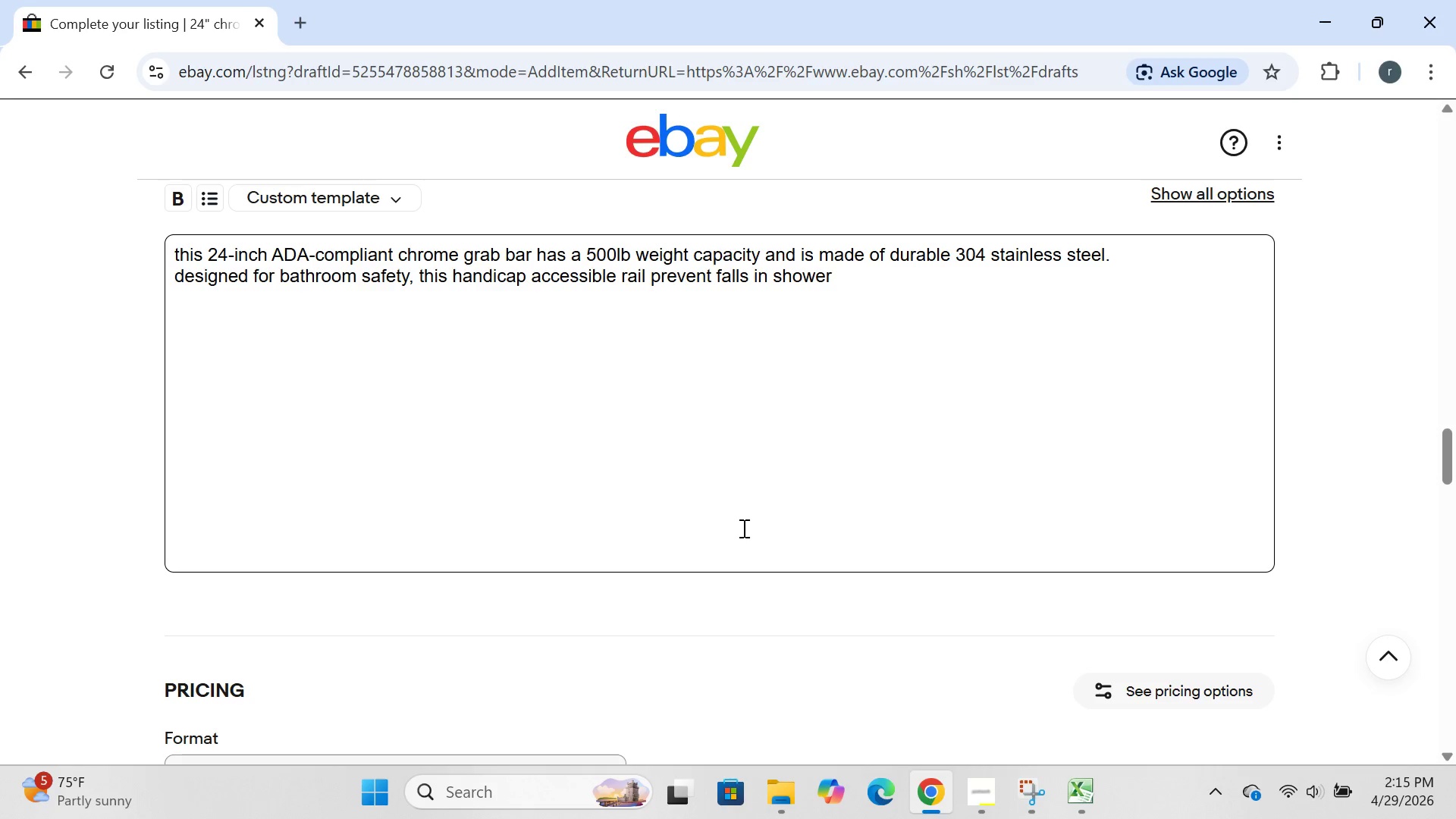 
type( )
key(Backspace)
type(s, tubs )
key(Backspace)
type(, and toilen )
key(Backspace)
type(t )
key(Backspace)
key(Backspace)
key(Backspace)
 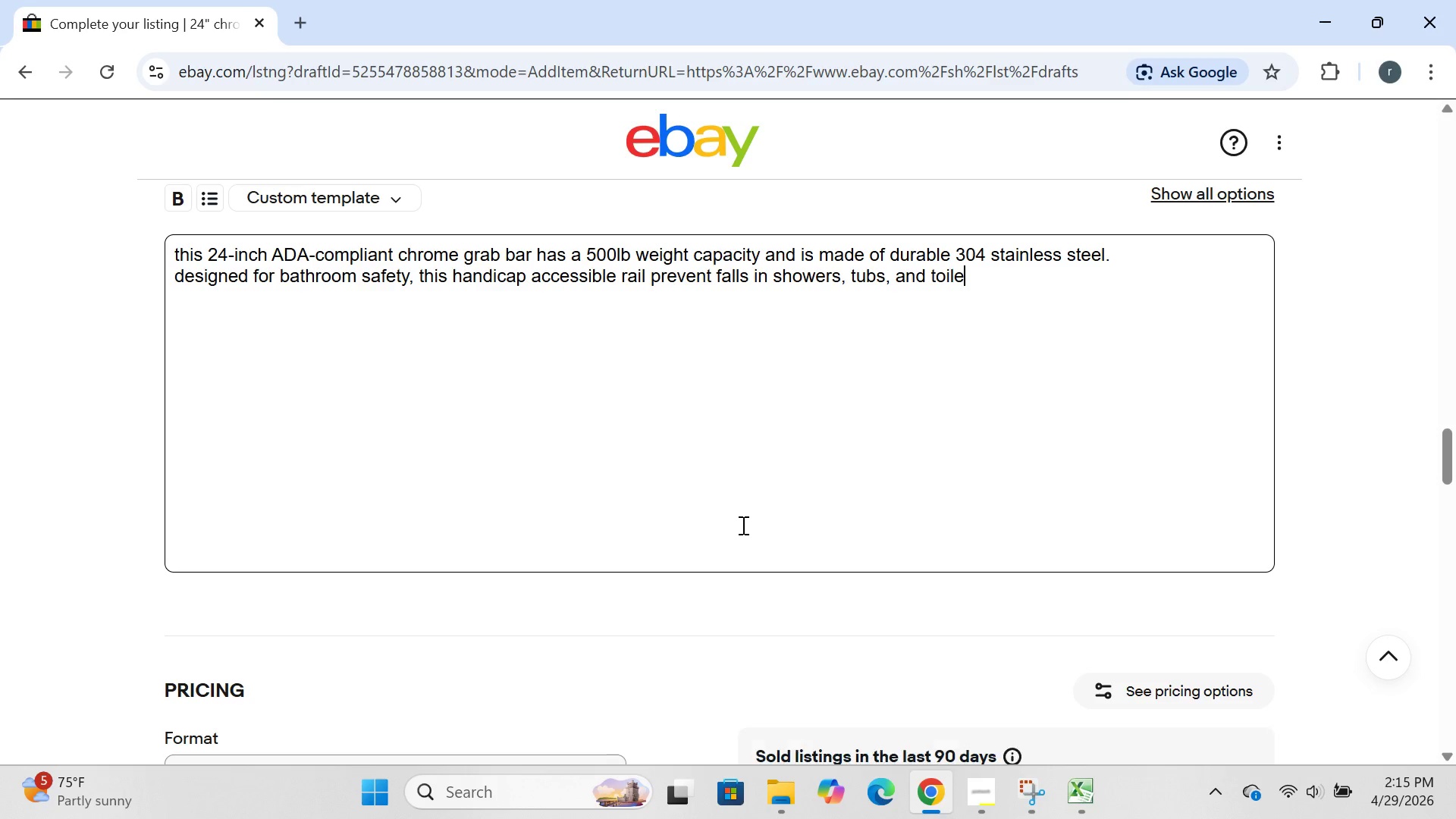 
type(t areas.)
 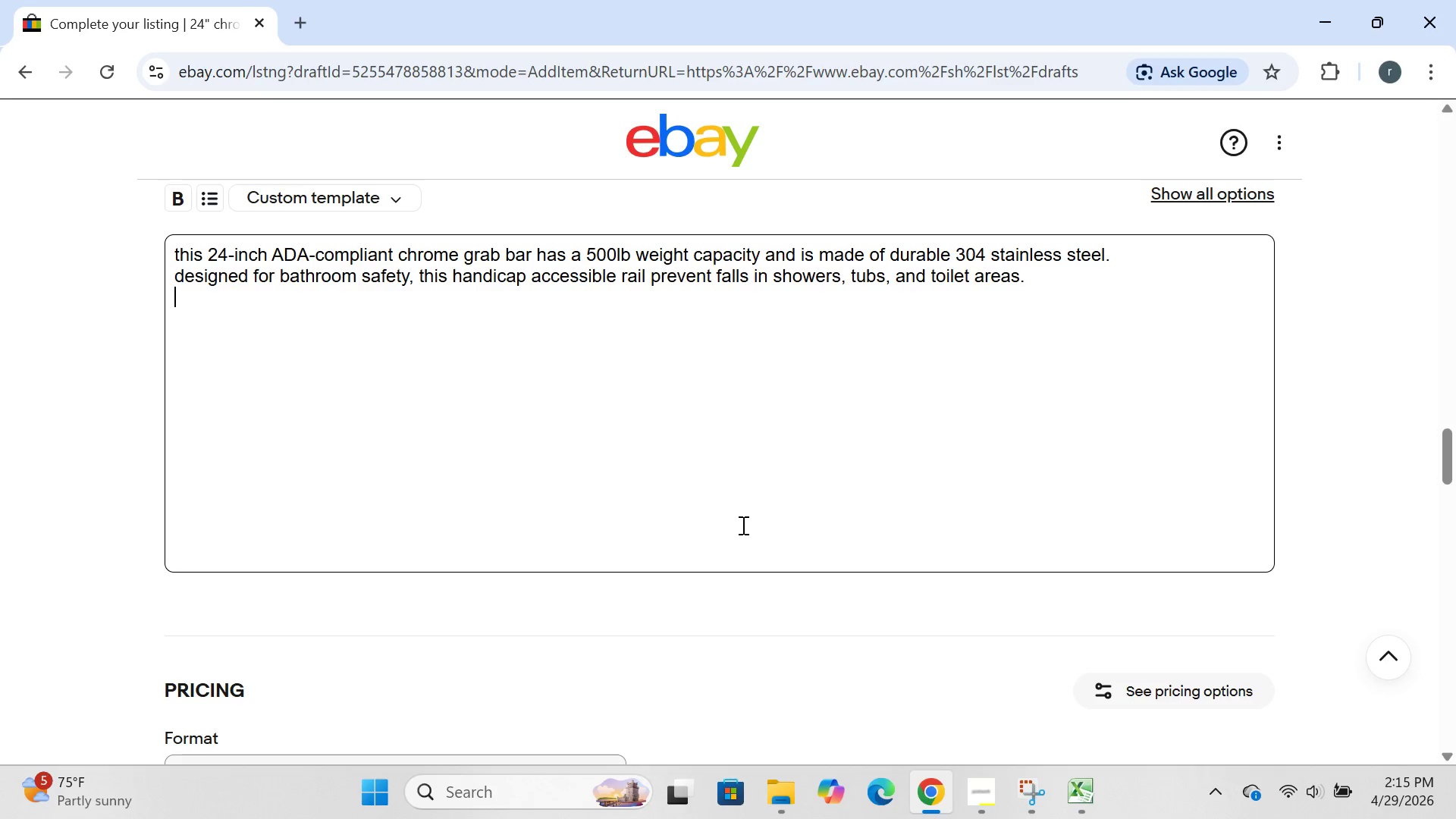 
key(Enter)
 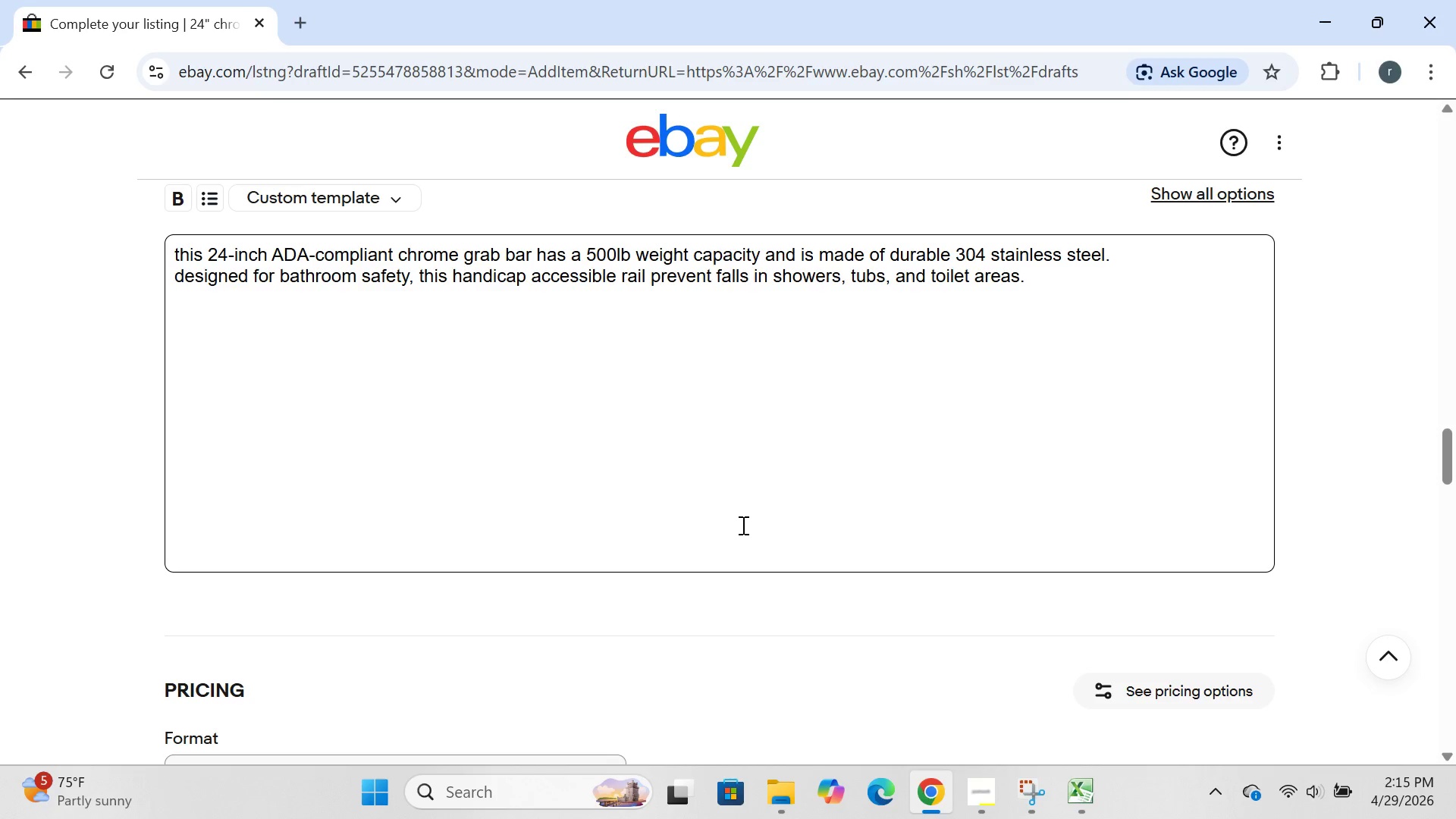 
type(features:)
 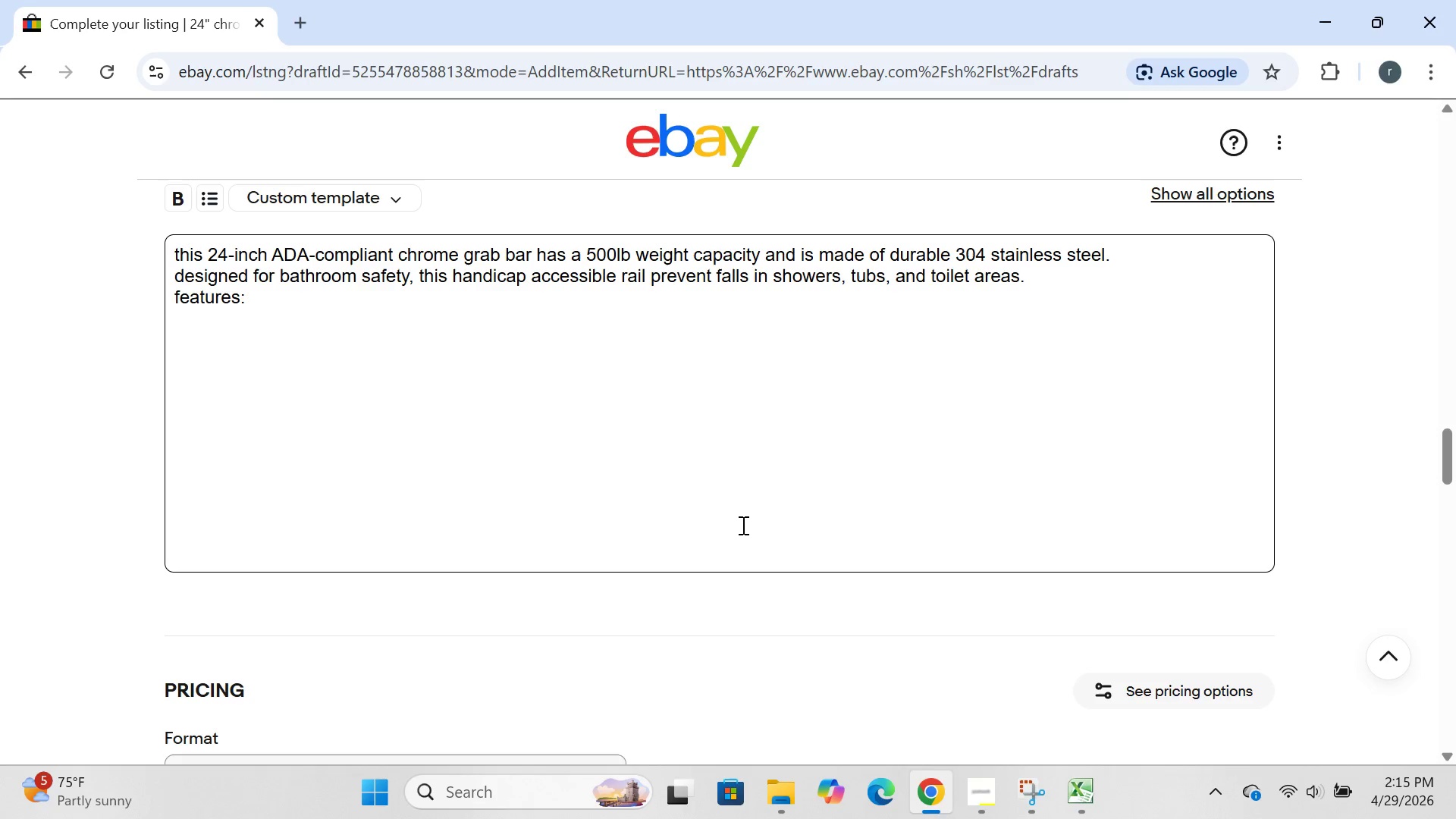 
key(Enter)
 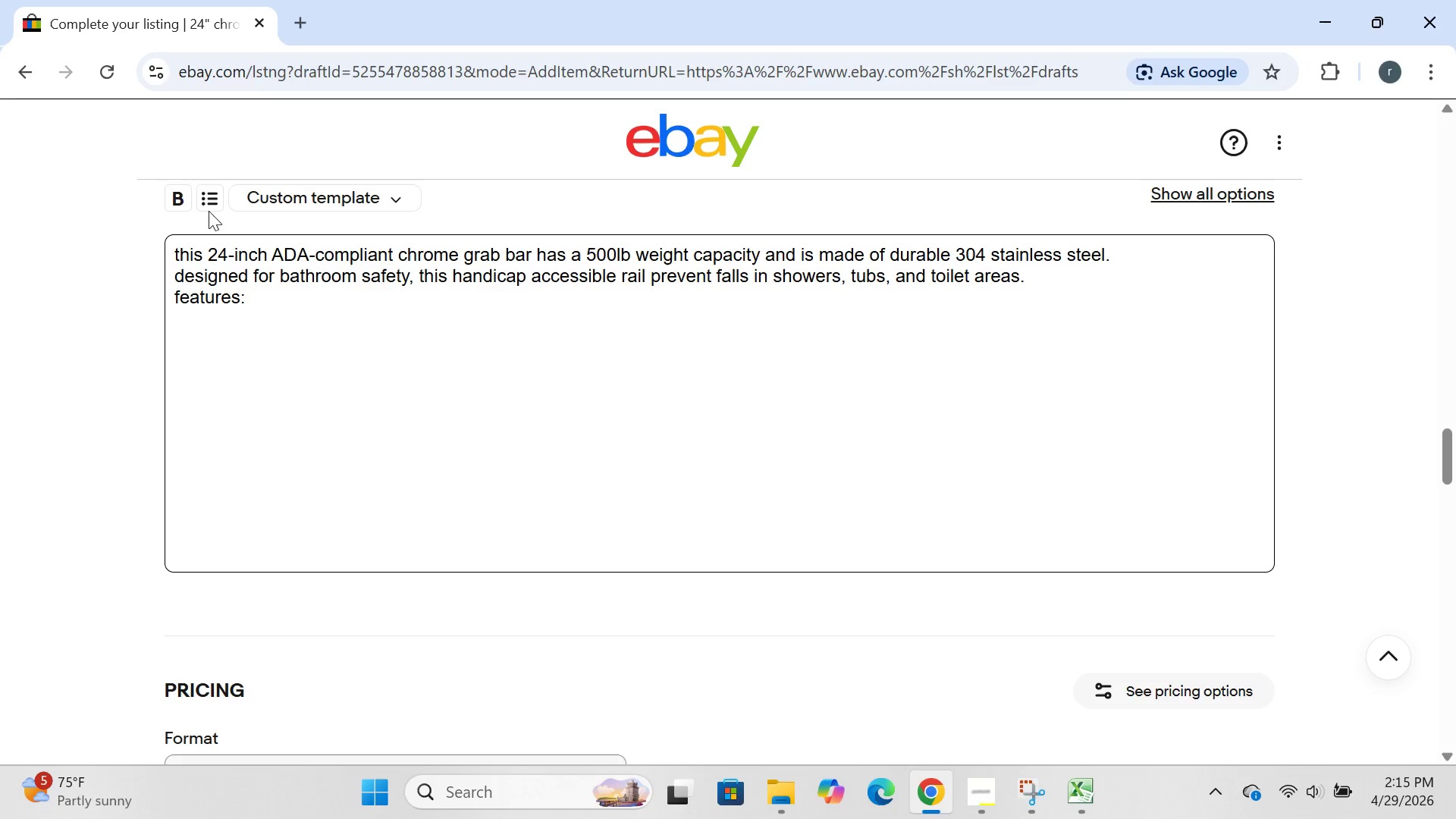 
left_click([211, 191])
 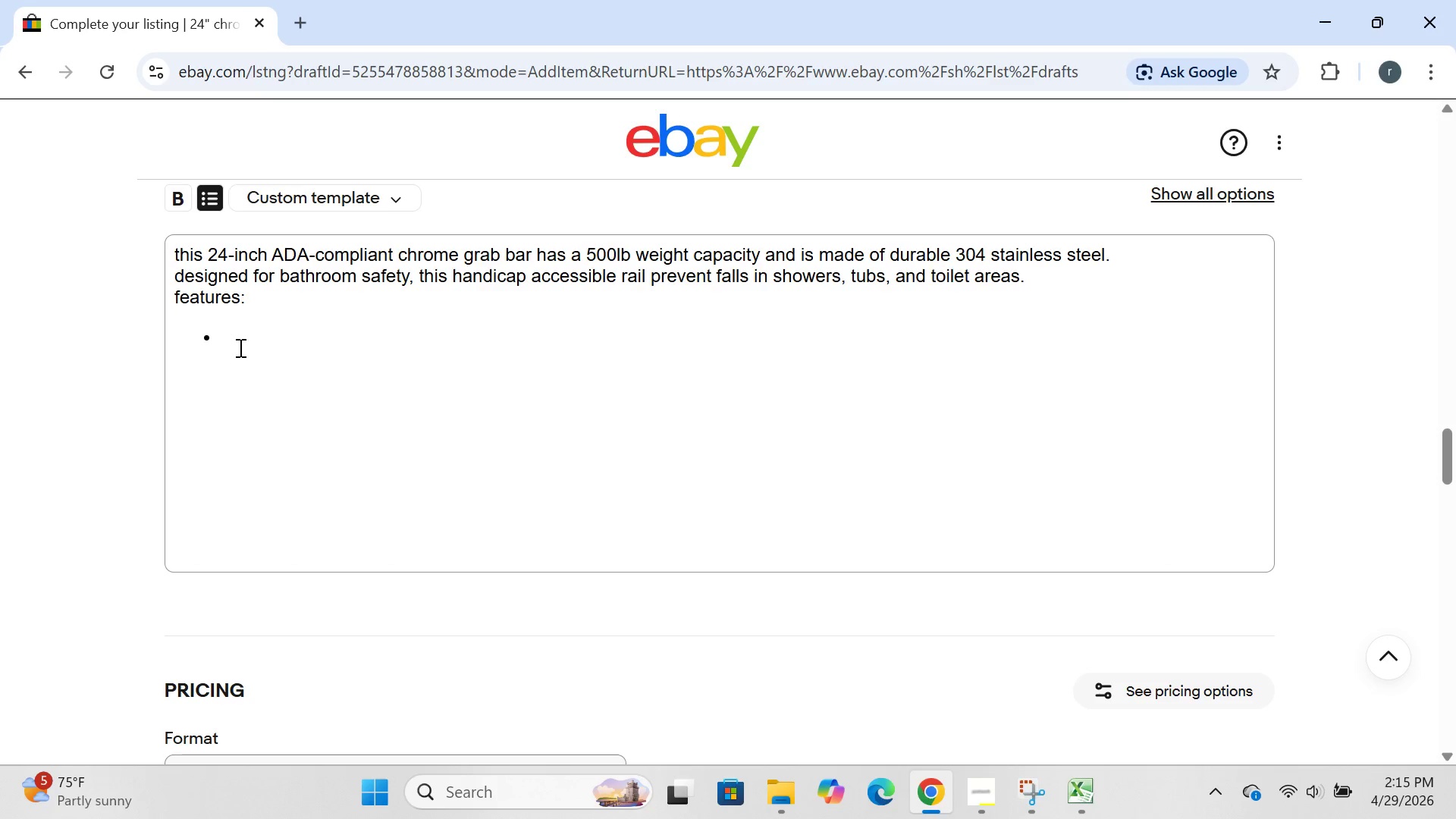 
left_click([239, 347])
 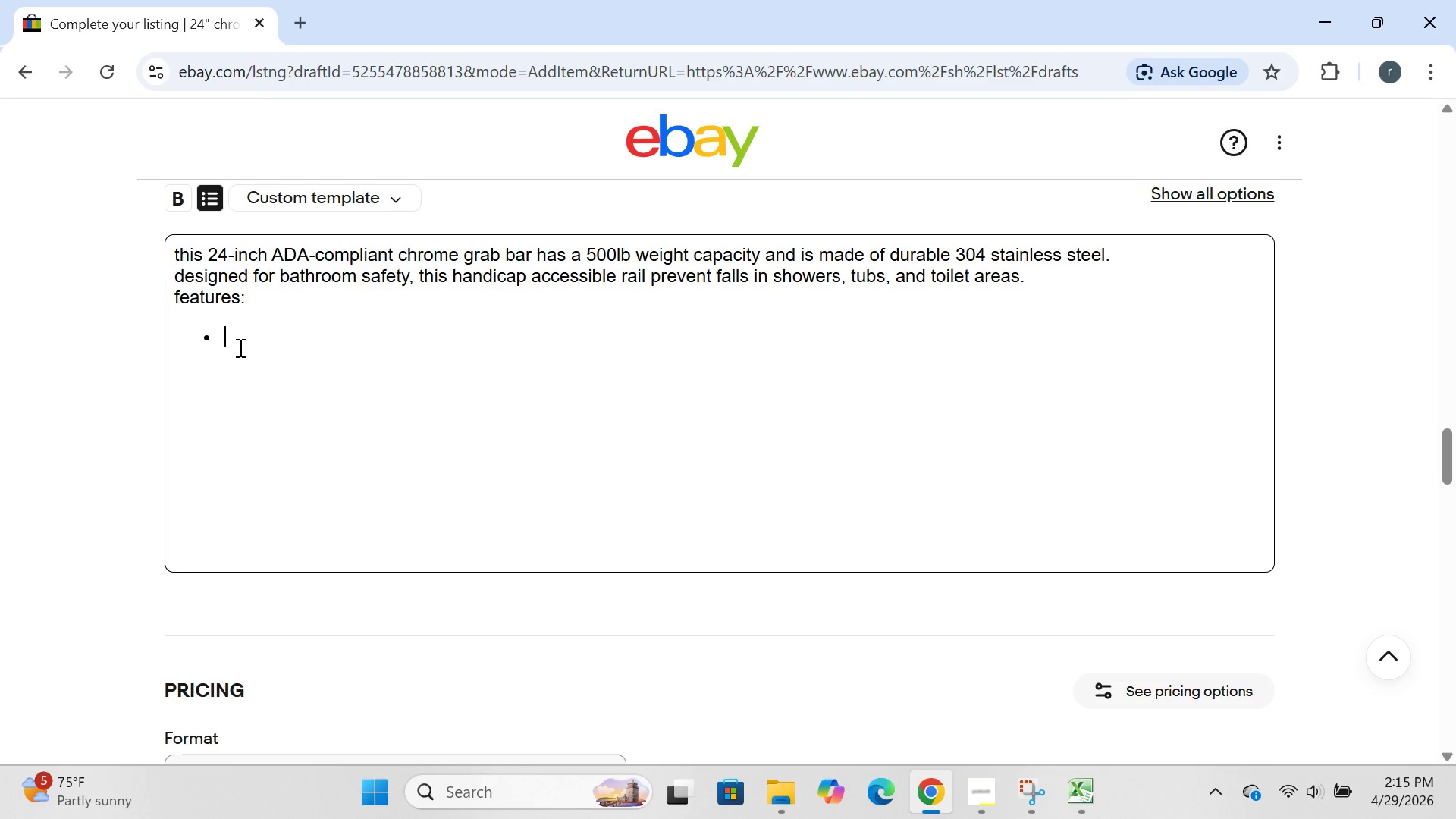 
type(304 sti)
key(Backspace)
type(ainless steel construv)
key(Backspace)
type(ction )
key(Backspace)
type(-rust corrosion resistant)
 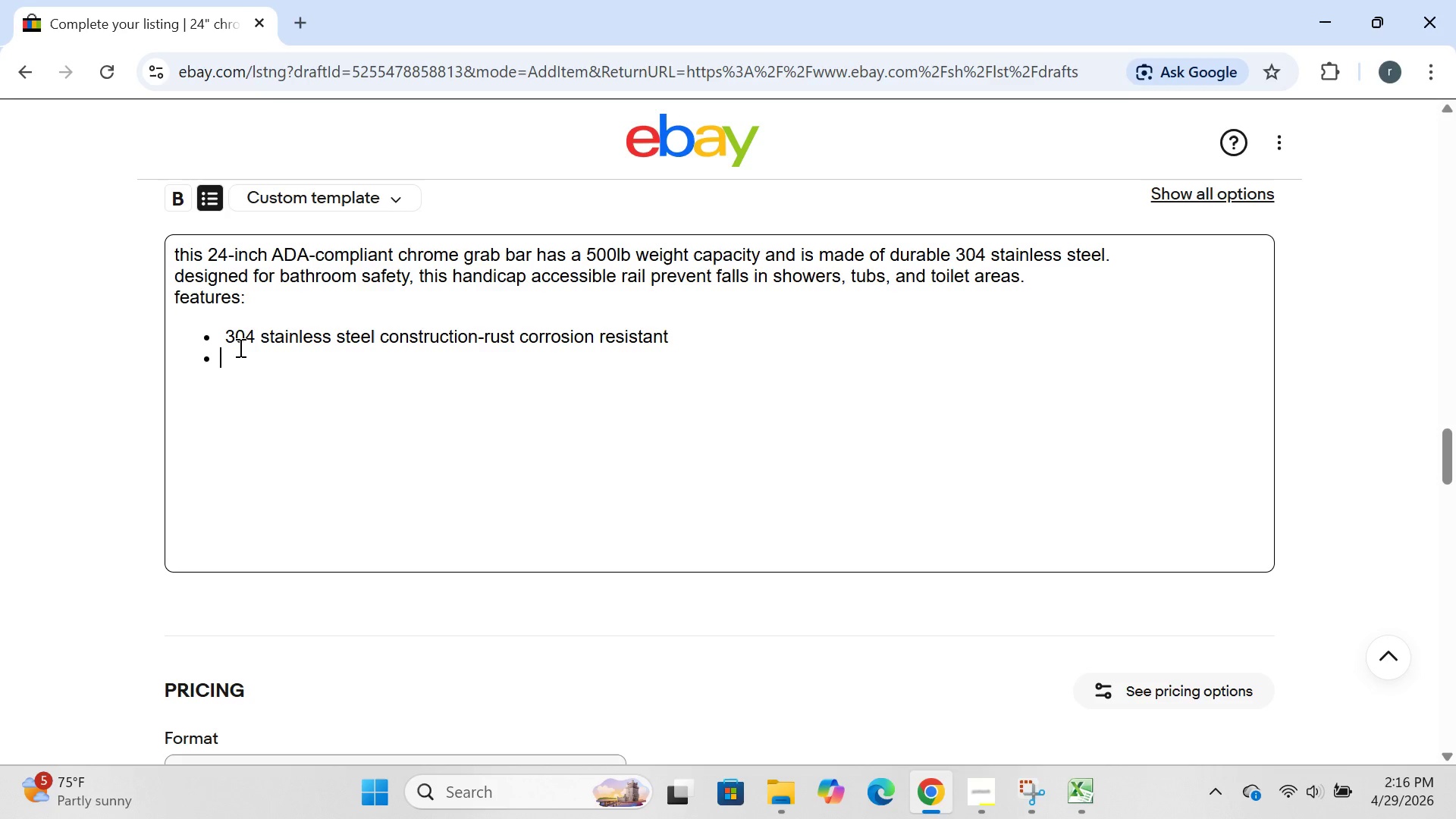 
key(Enter)
 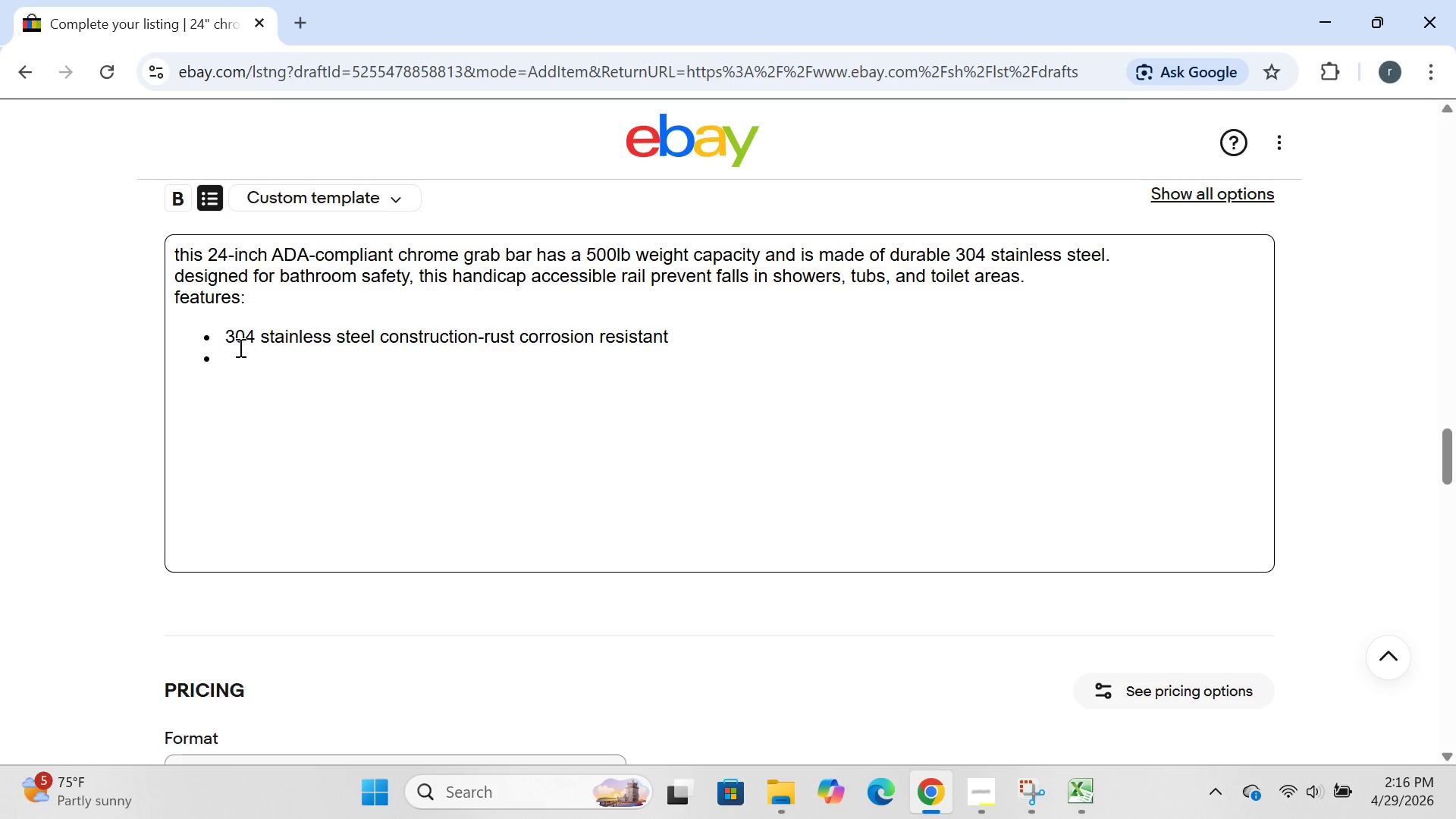 
type(chrome finish )
key(Backspace)
type(-classc )
key(Backspace)
key(Backspace)
type(ic look )
key(Backspace)
type(, easy to clr)
key(Backspace)
type(ean )
 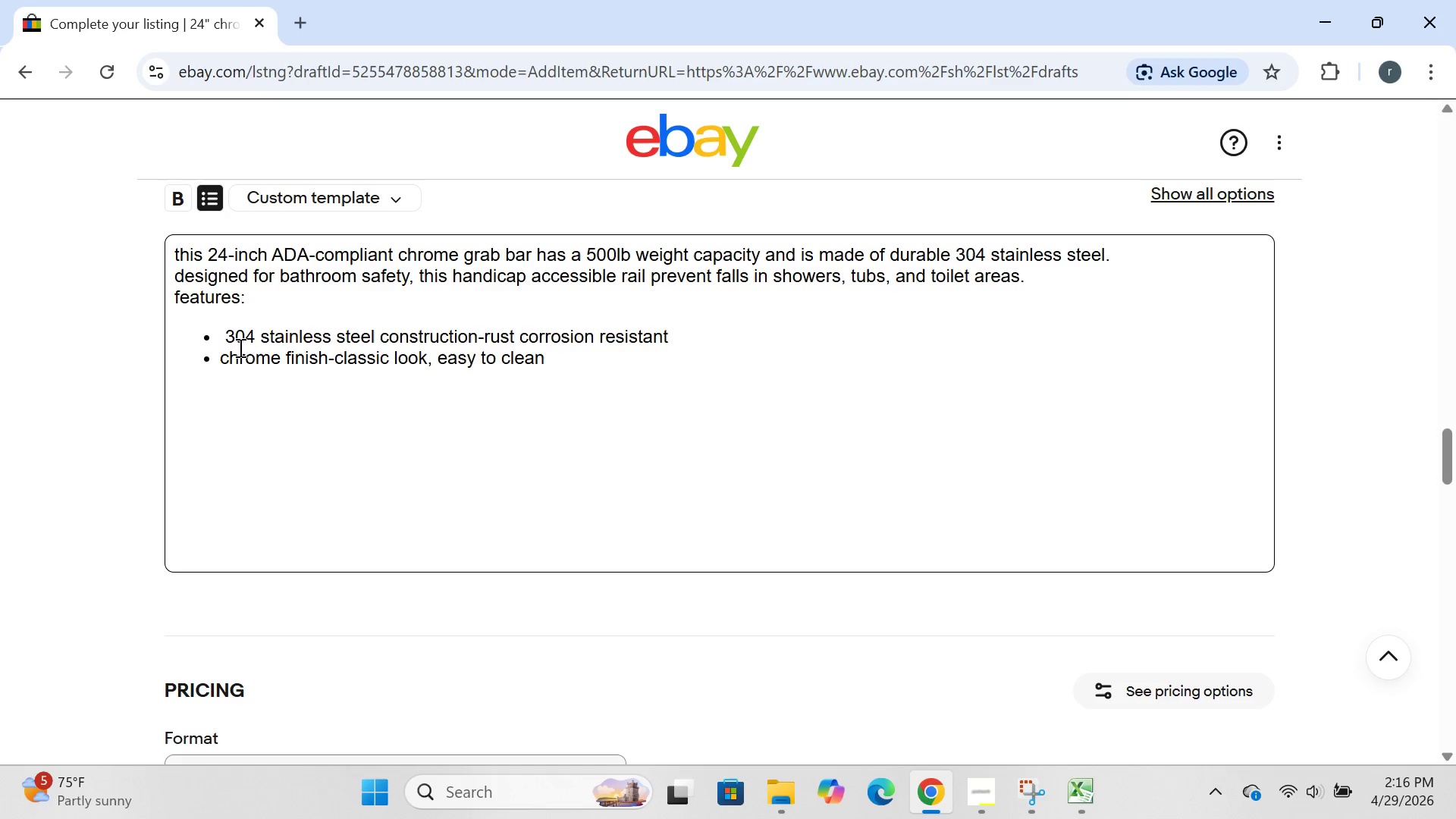 
key(Enter)
 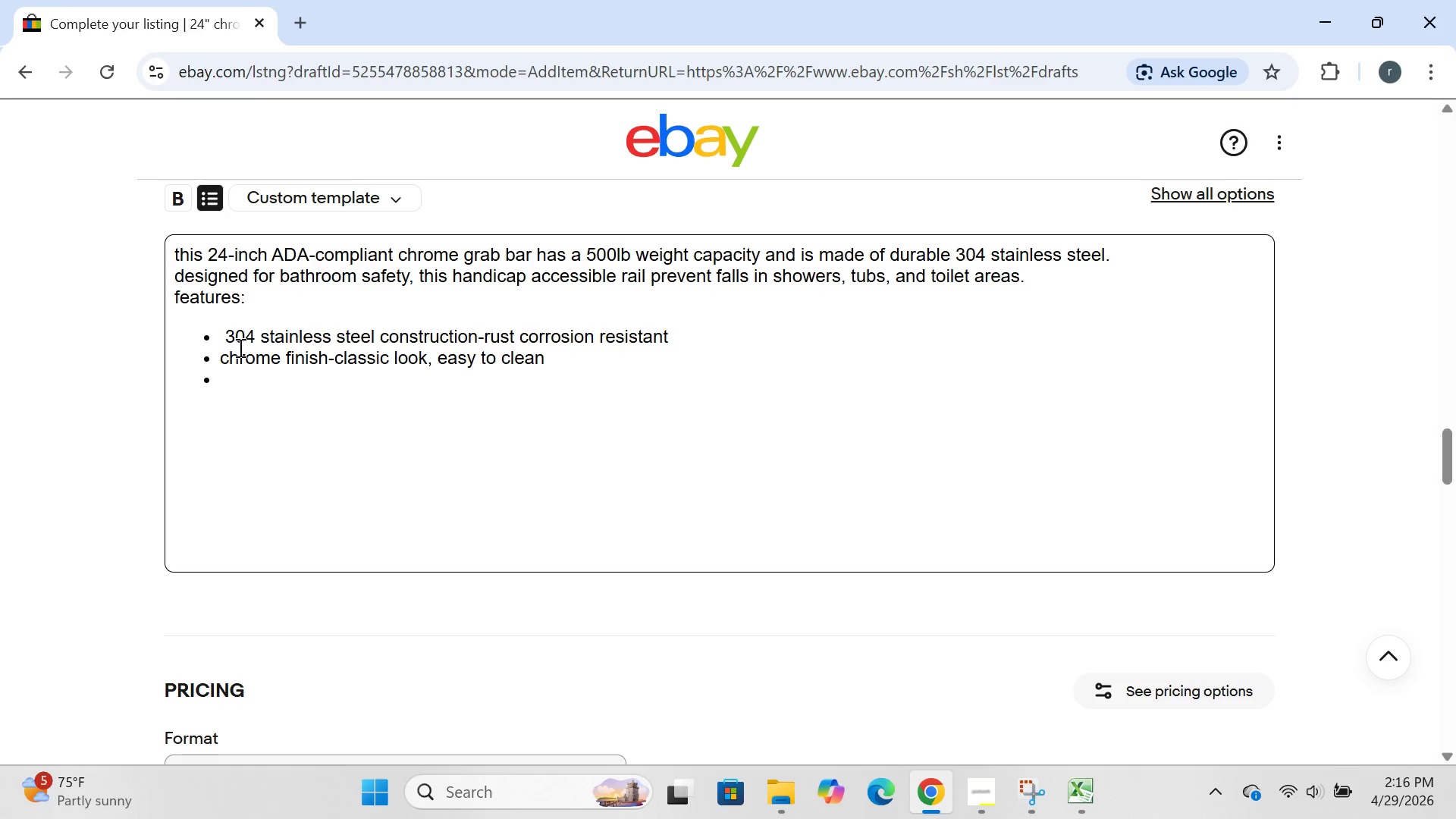 
type(500 lb wr)
key(Backspace)
type(eight capity )
 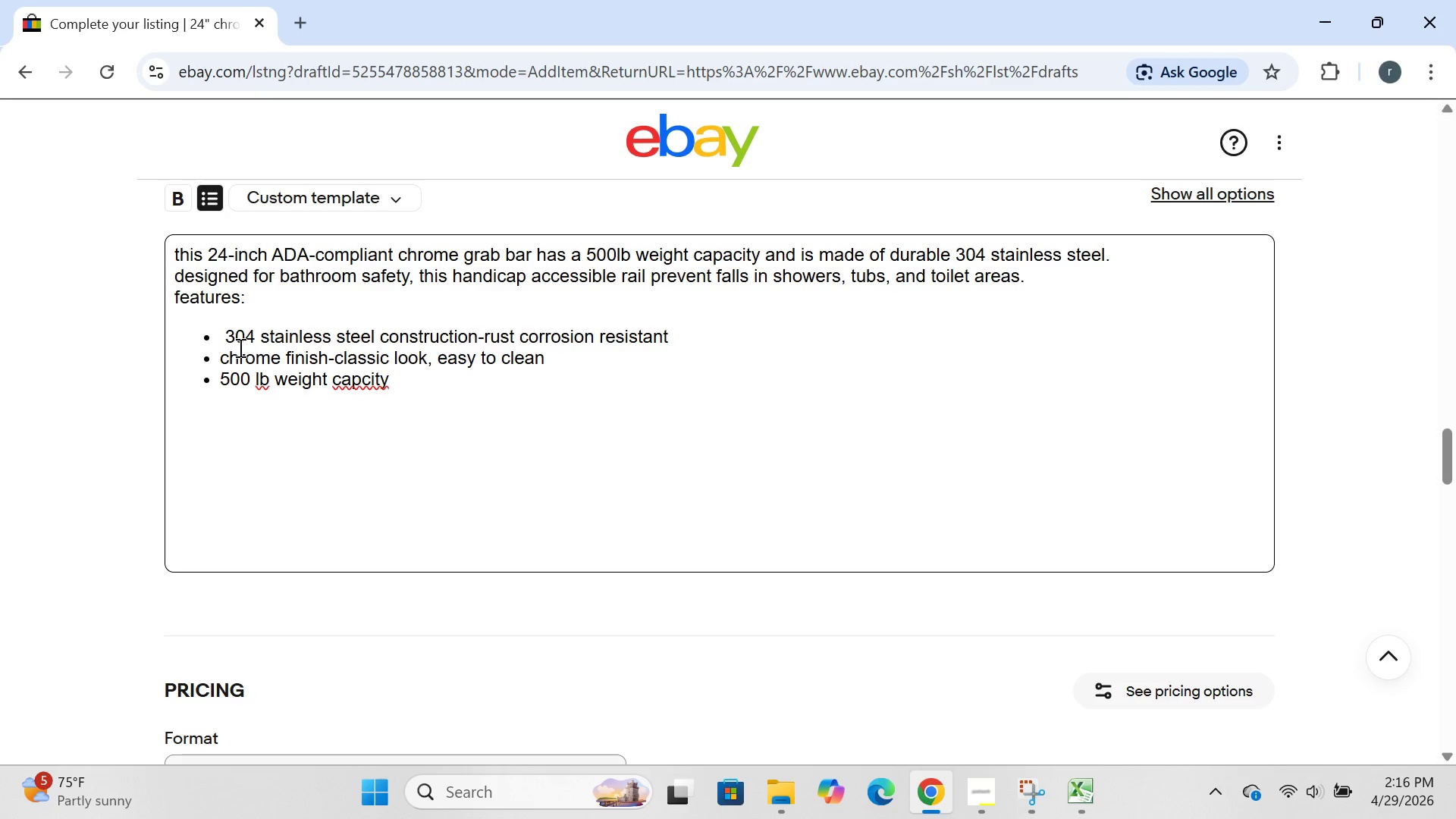 
hold_key(key=C, duration=16.83)
 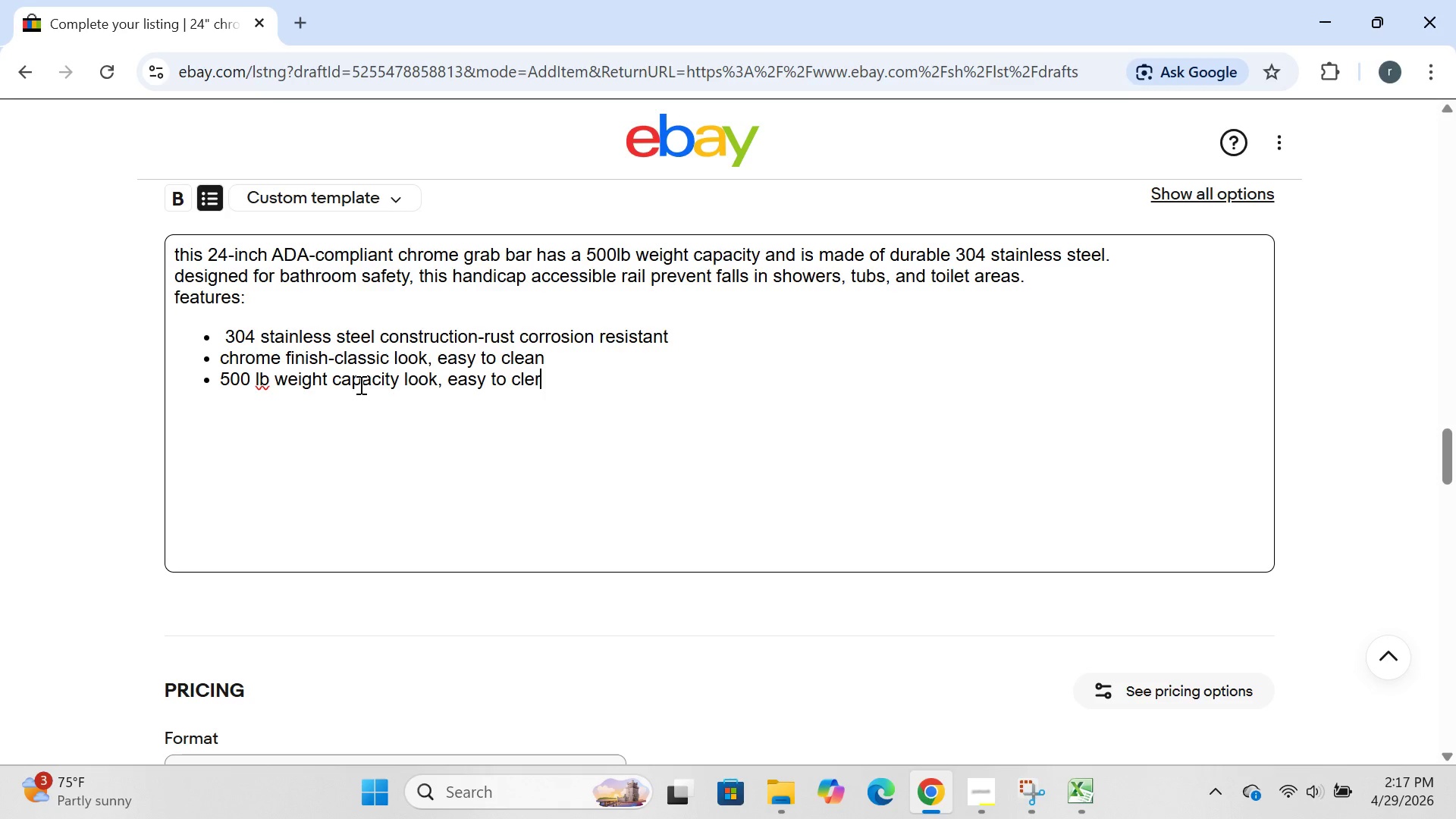 
left_click([359, 384])
 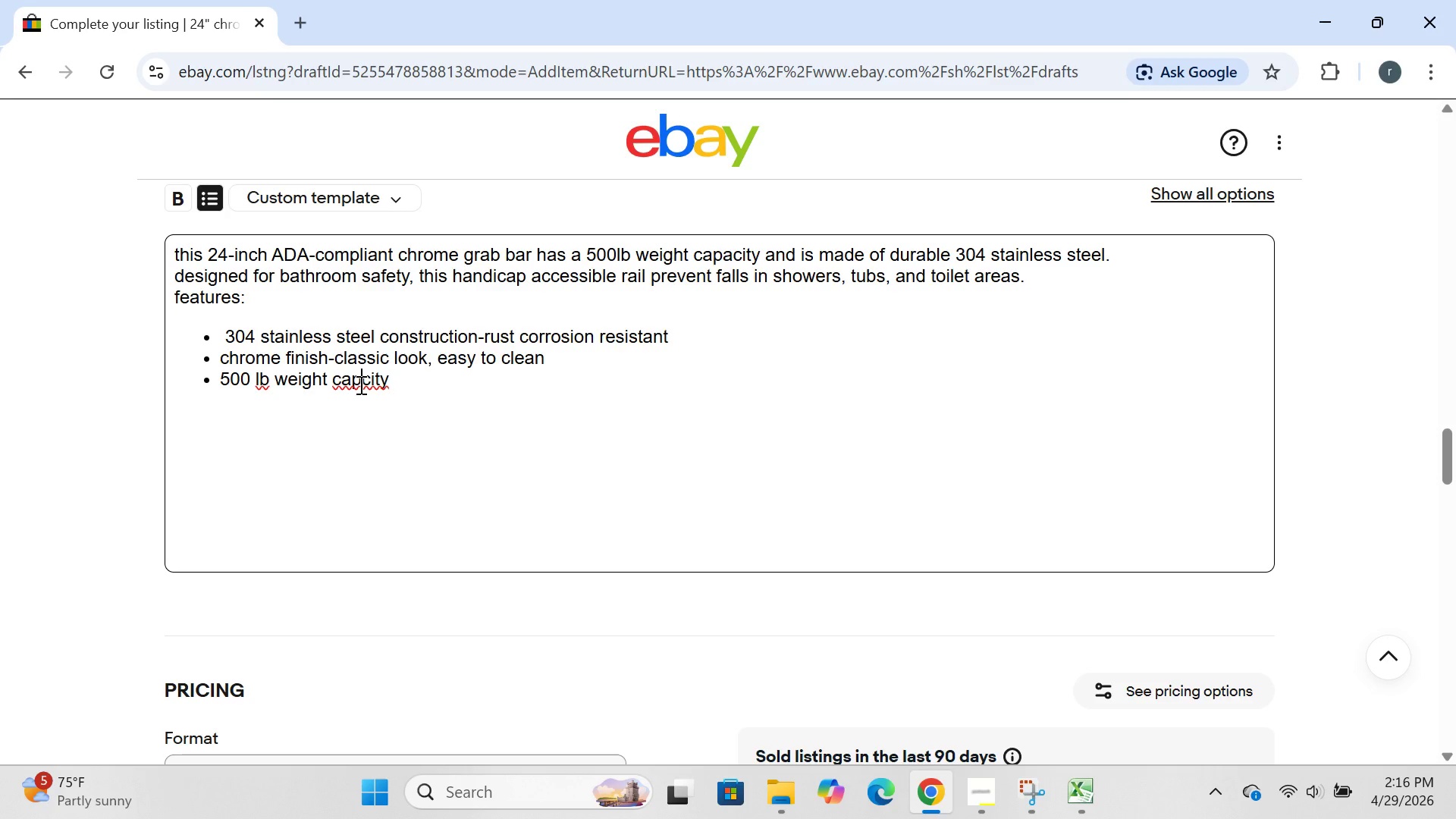 
key(A)
 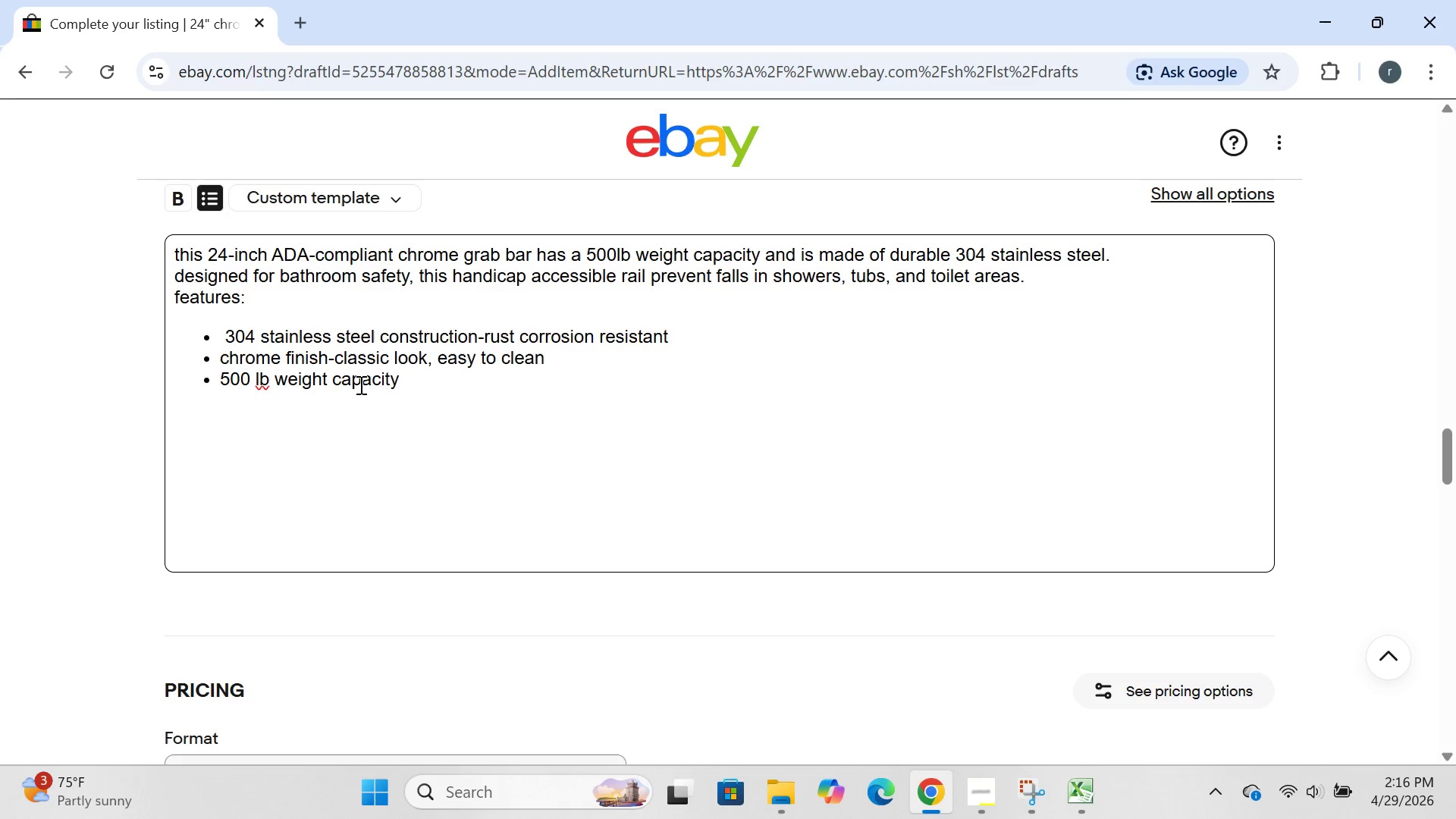 
key(ArrowRight)
 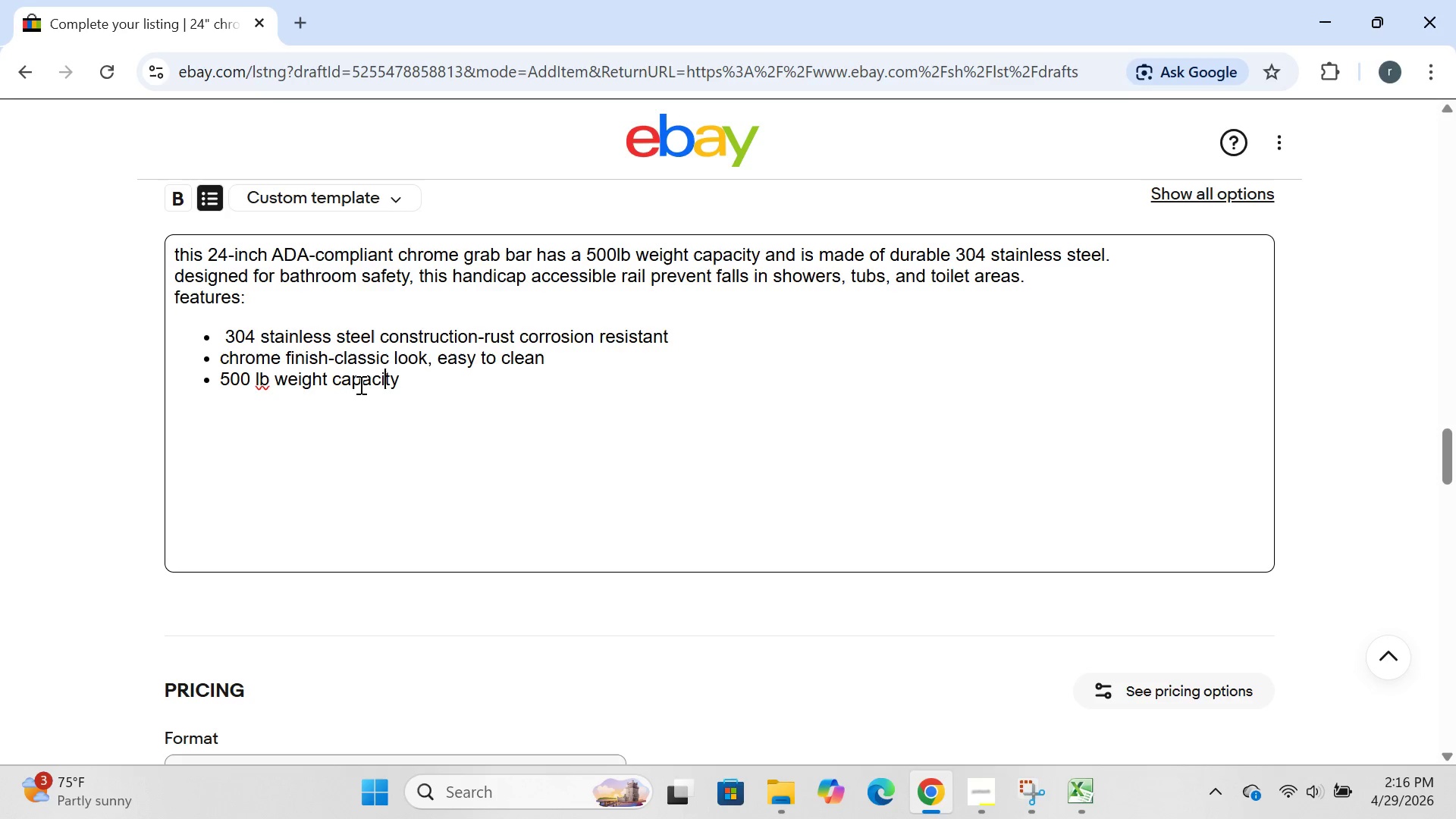 
key(ArrowRight)
 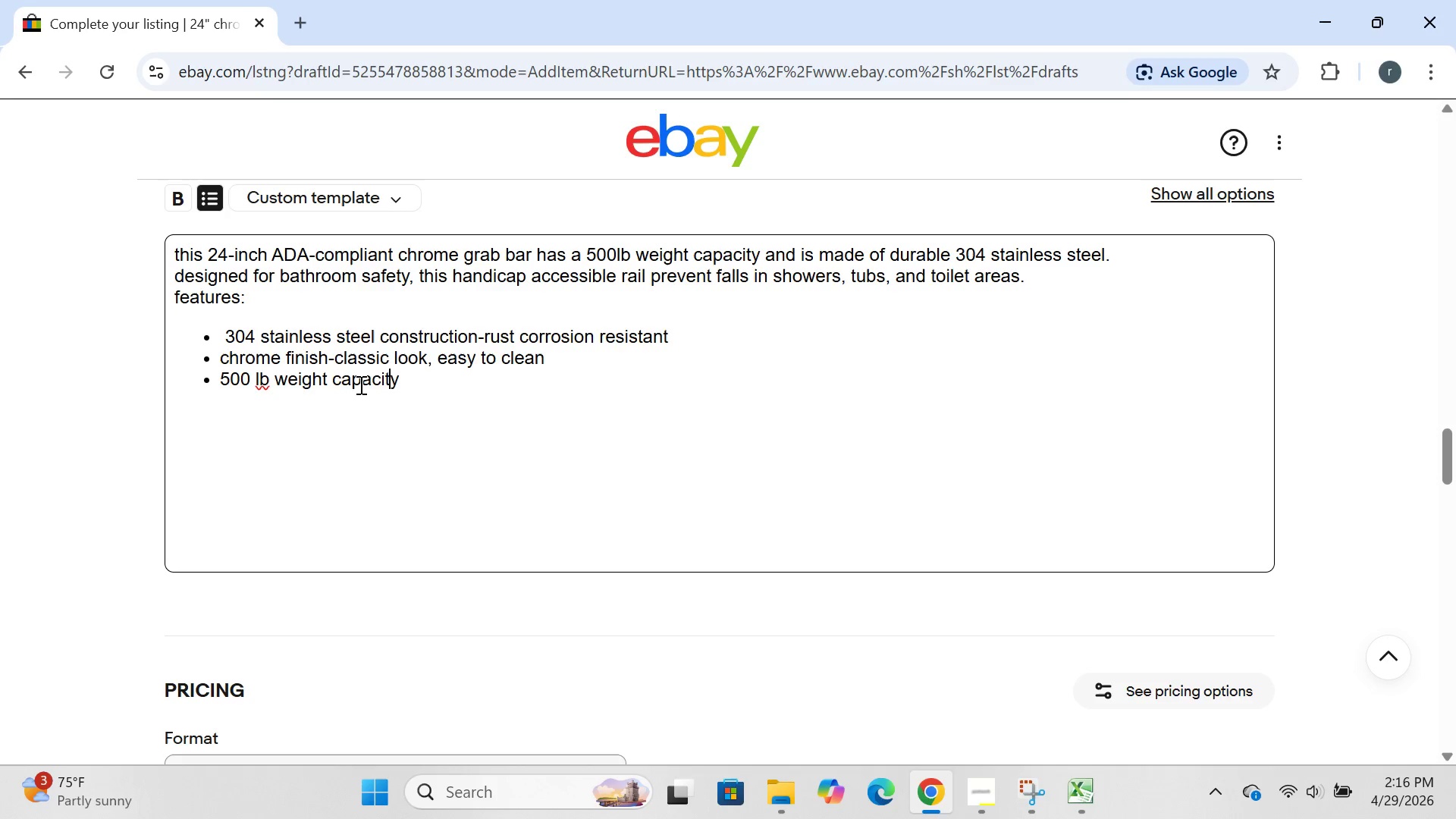 
key(ArrowRight)
 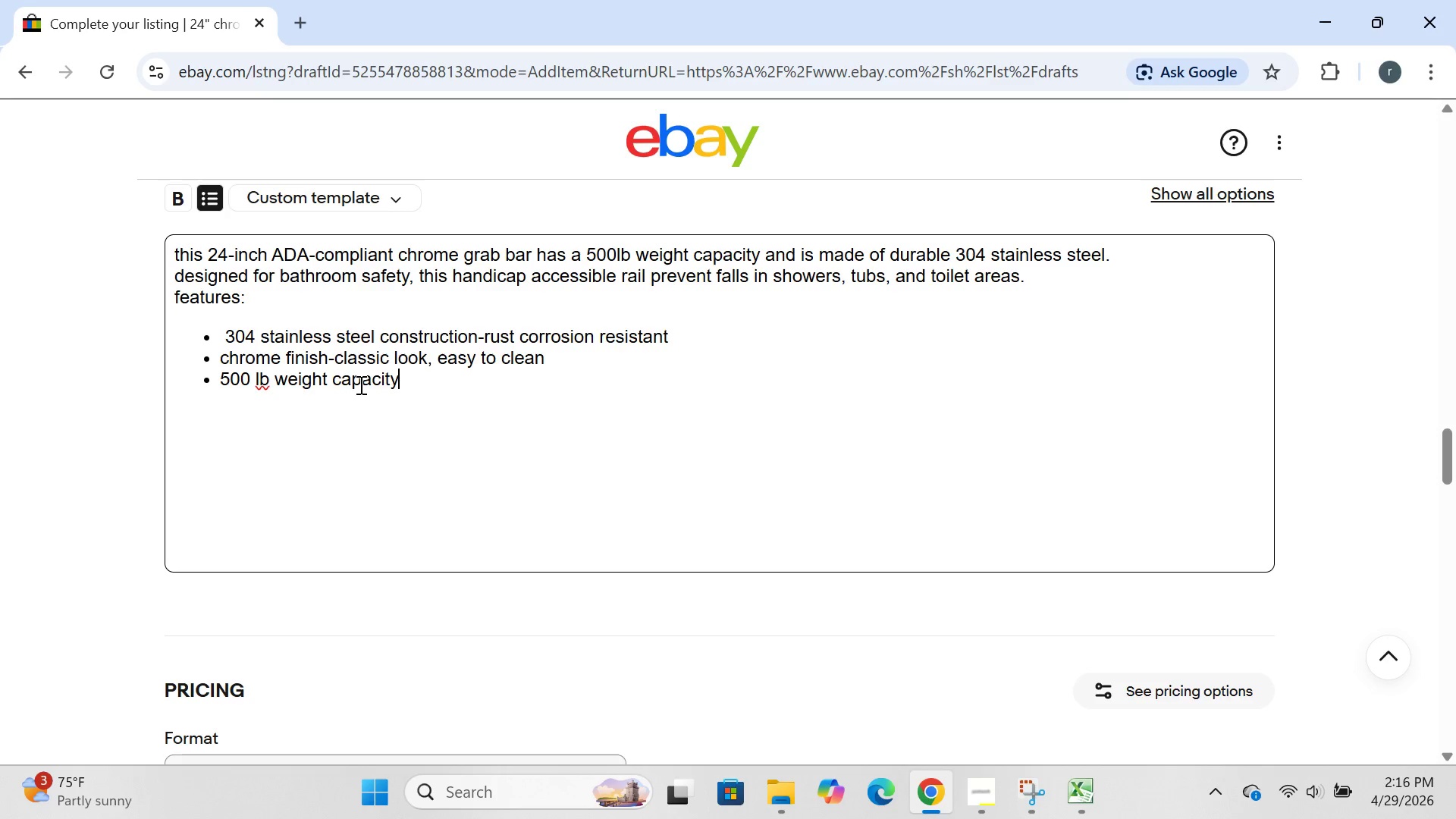 
key(ArrowRight)
 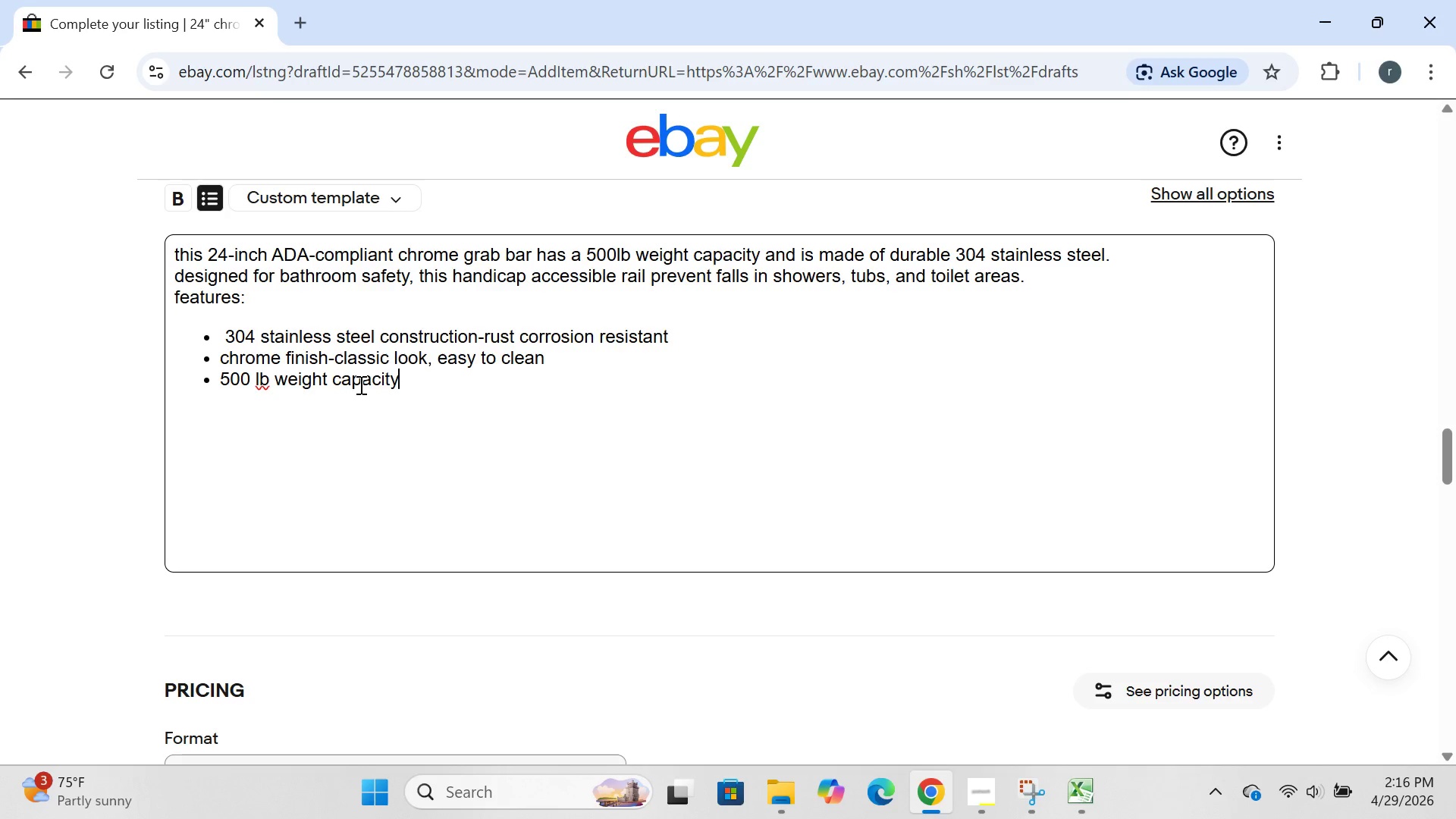 
type( look, easy to leran )
key(Backspace)
key(Backspace)
key(Backspace)
key(Backspace)
key(Backspace)
type(ean)
 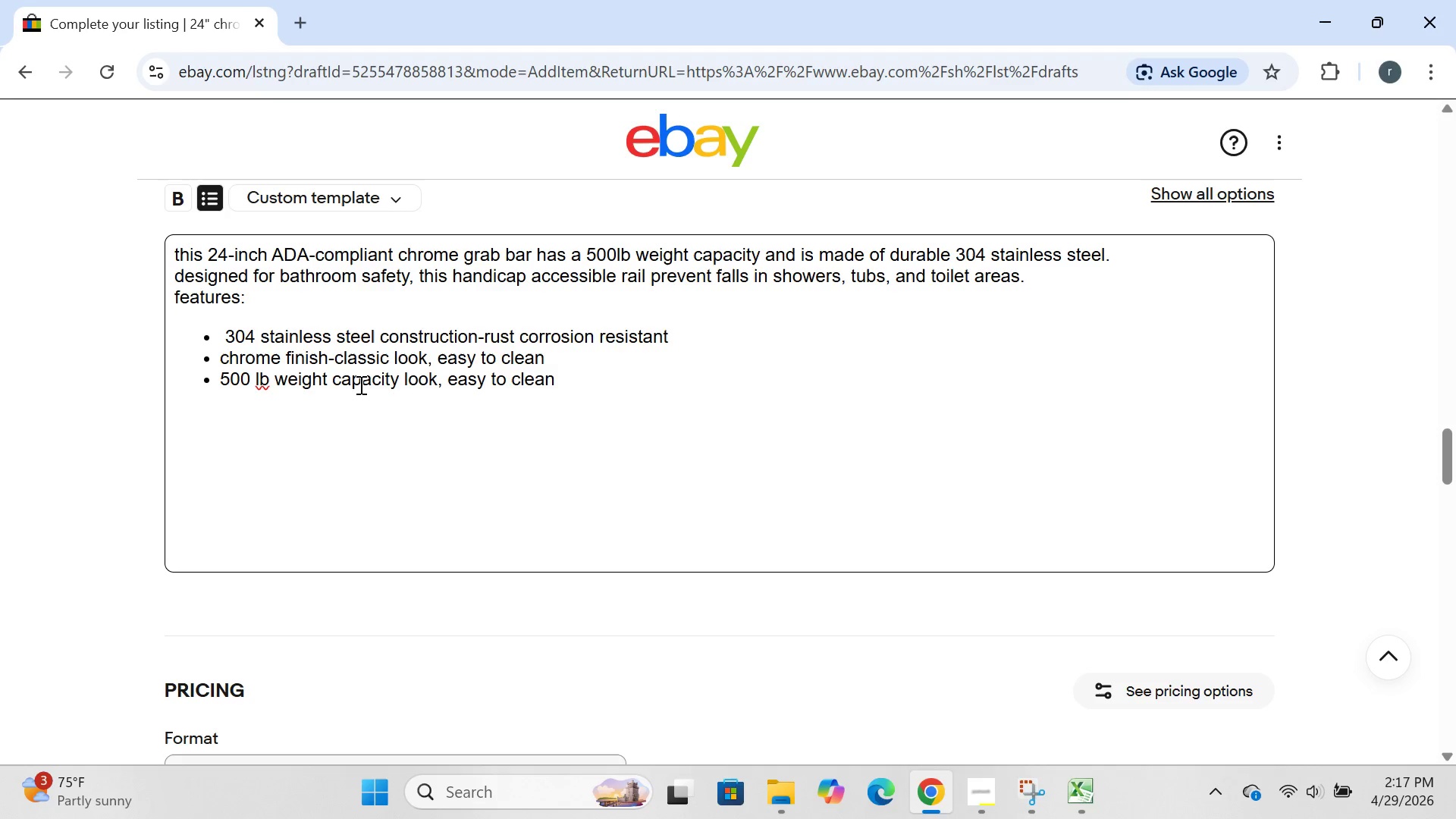 
key(Enter)
 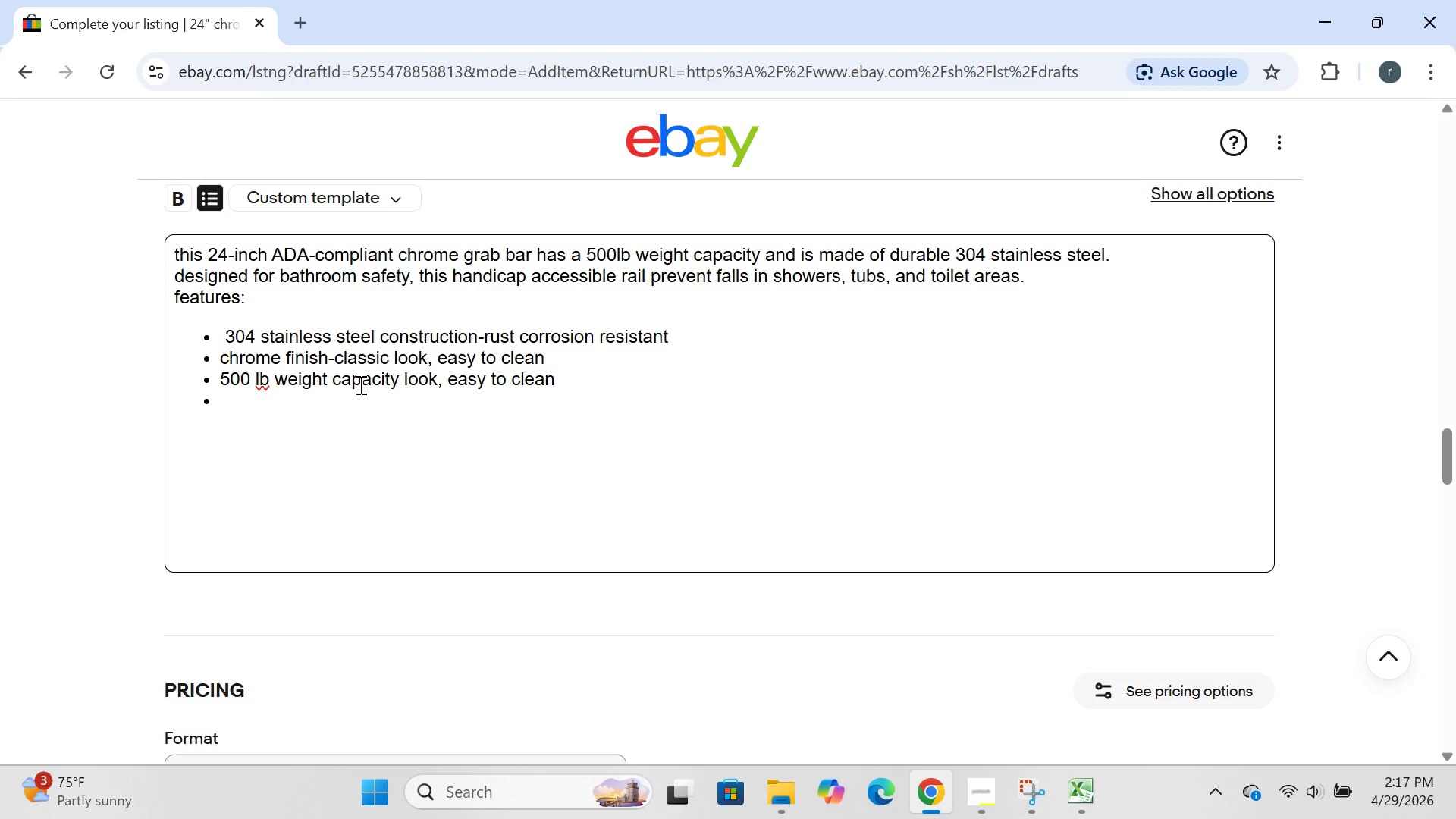 
type(ADA compliant )
key(Backspace)
type(-meets )
 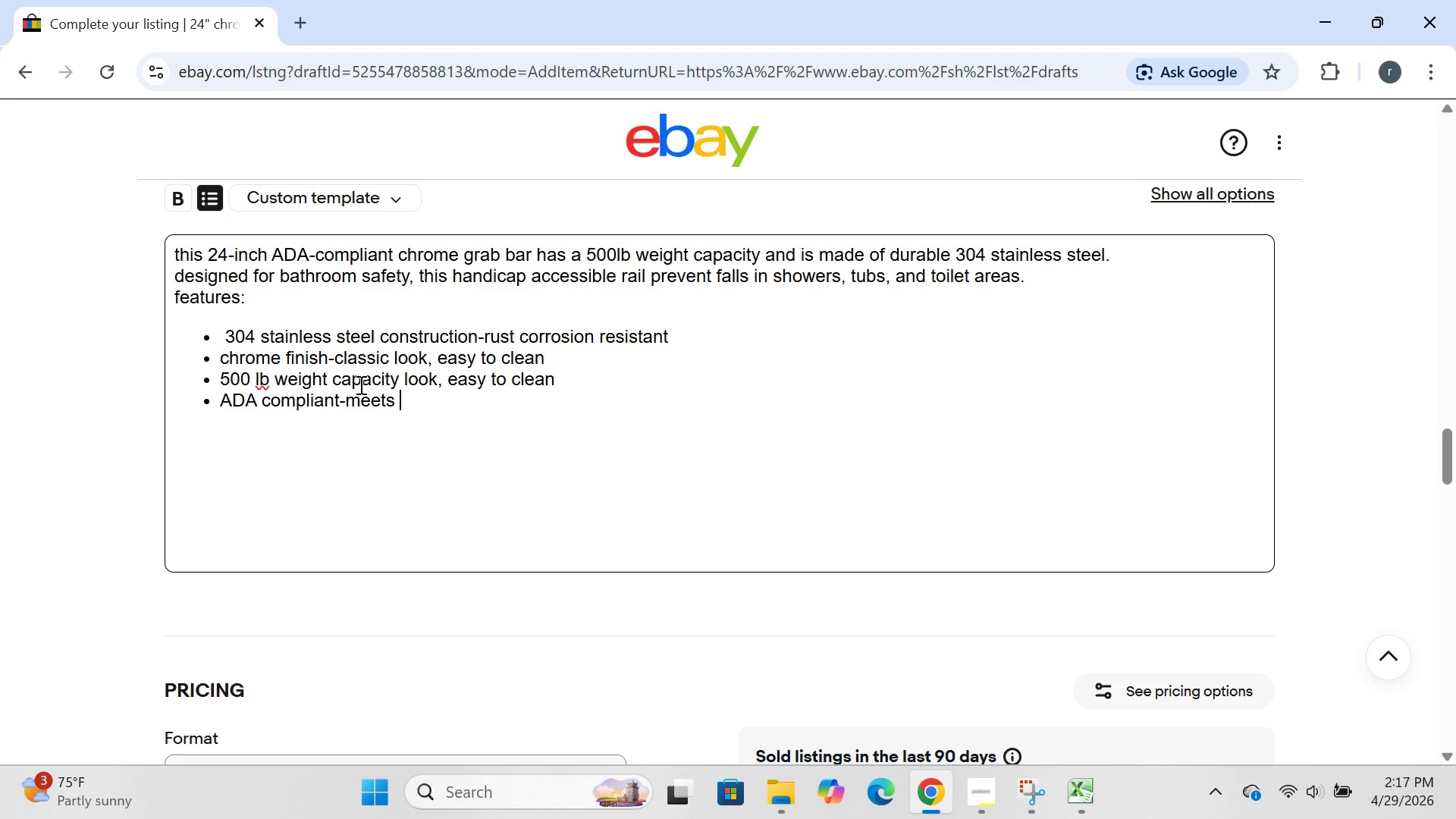 
wait(7.23)
 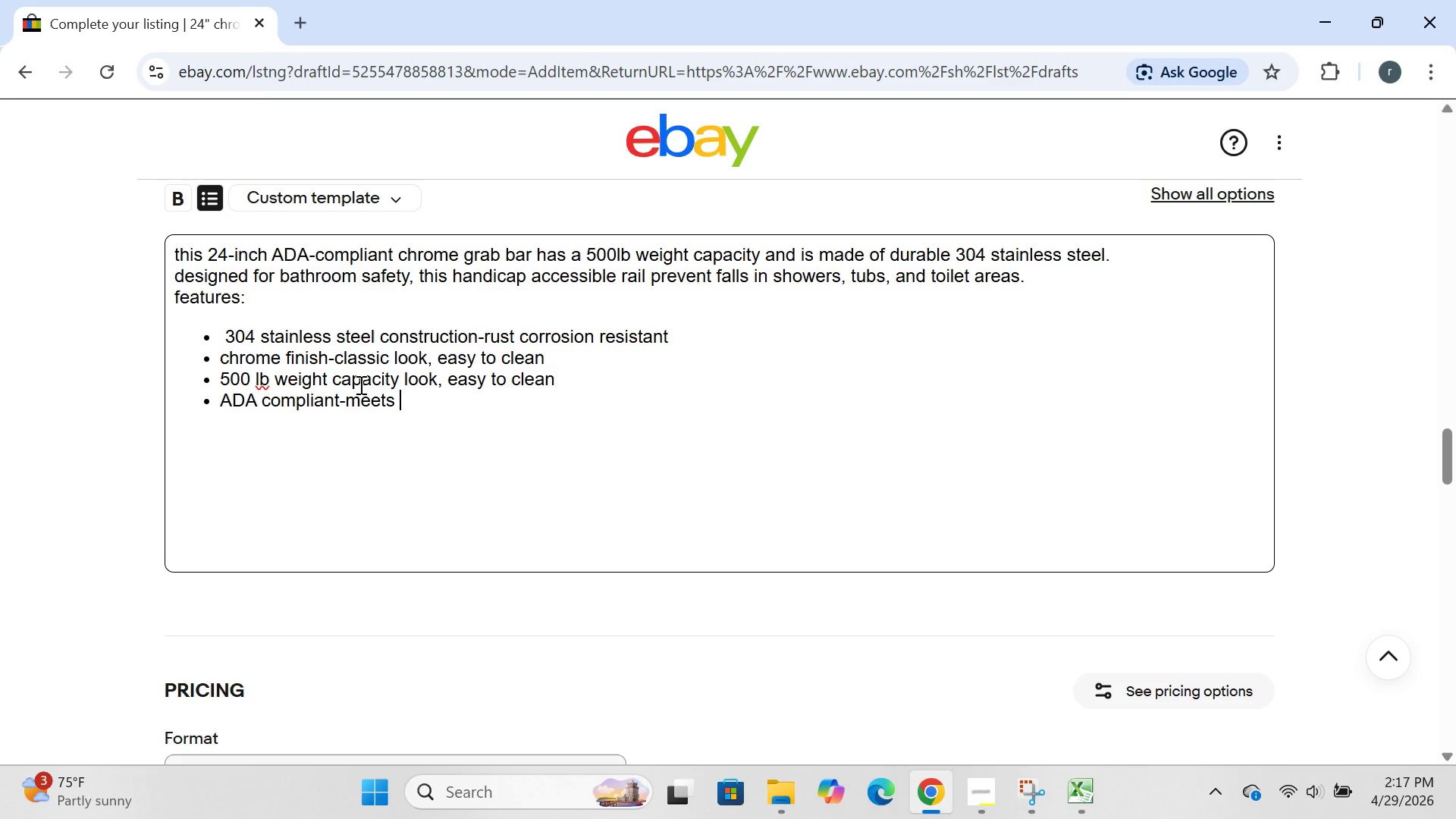 
type(annd =)
key(Backspace)
key(Backspace)
key(Backspace)
key(Backspace)
type(nd)
key(Backspace)
key(Backspace)
type(d)
 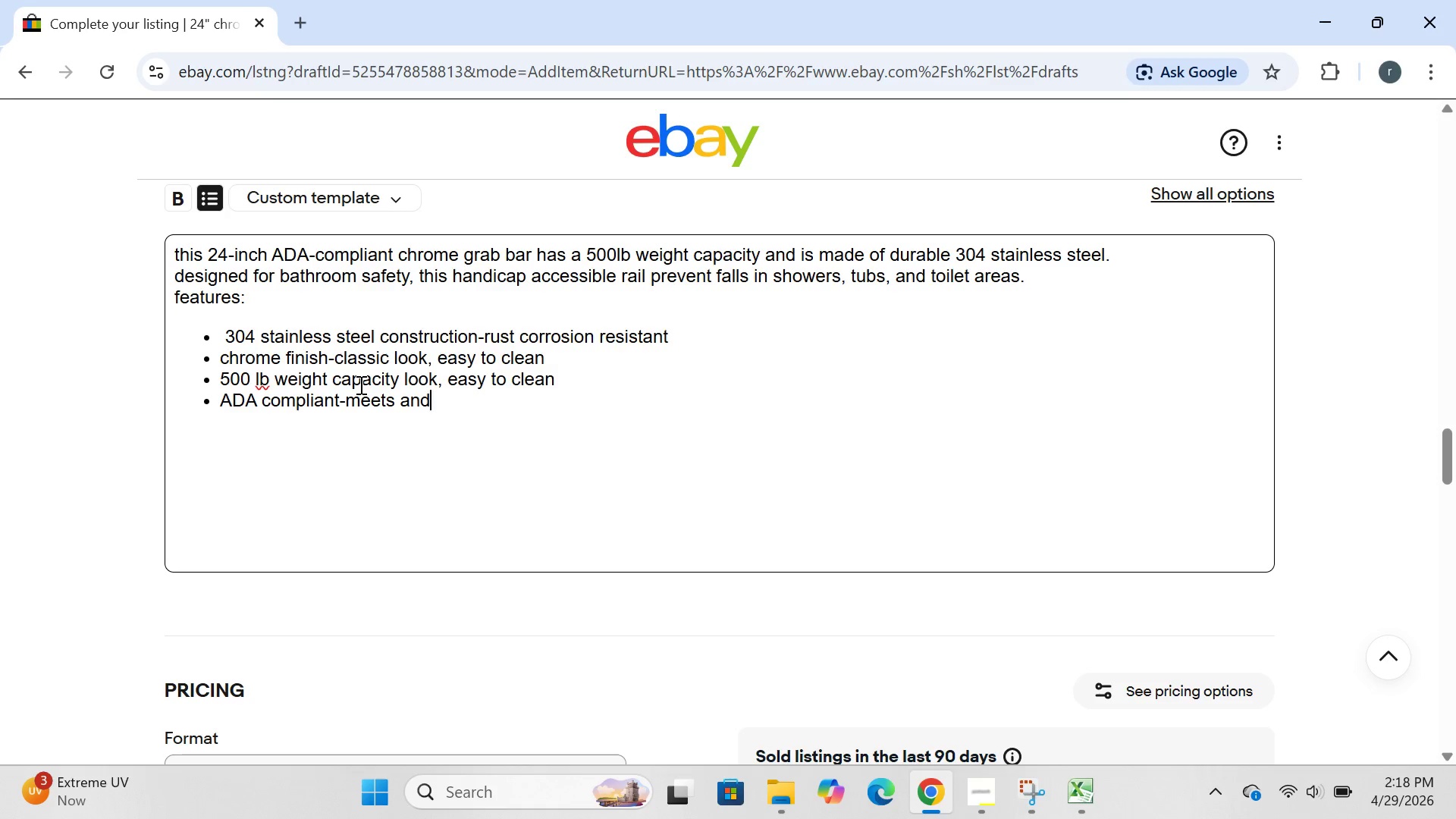 
wait(39.91)
 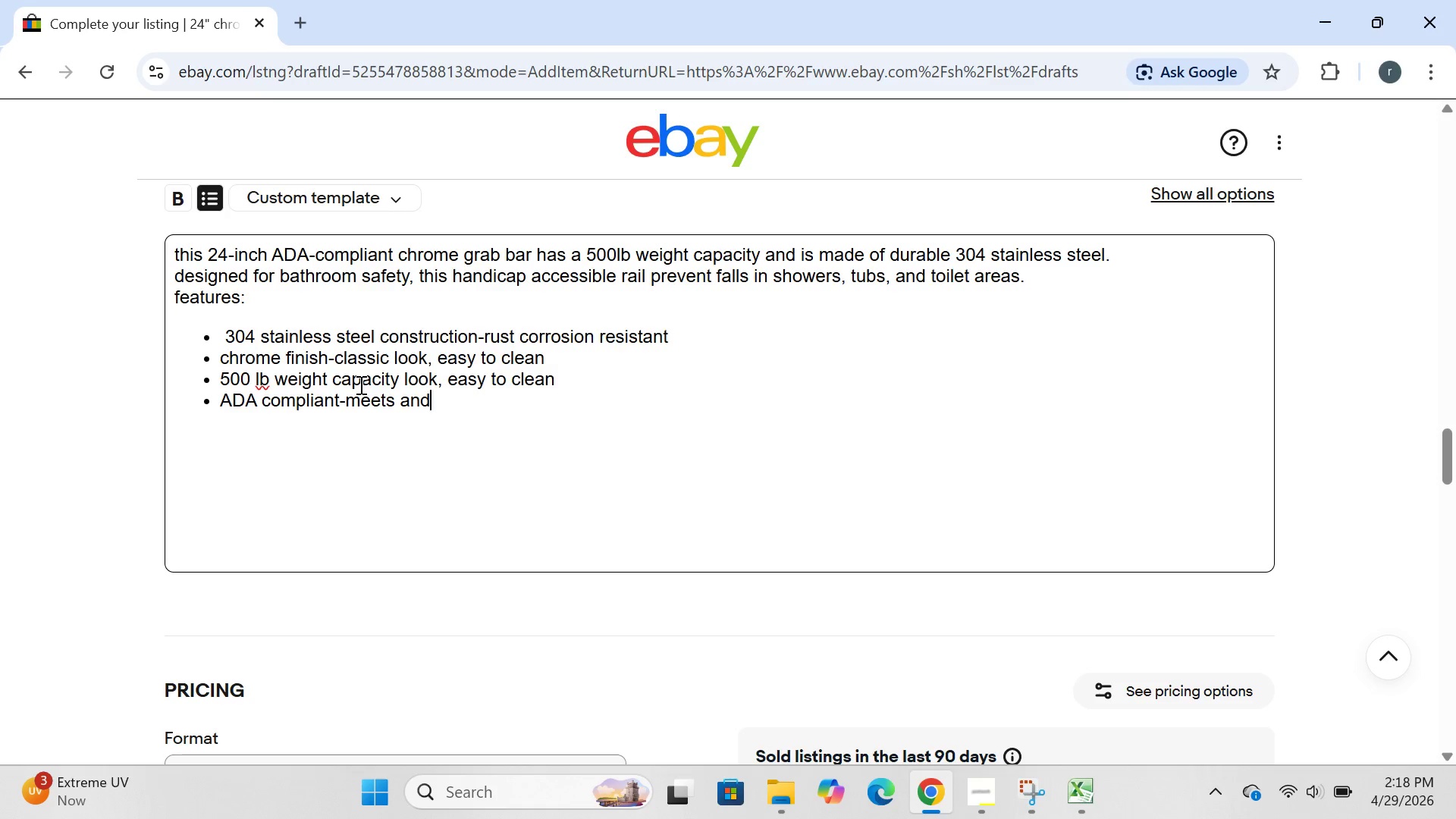 
key(Backspace)
 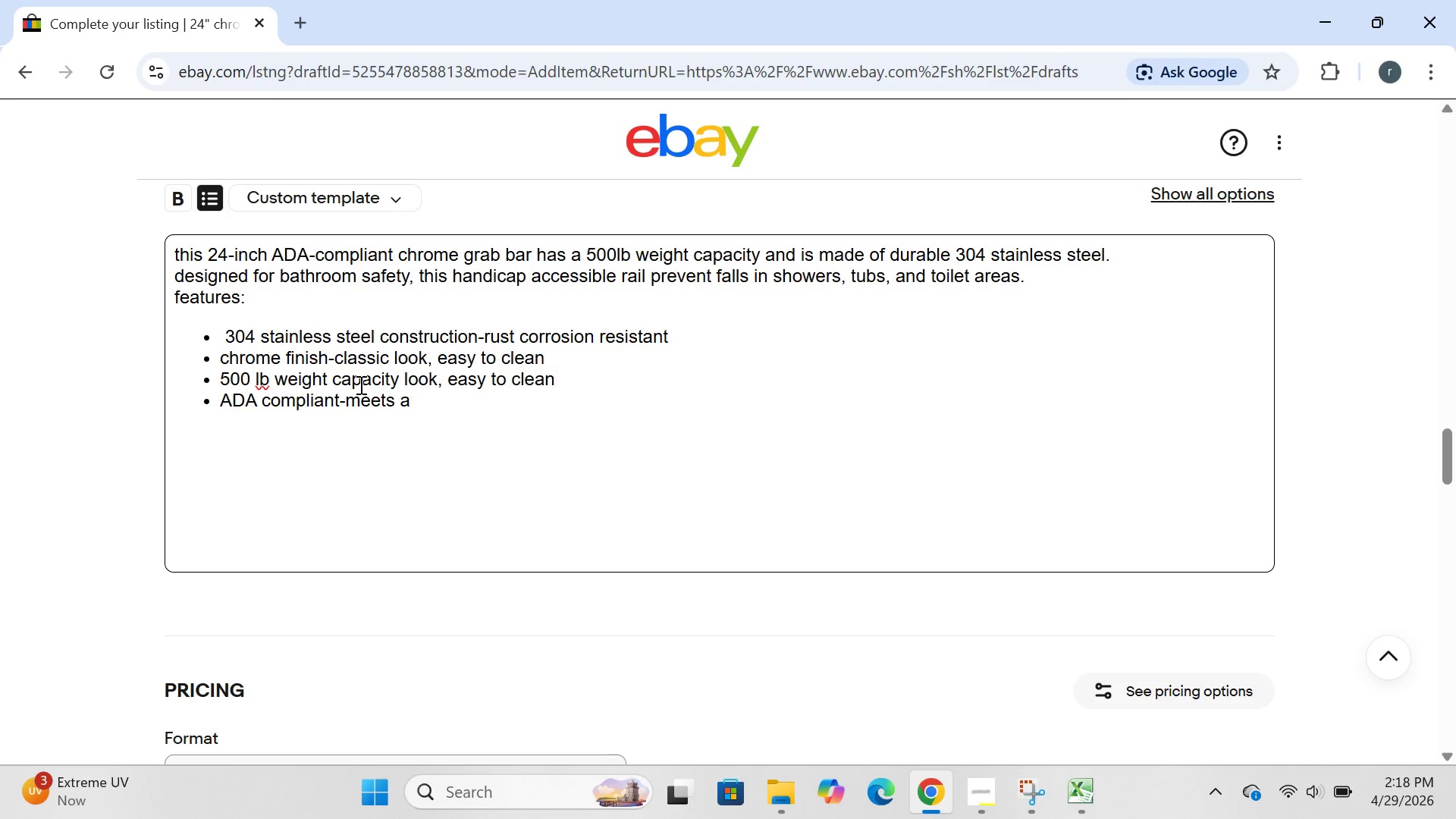 
key(Backspace)
 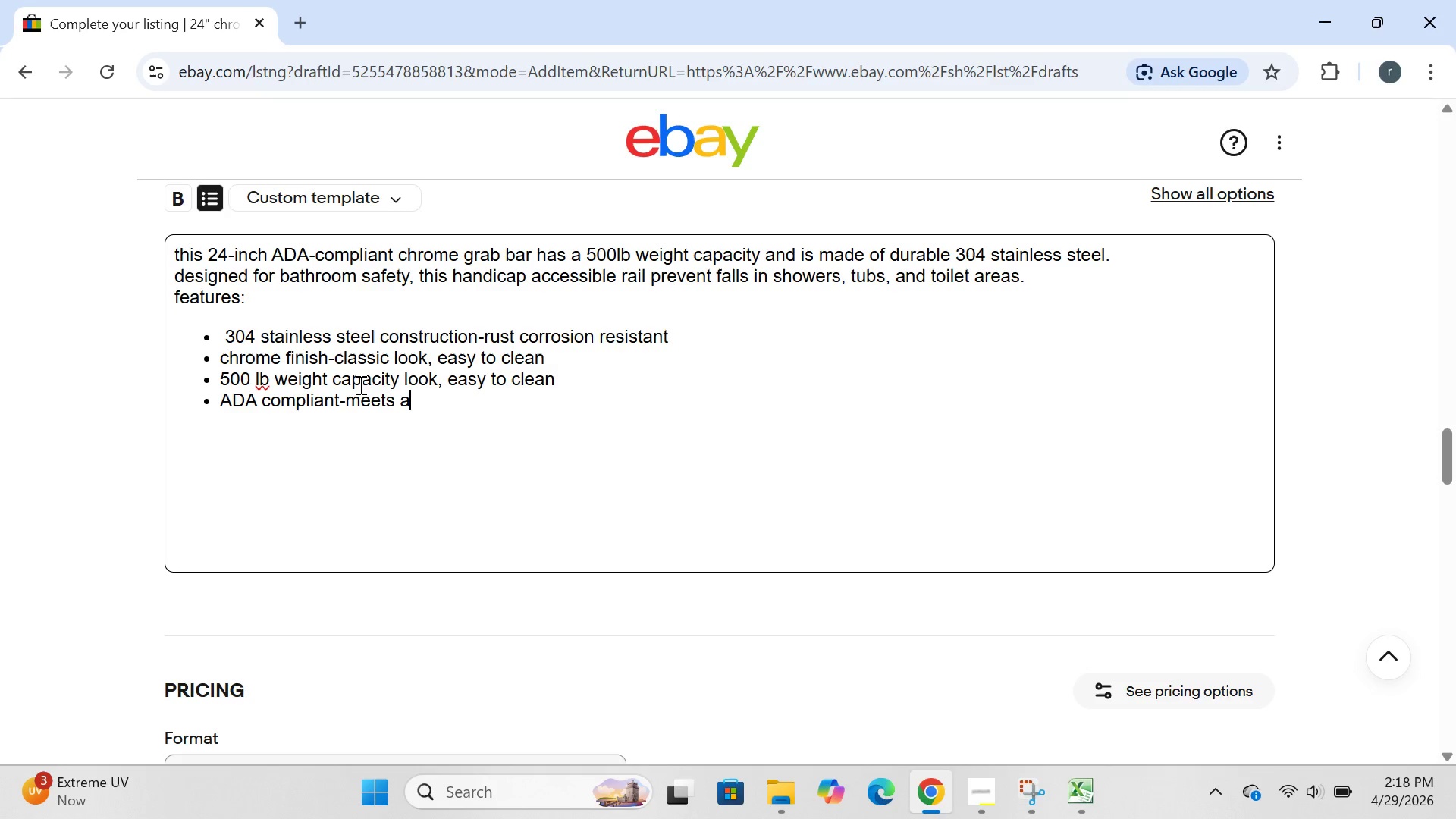 
key(Backspace)
 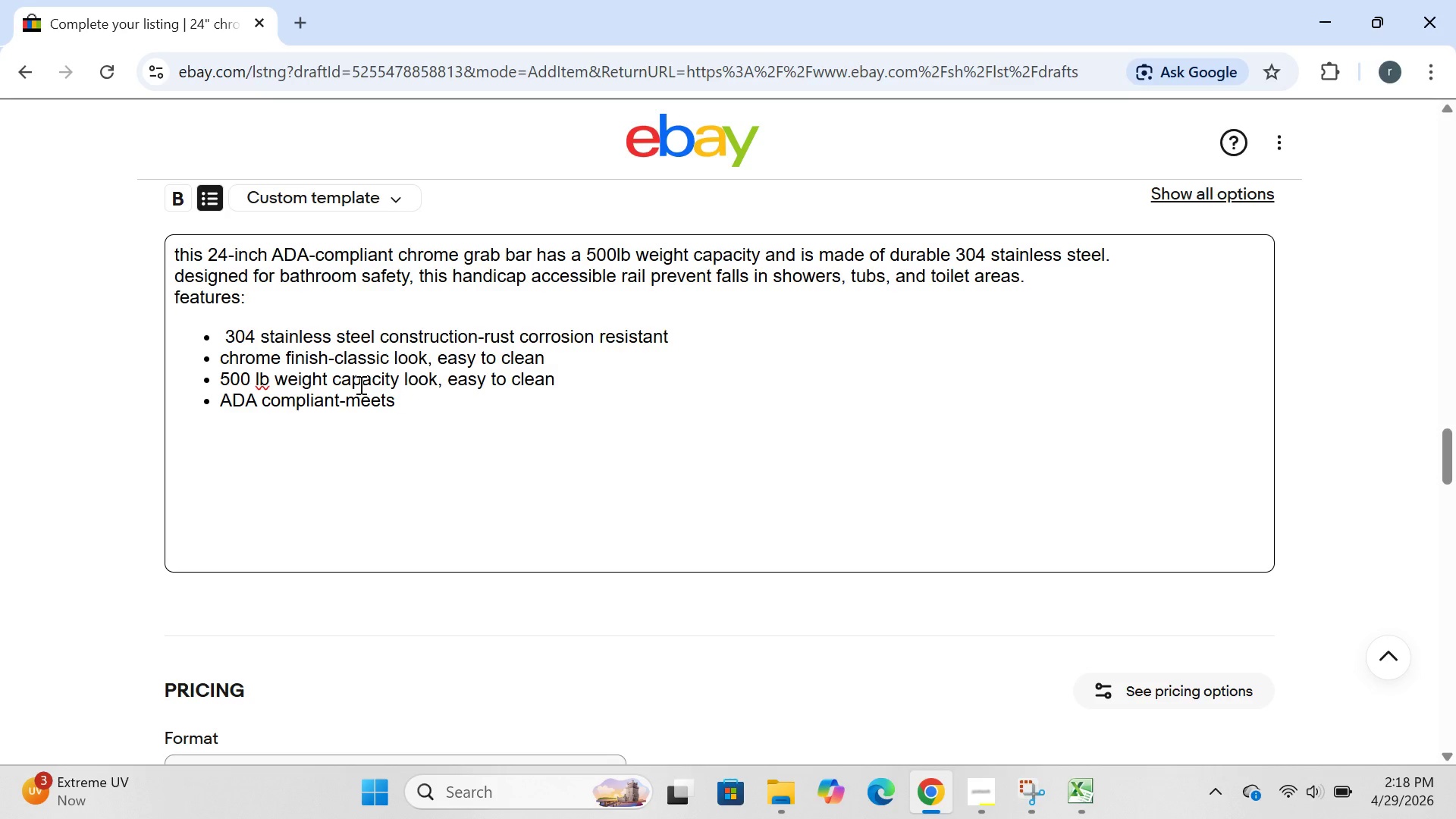 
key(CapsLock)
 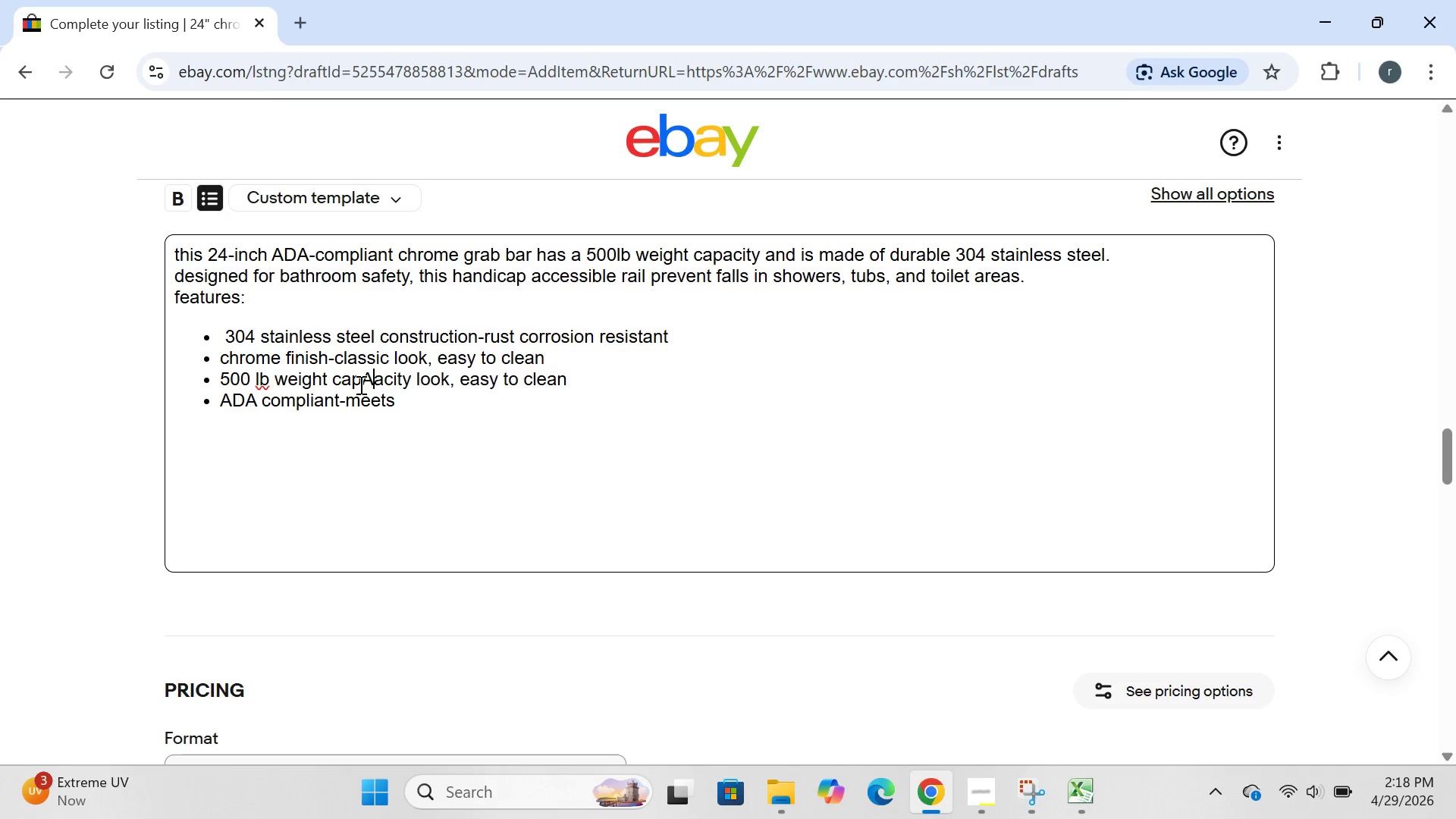 
left_click([359, 384])
 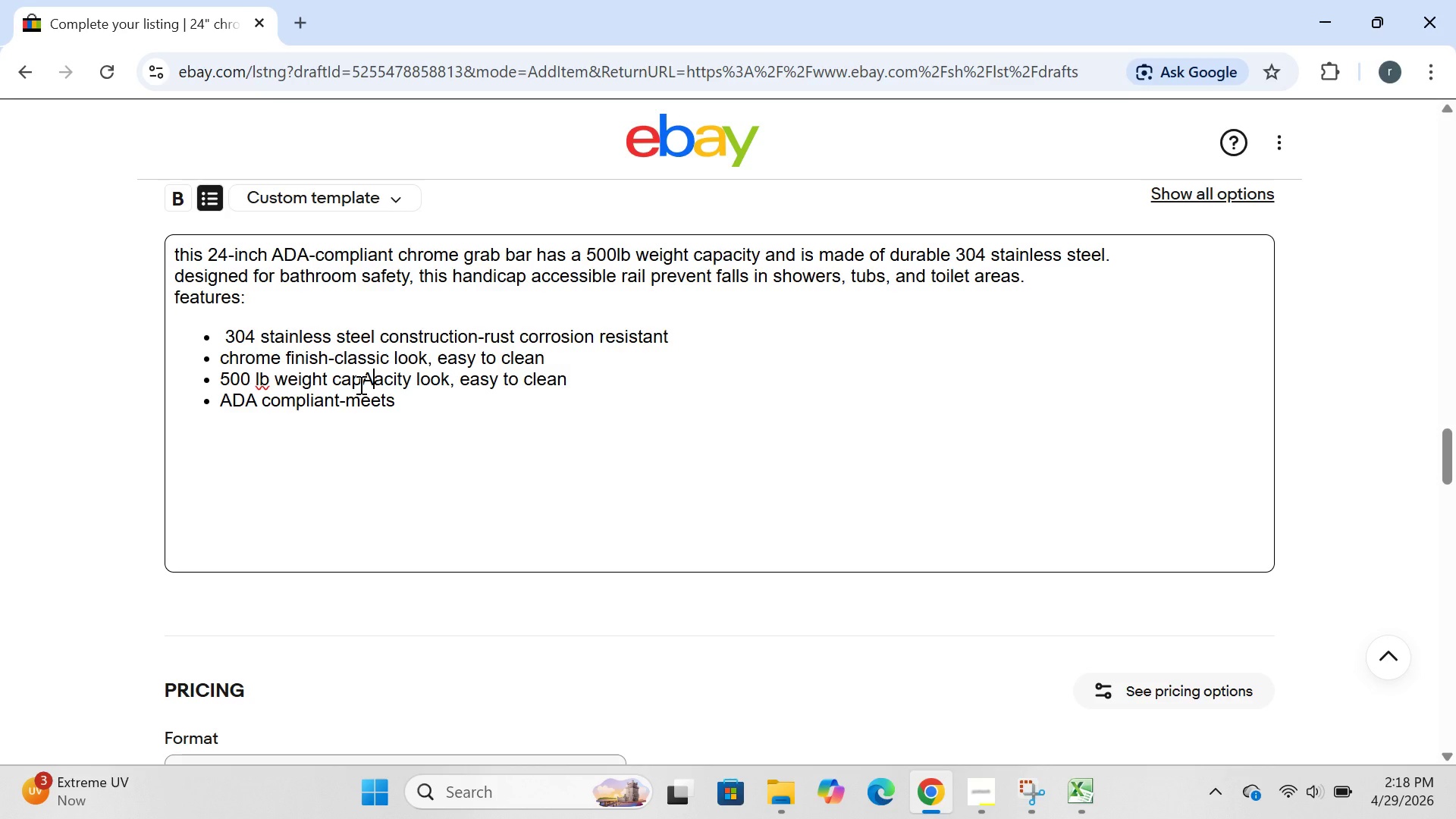 
type(ADA/)
key(Backspace)
key(Backspace)
key(Backspace)
key(Backspace)
 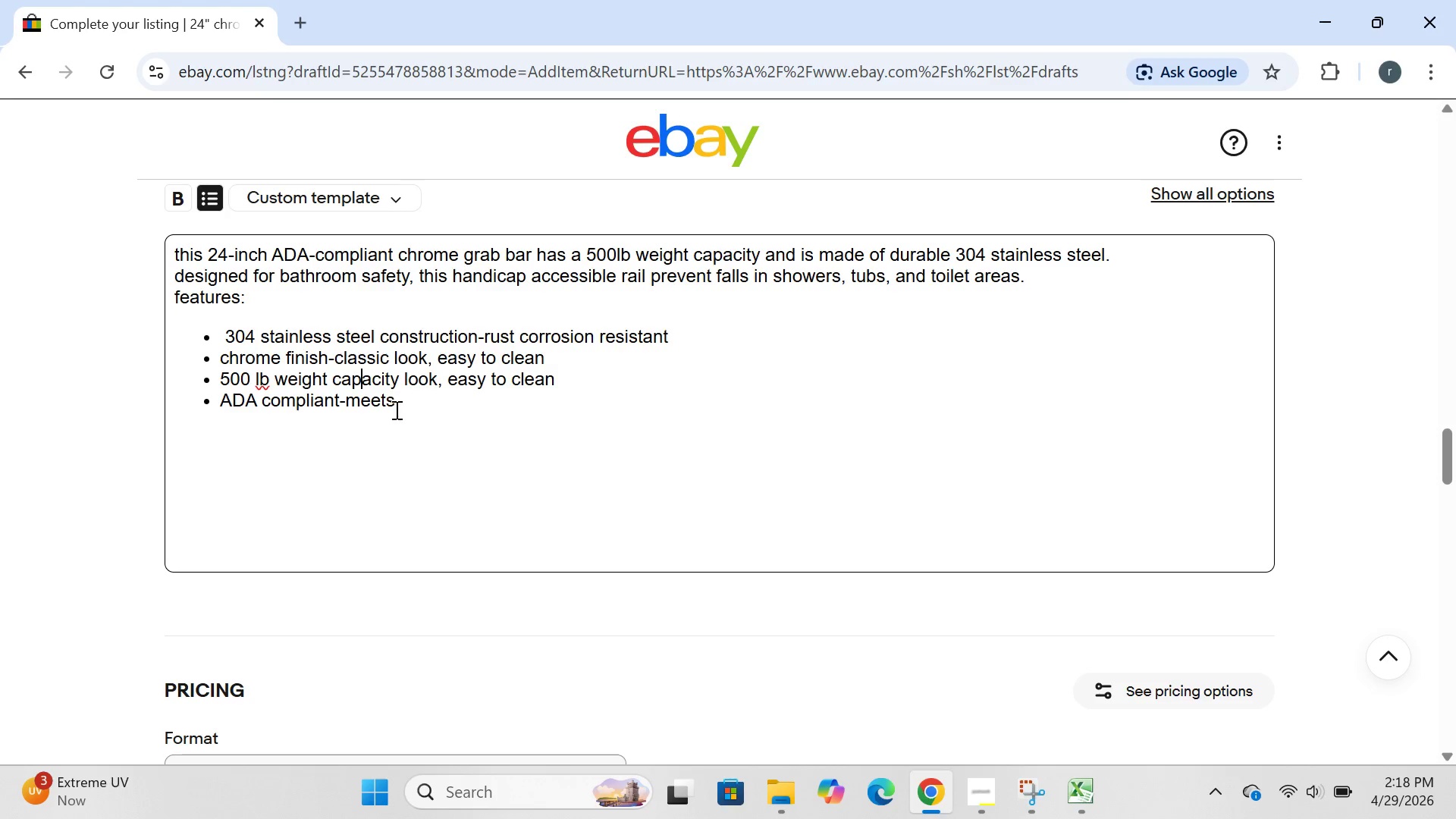 
left_click([396, 410])
 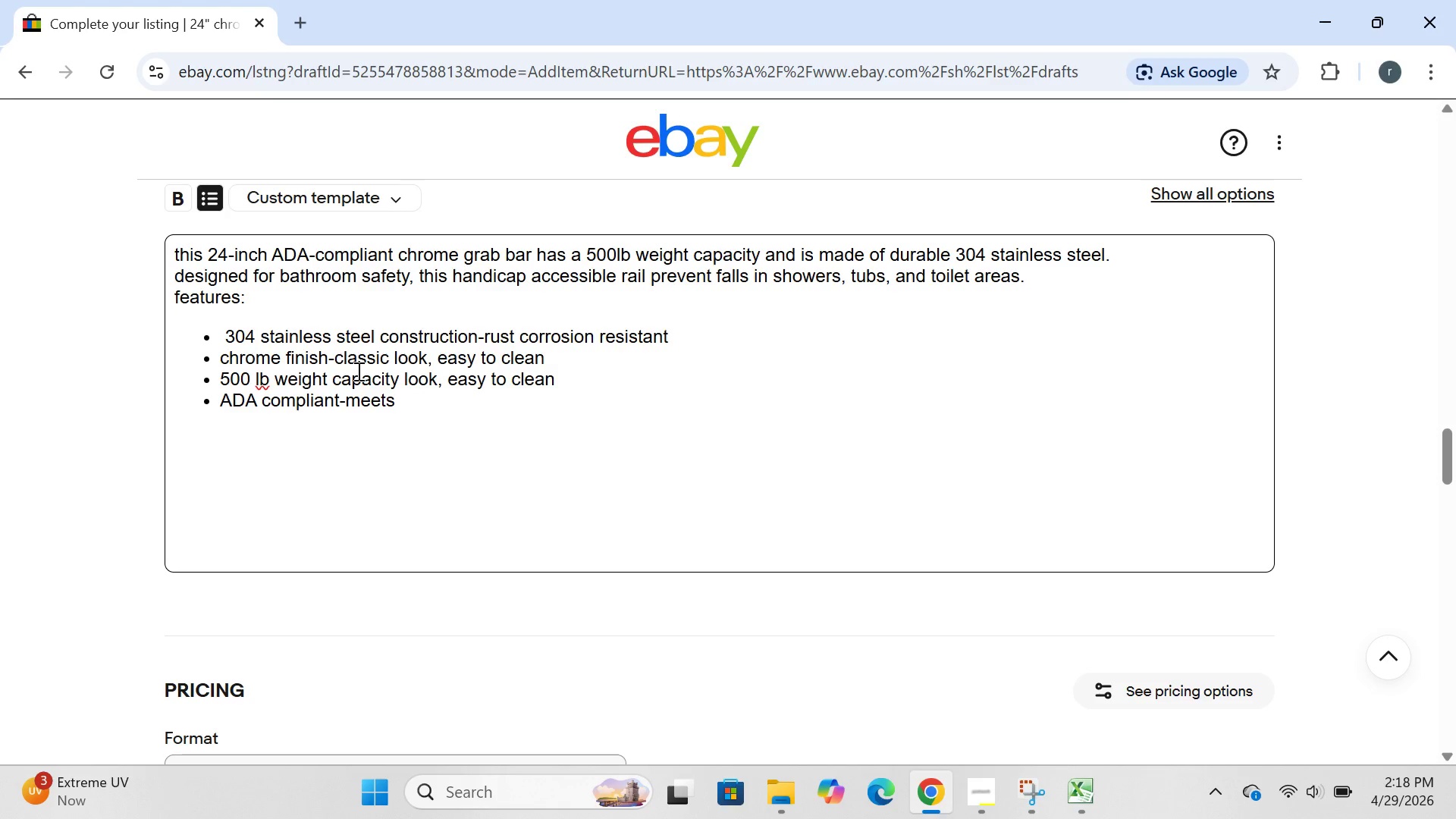 
type( ADA/ANSI standars)
 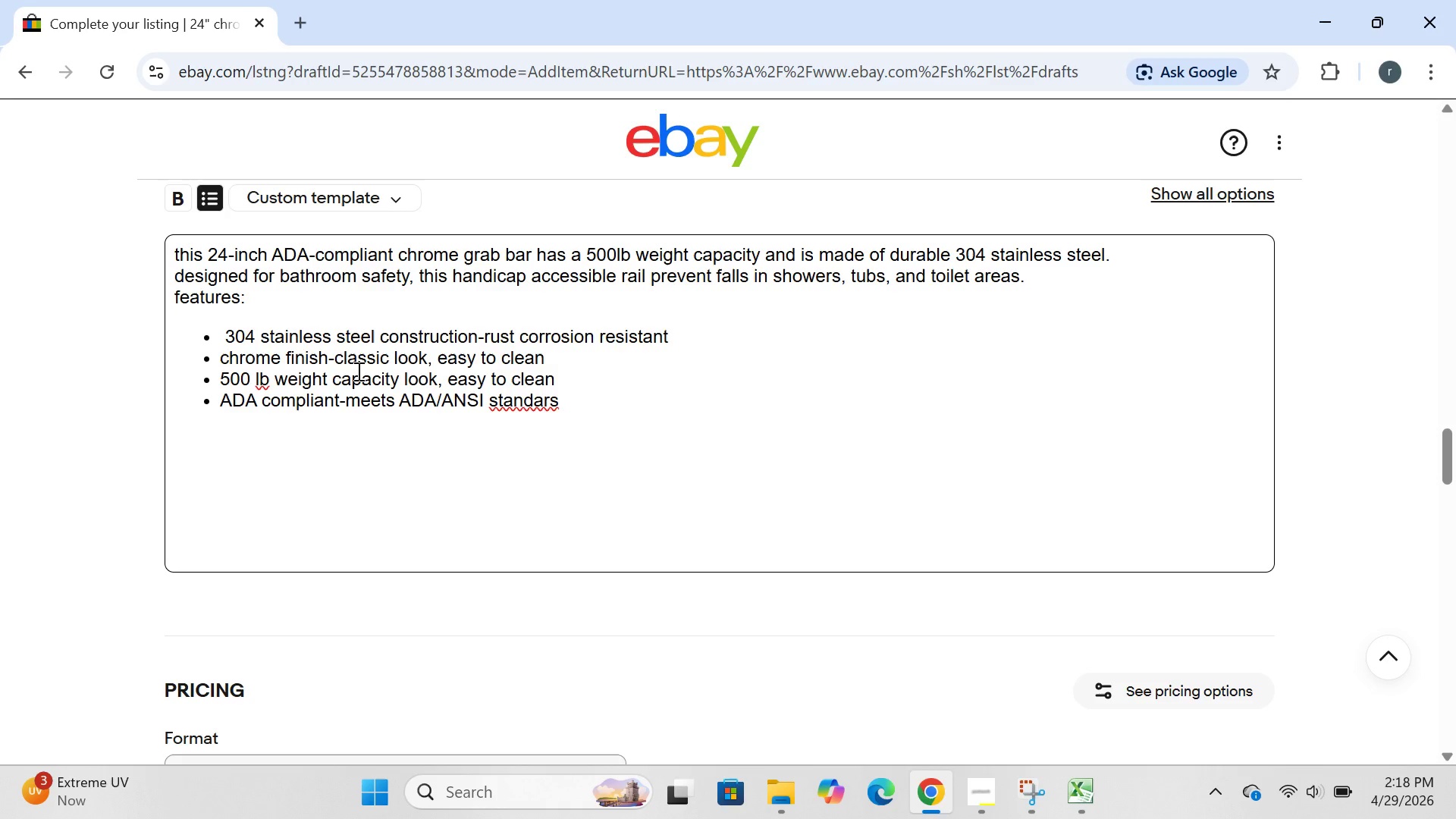 
key(Enter)
 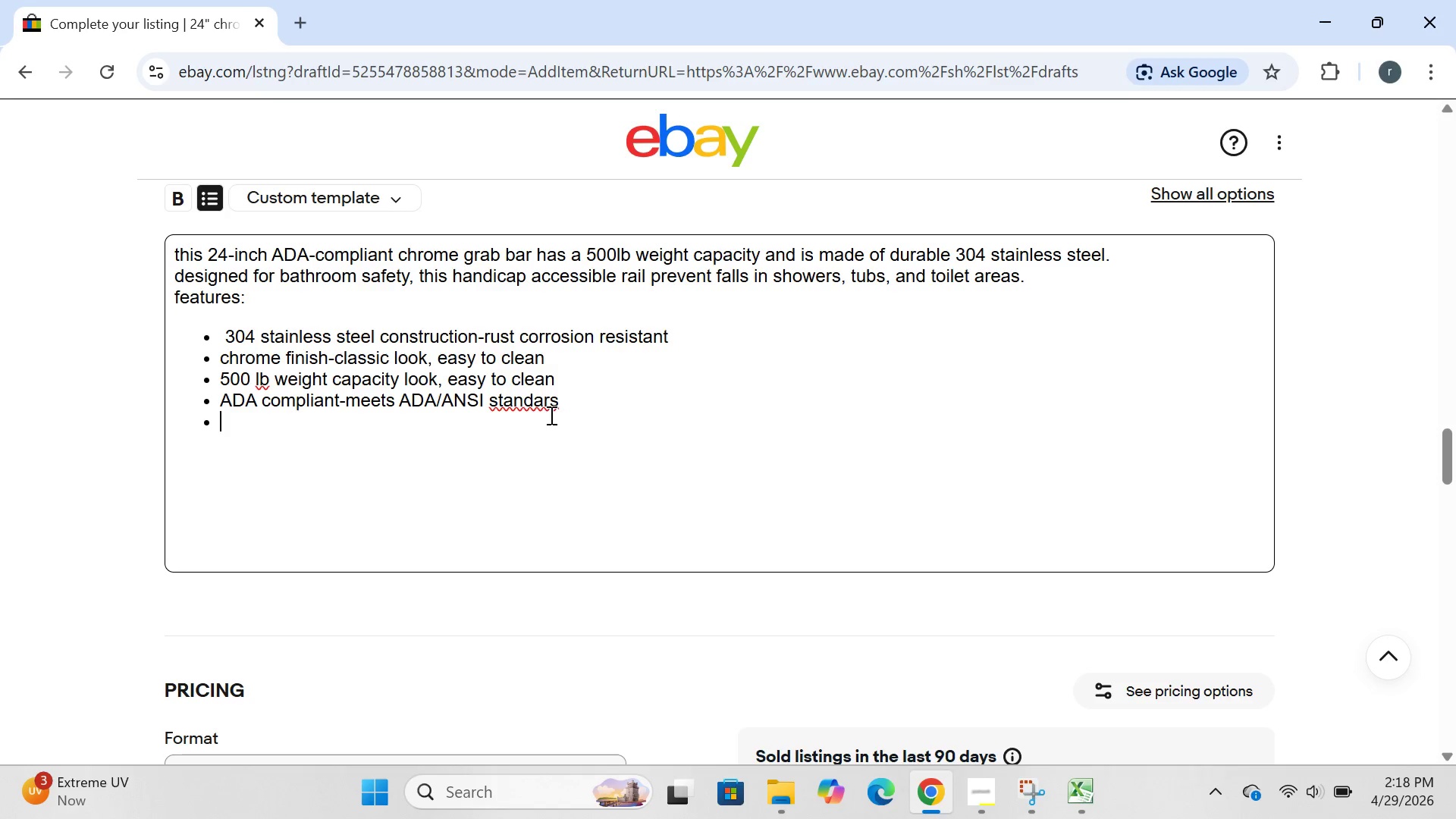 
wait(5.52)
 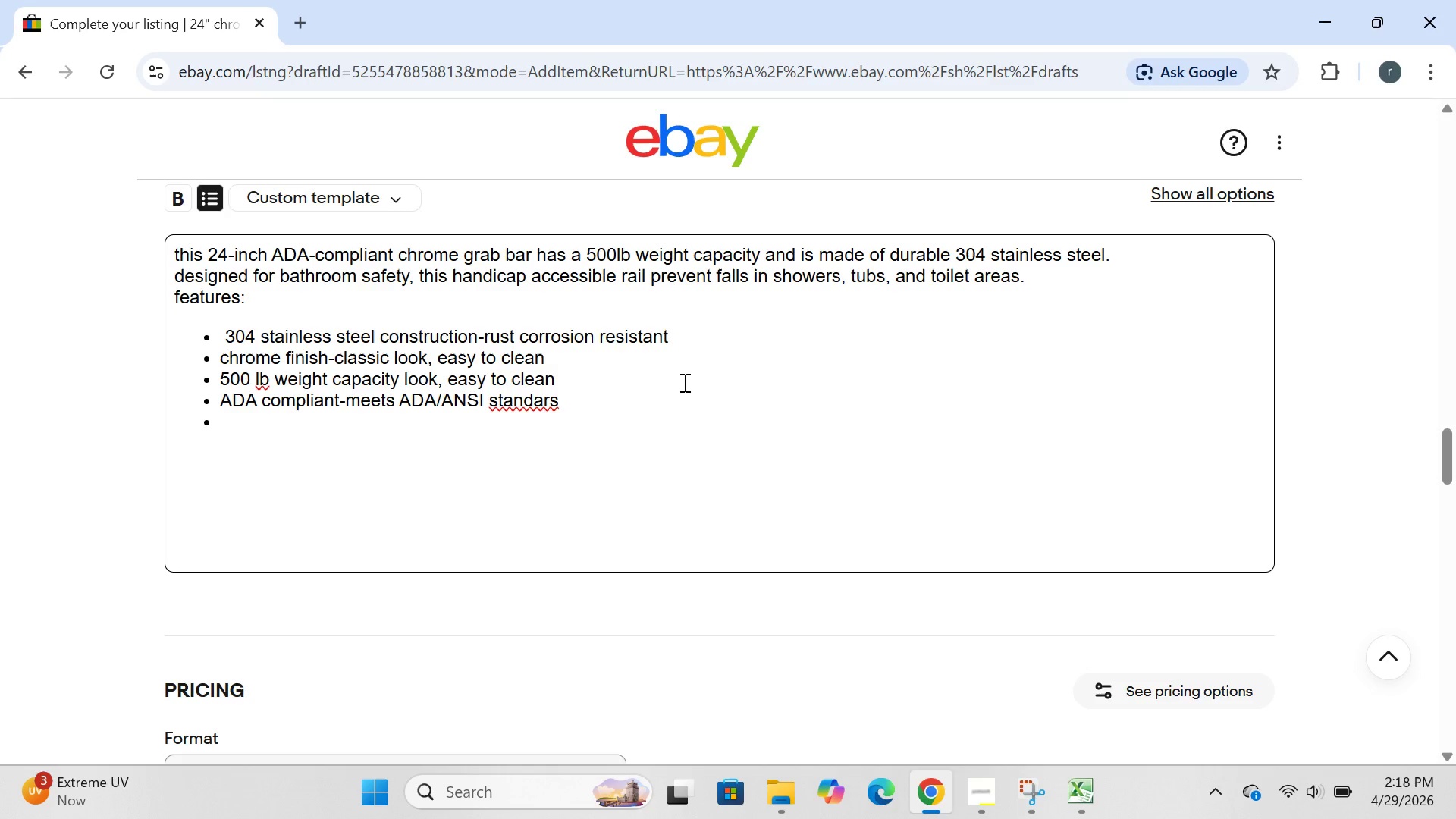 
left_click([550, 403])
 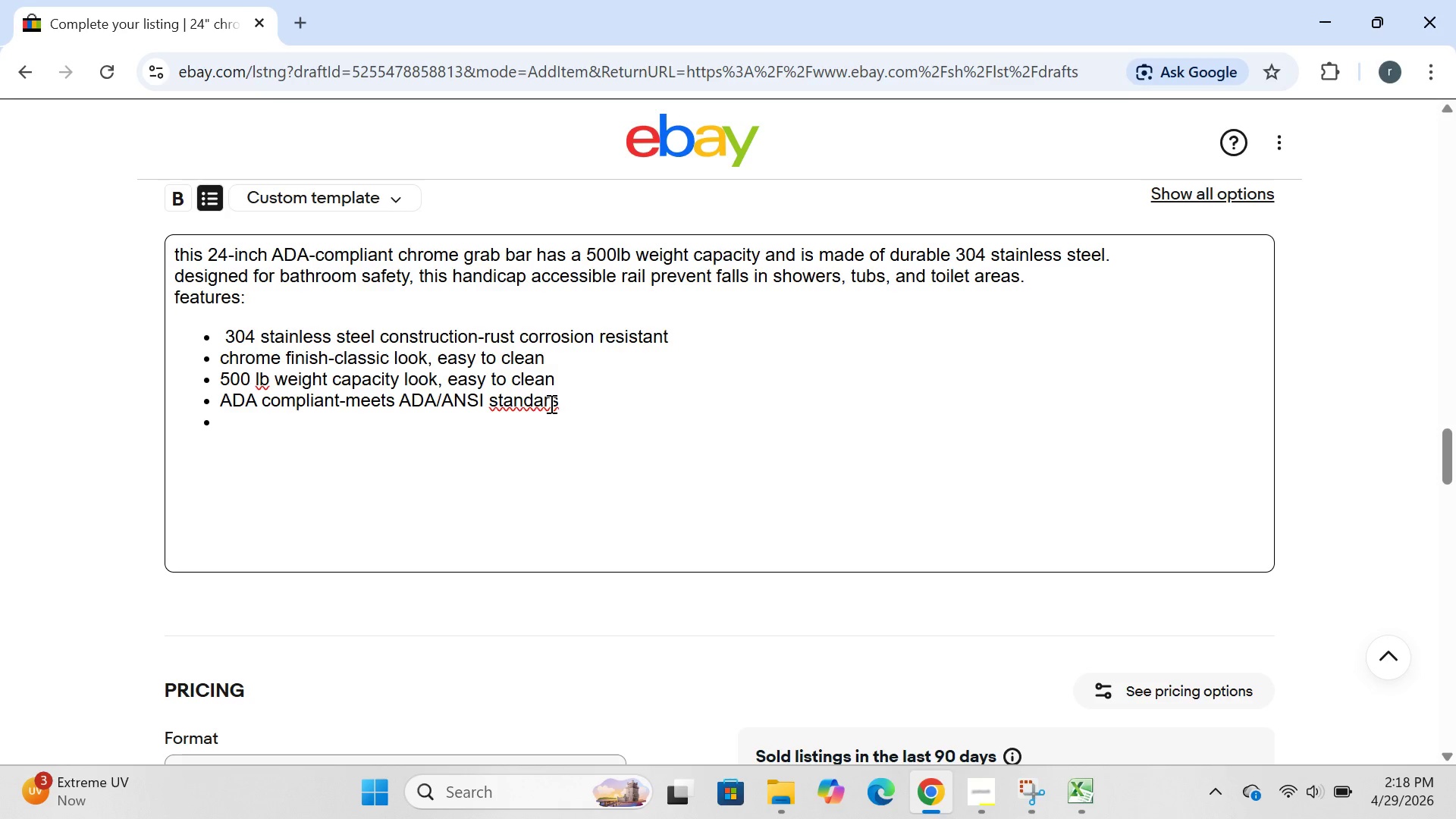 
key(D)
 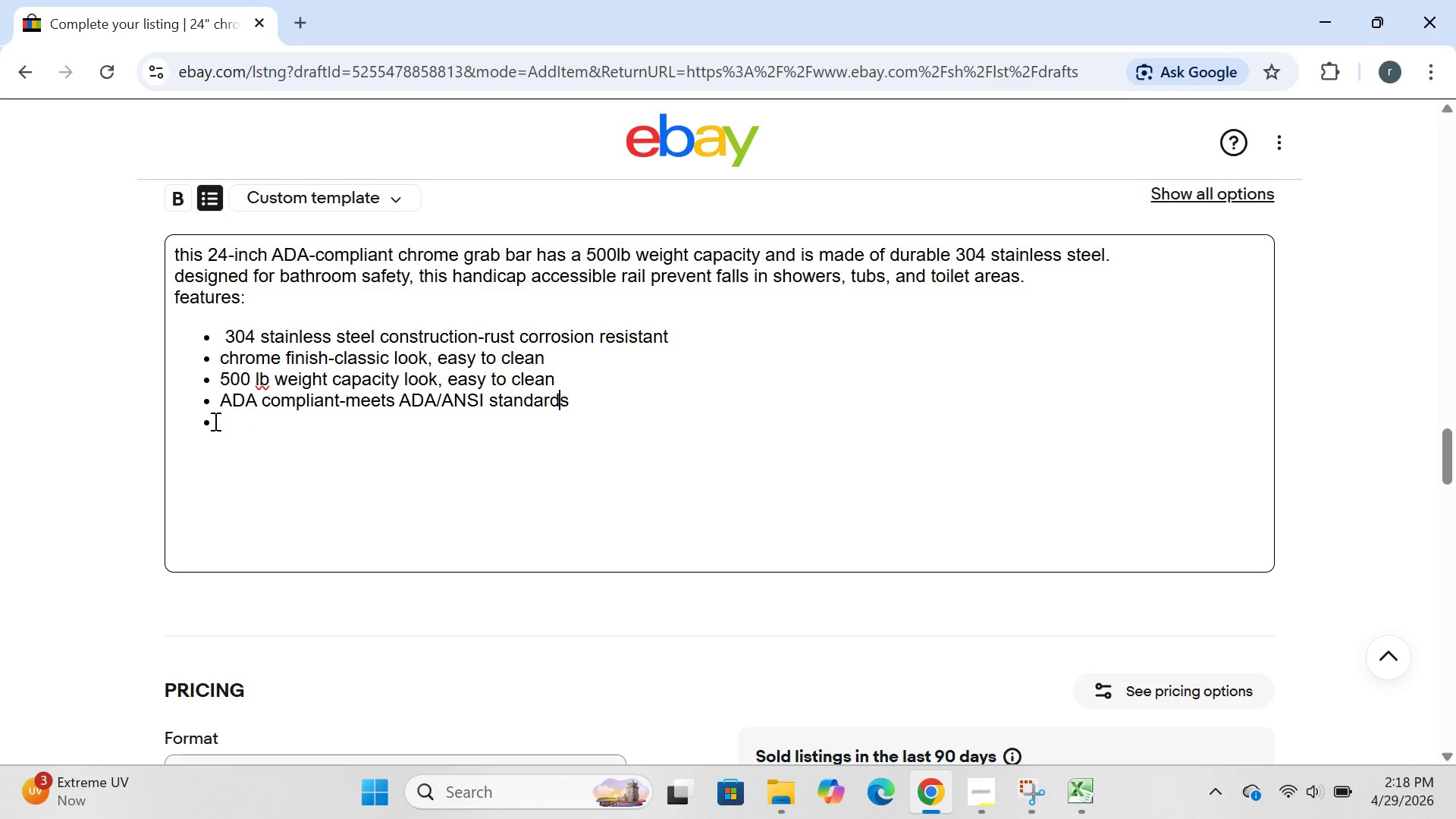 
wait(5.66)
 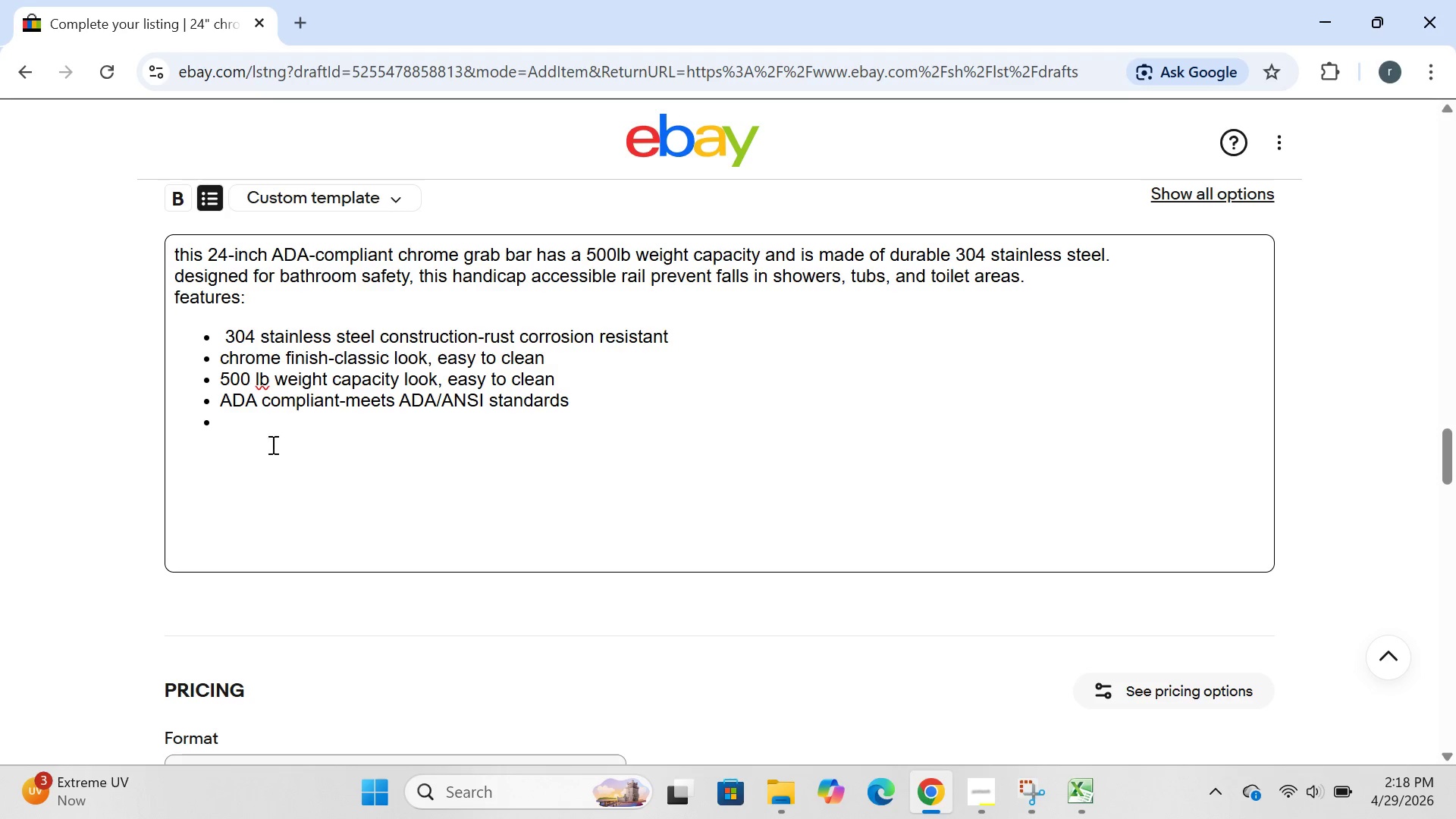 
left_click([584, 406])
 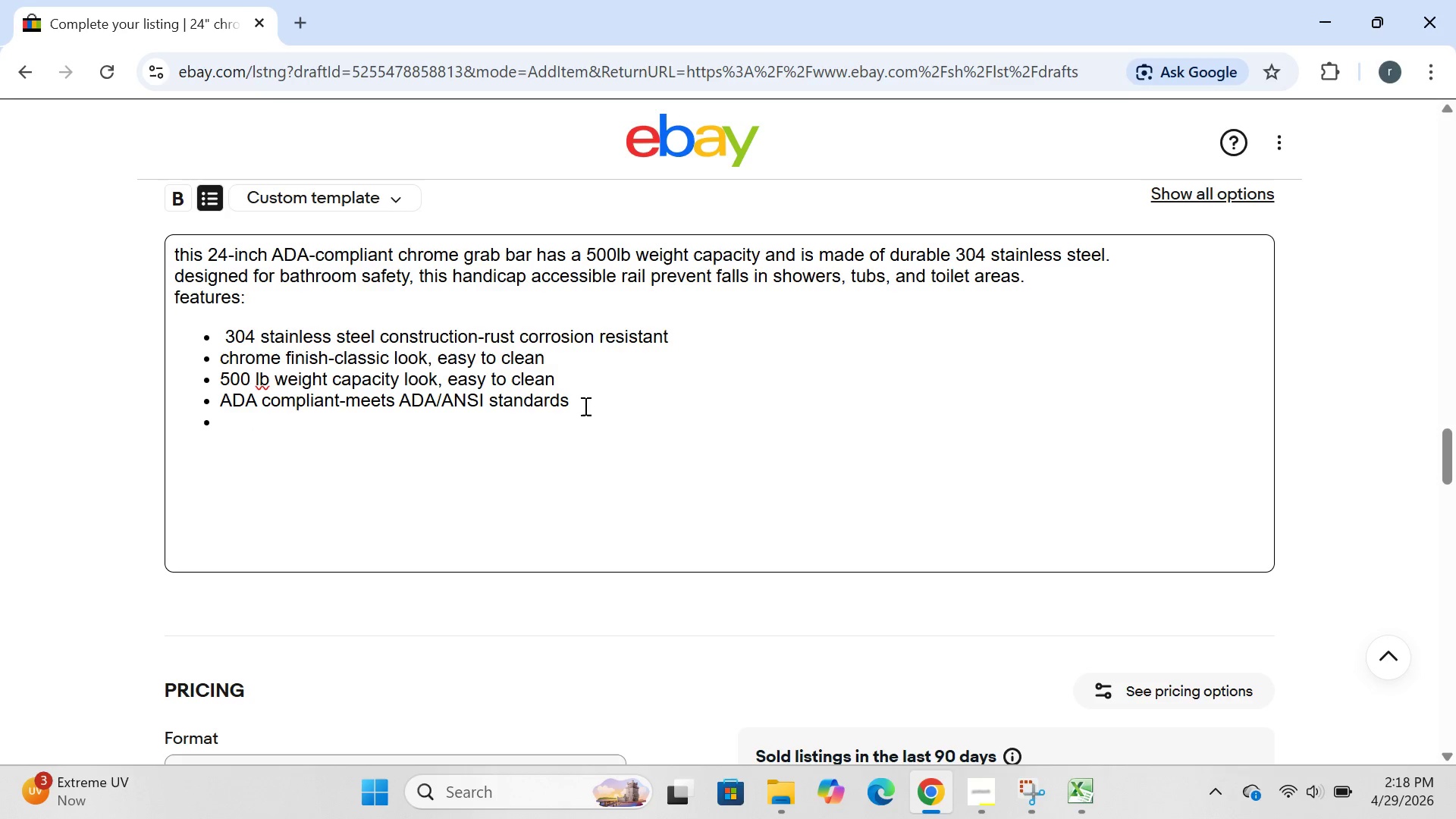 
key(Enter)
 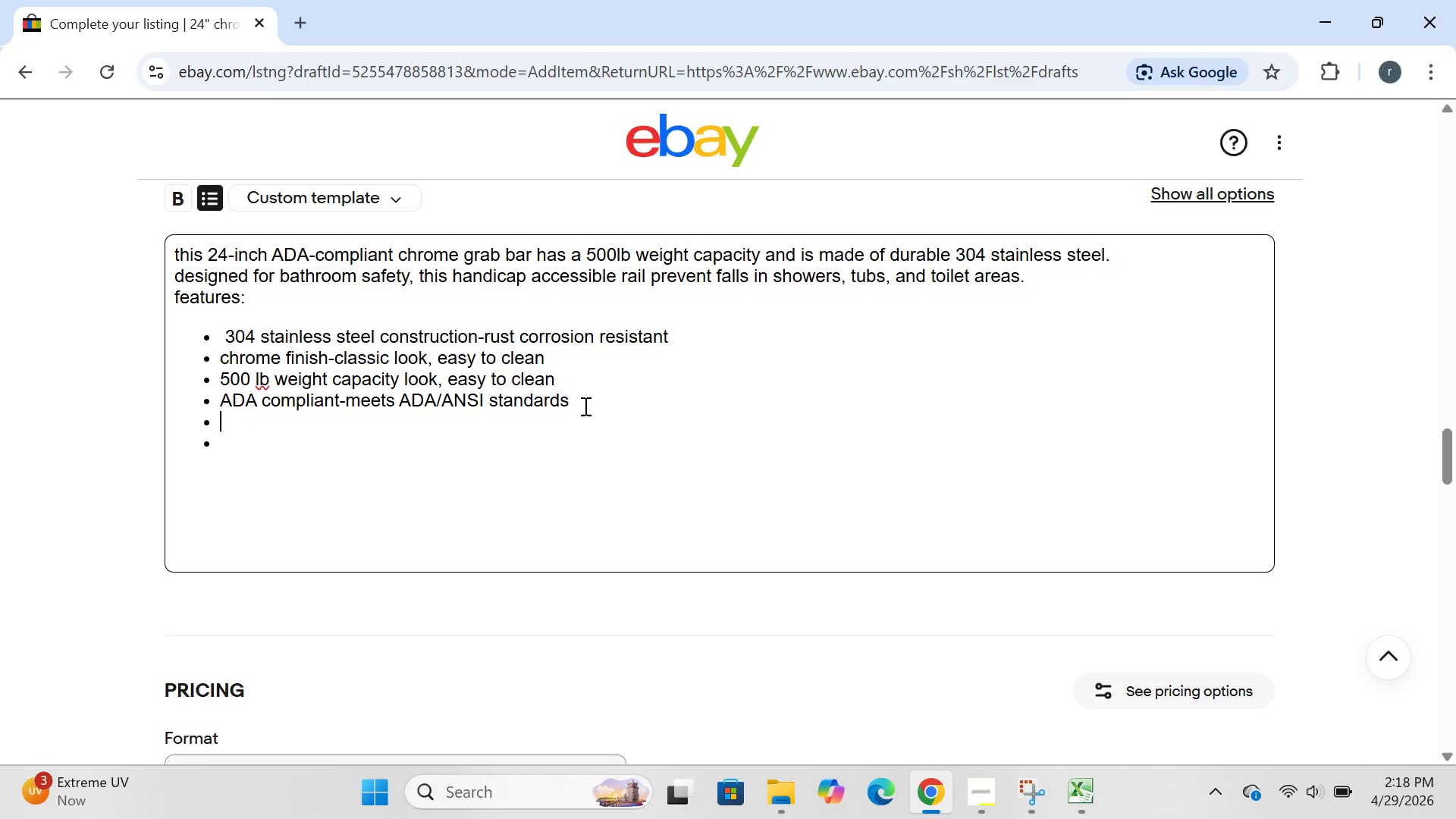 
type(voncealed mounting )
 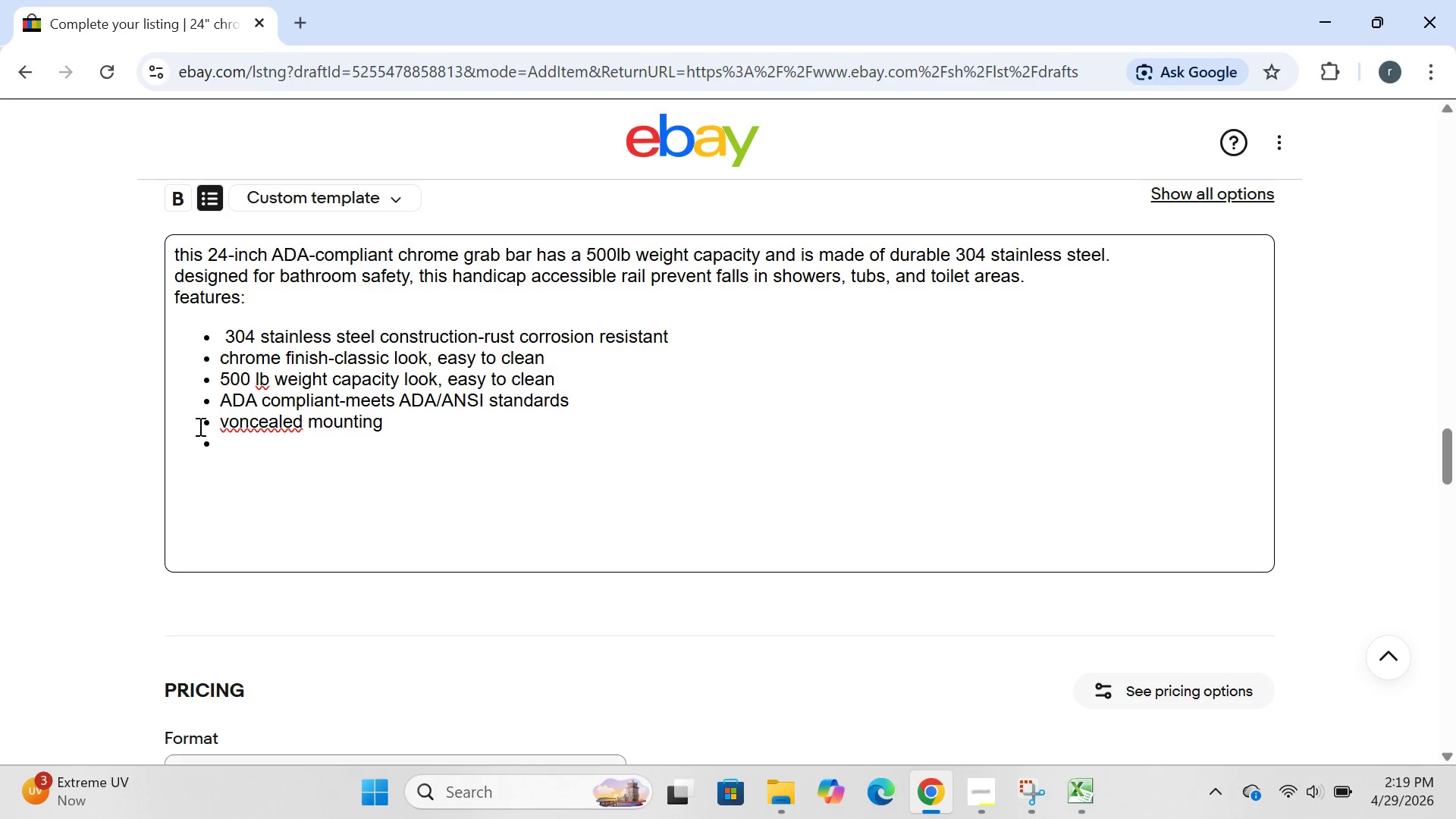 
left_click([221, 419])
 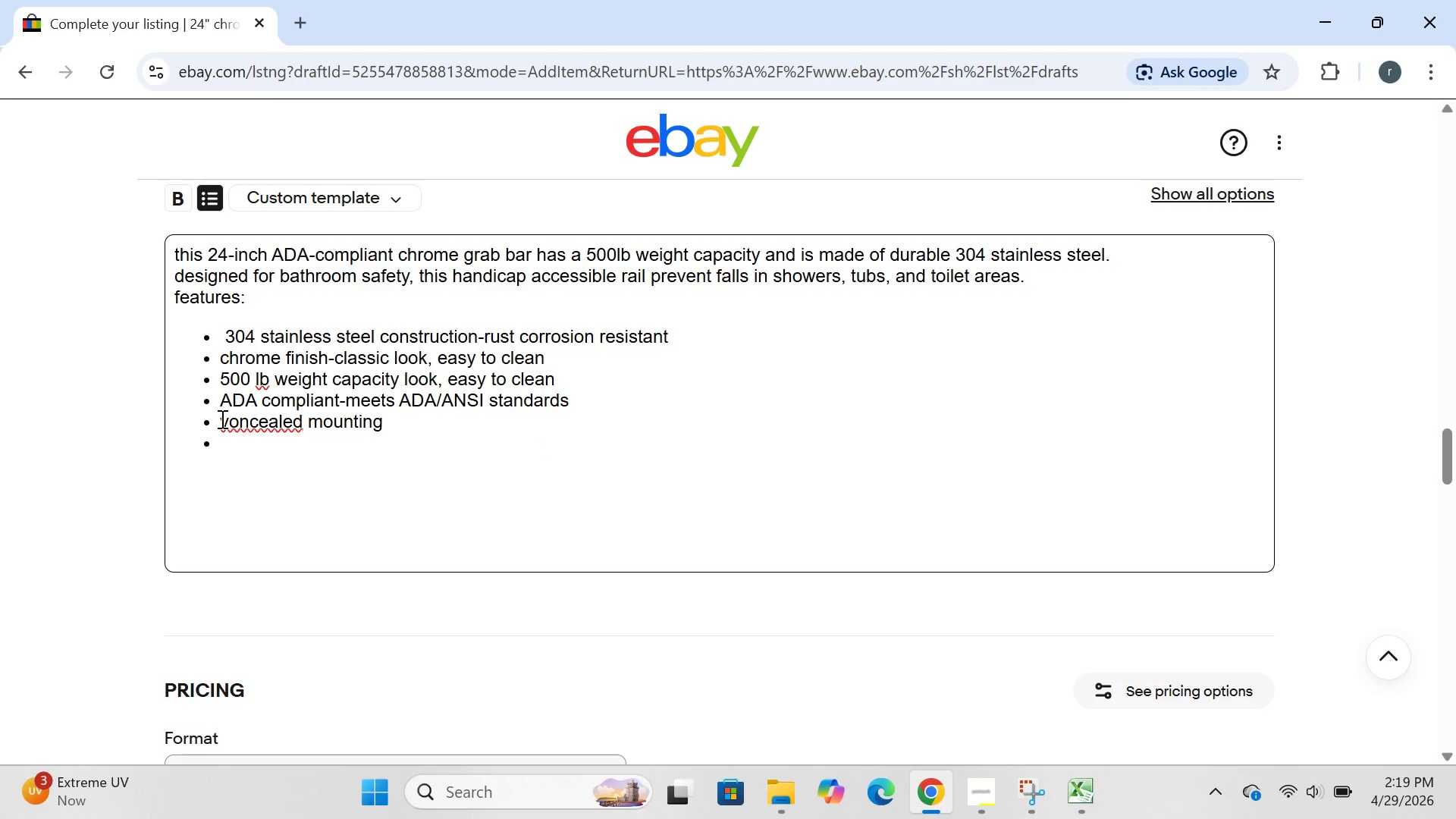 
key(C)
 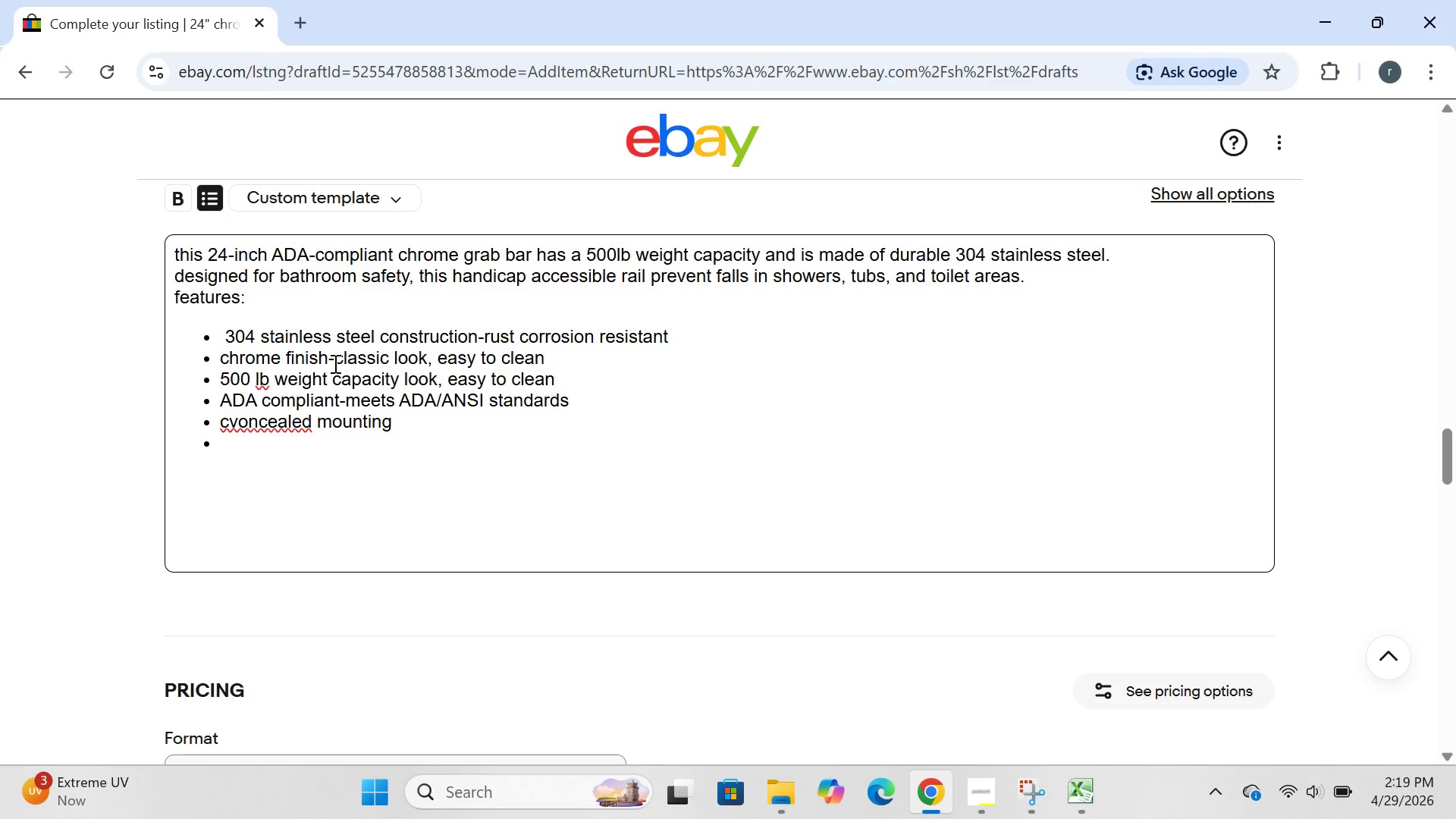 
key(ArrowRight)
 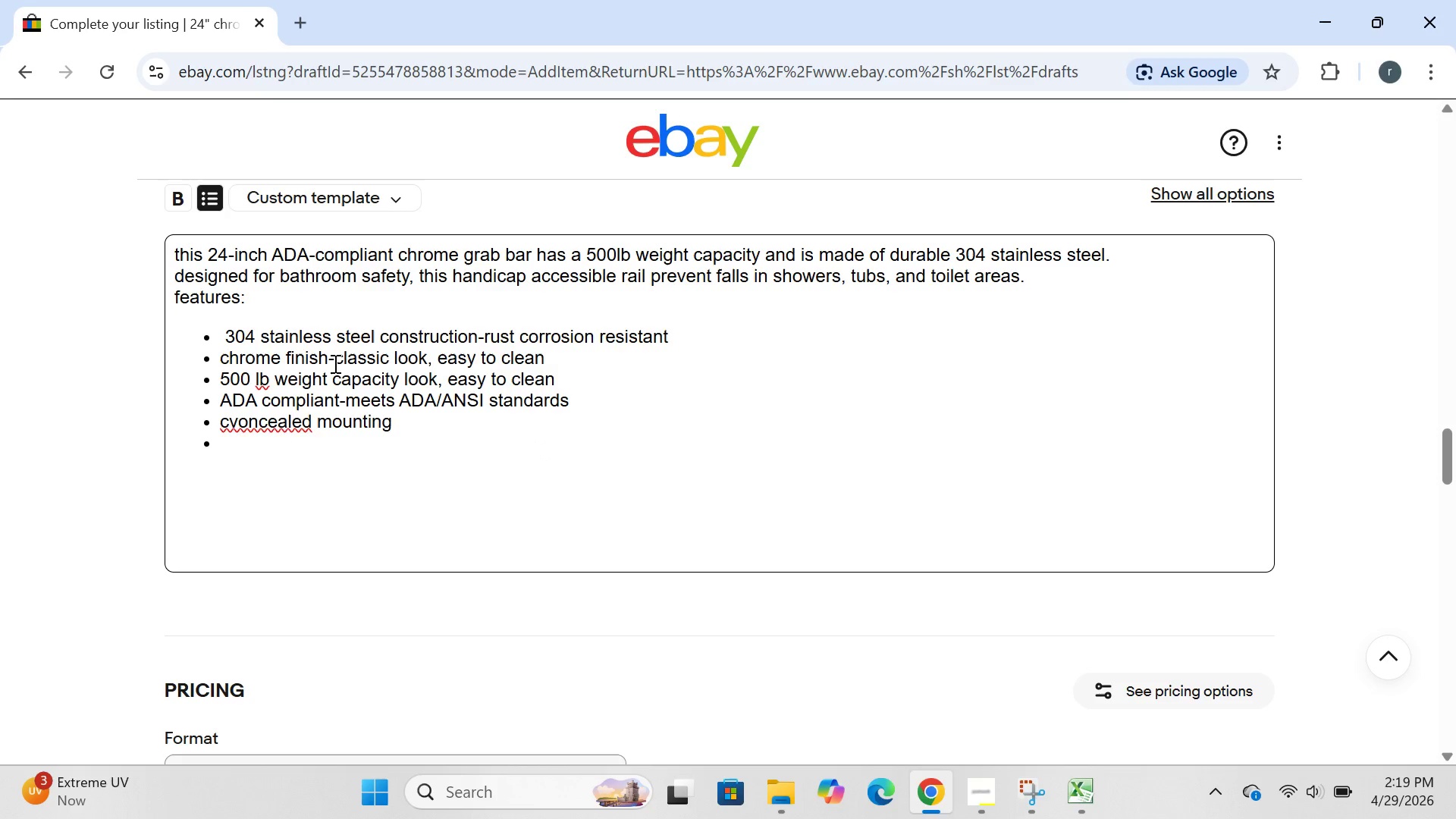 
key(Backspace)
 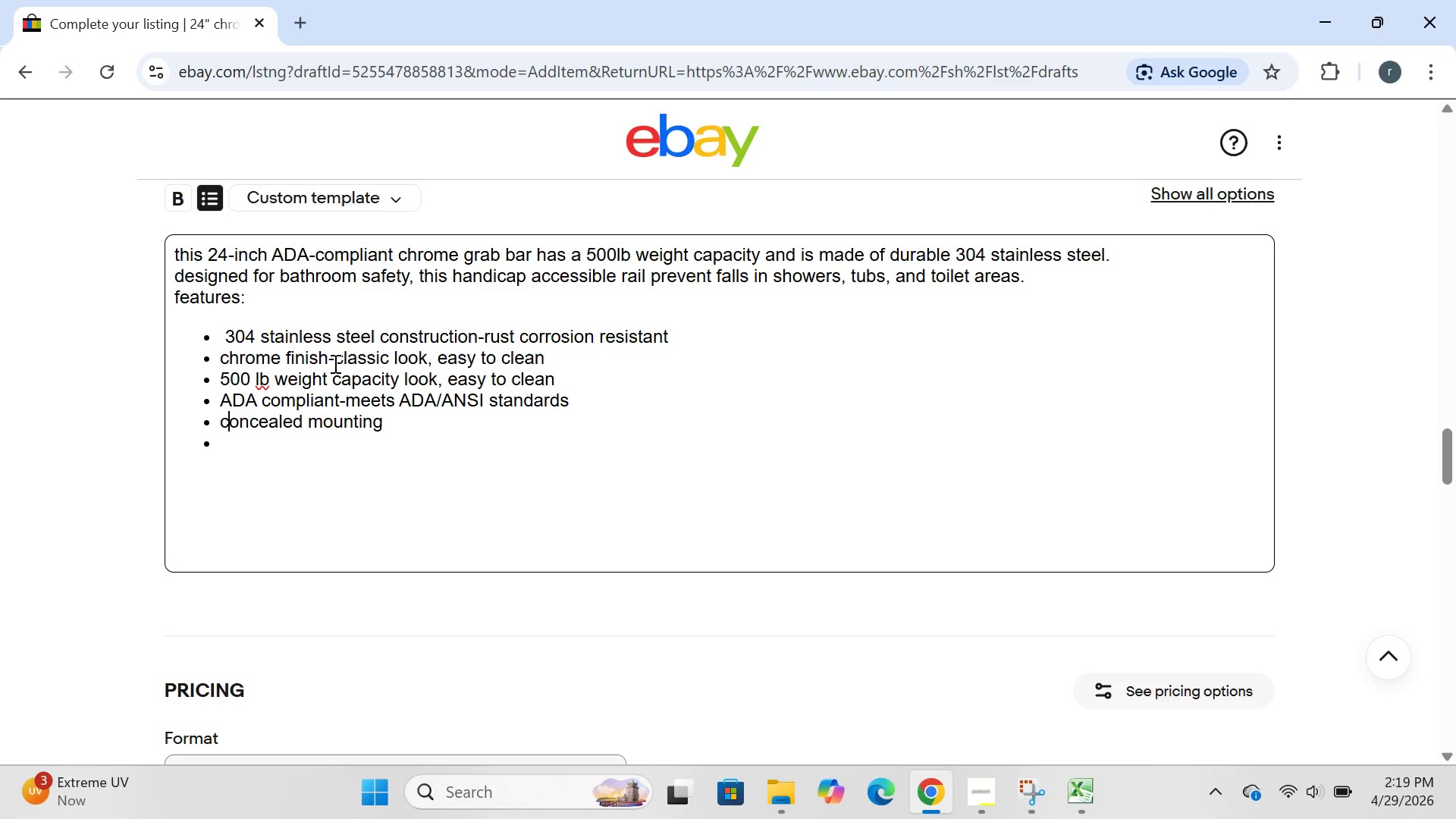 
key(ArrowRight)
 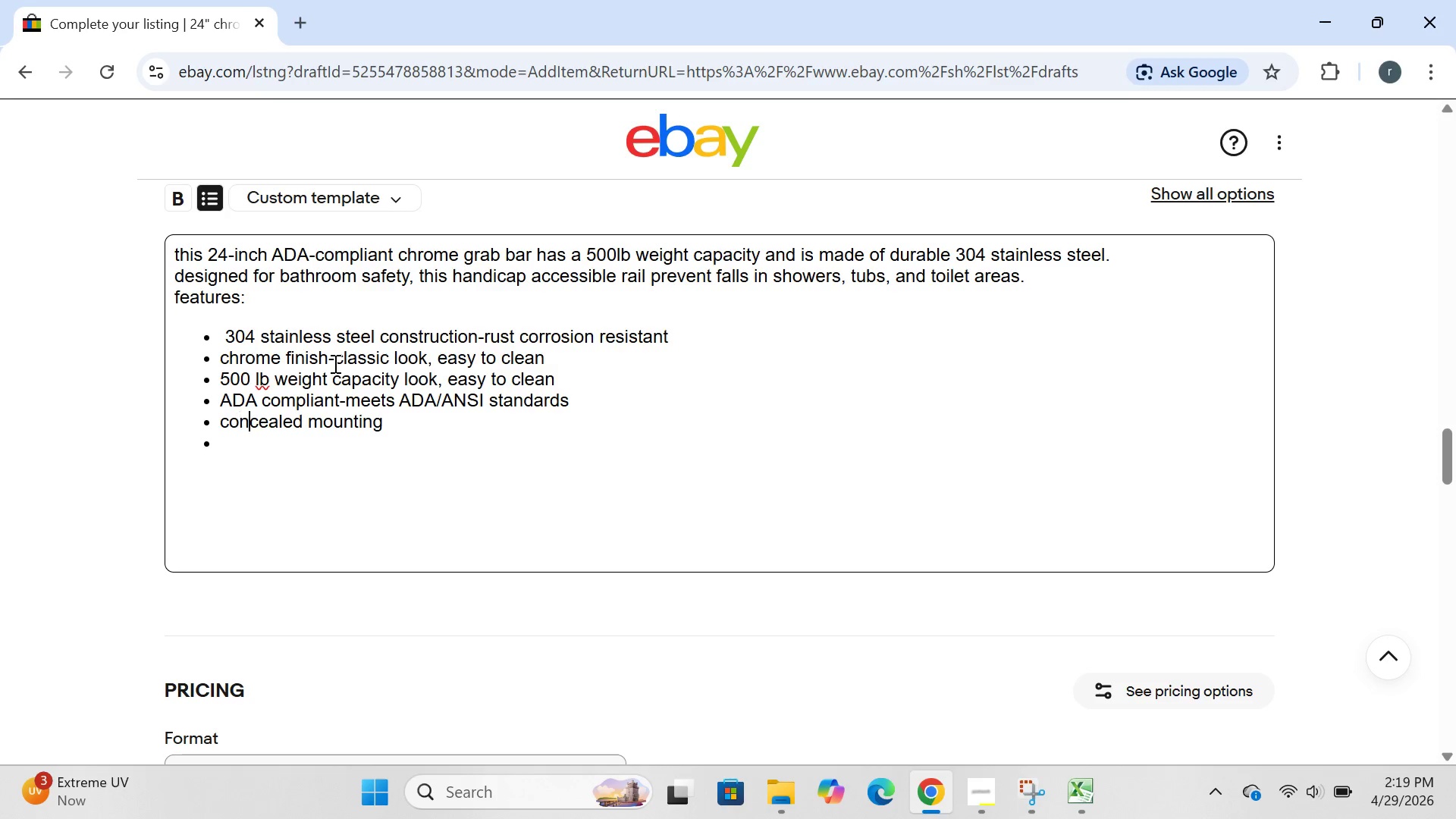 
key(ArrowRight)
 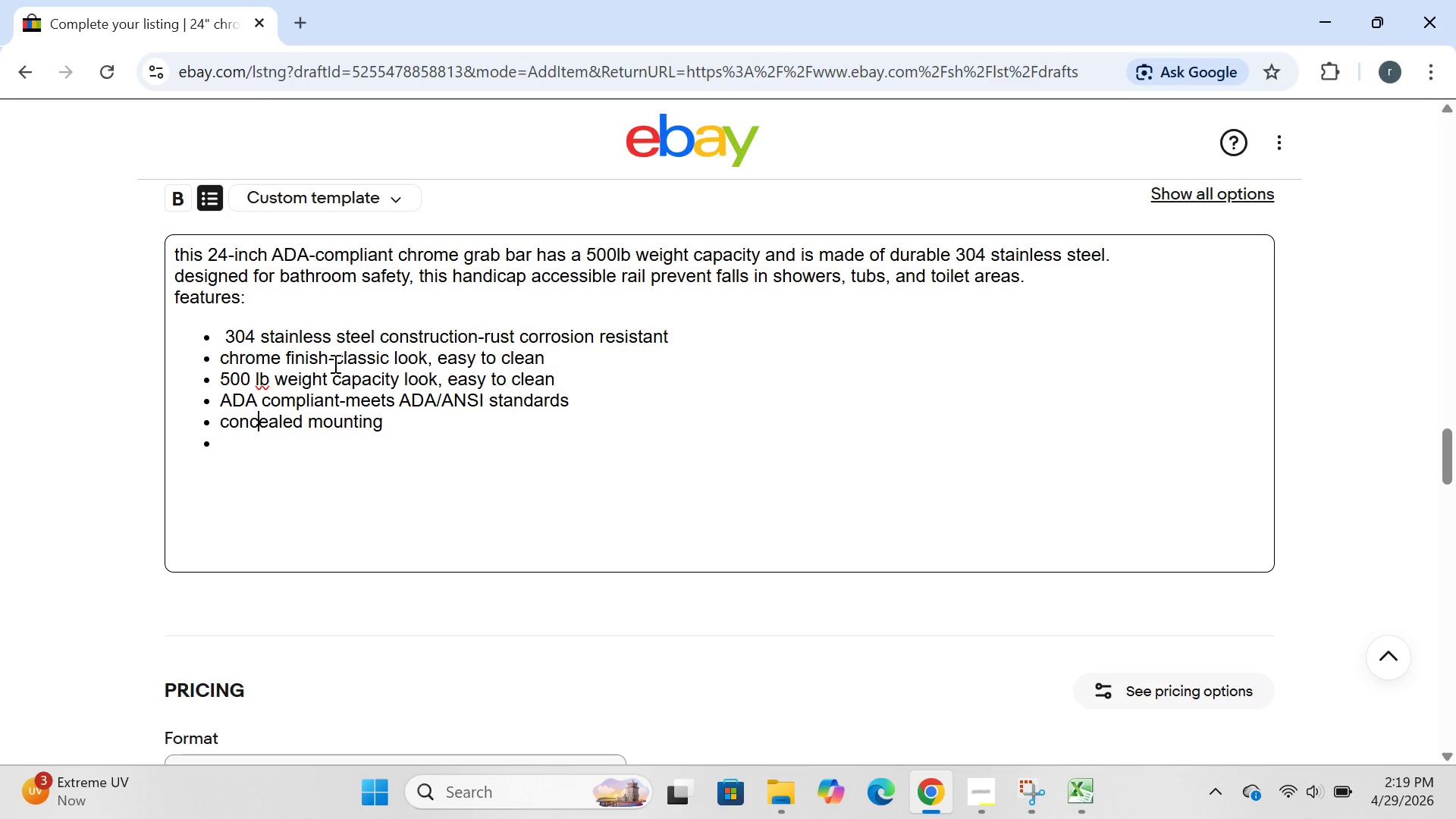 
key(ArrowRight)
 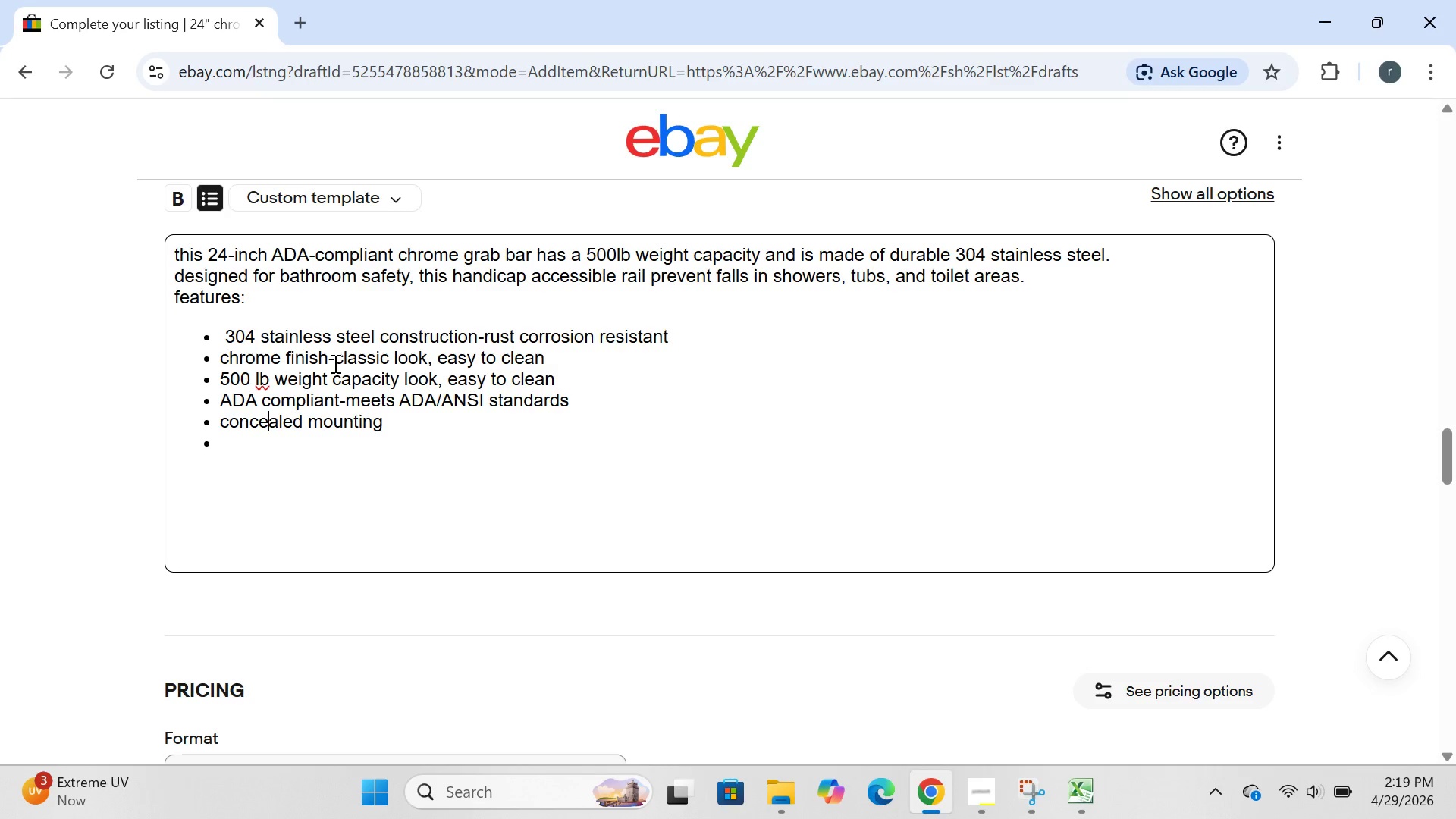 
key(ArrowRight)
 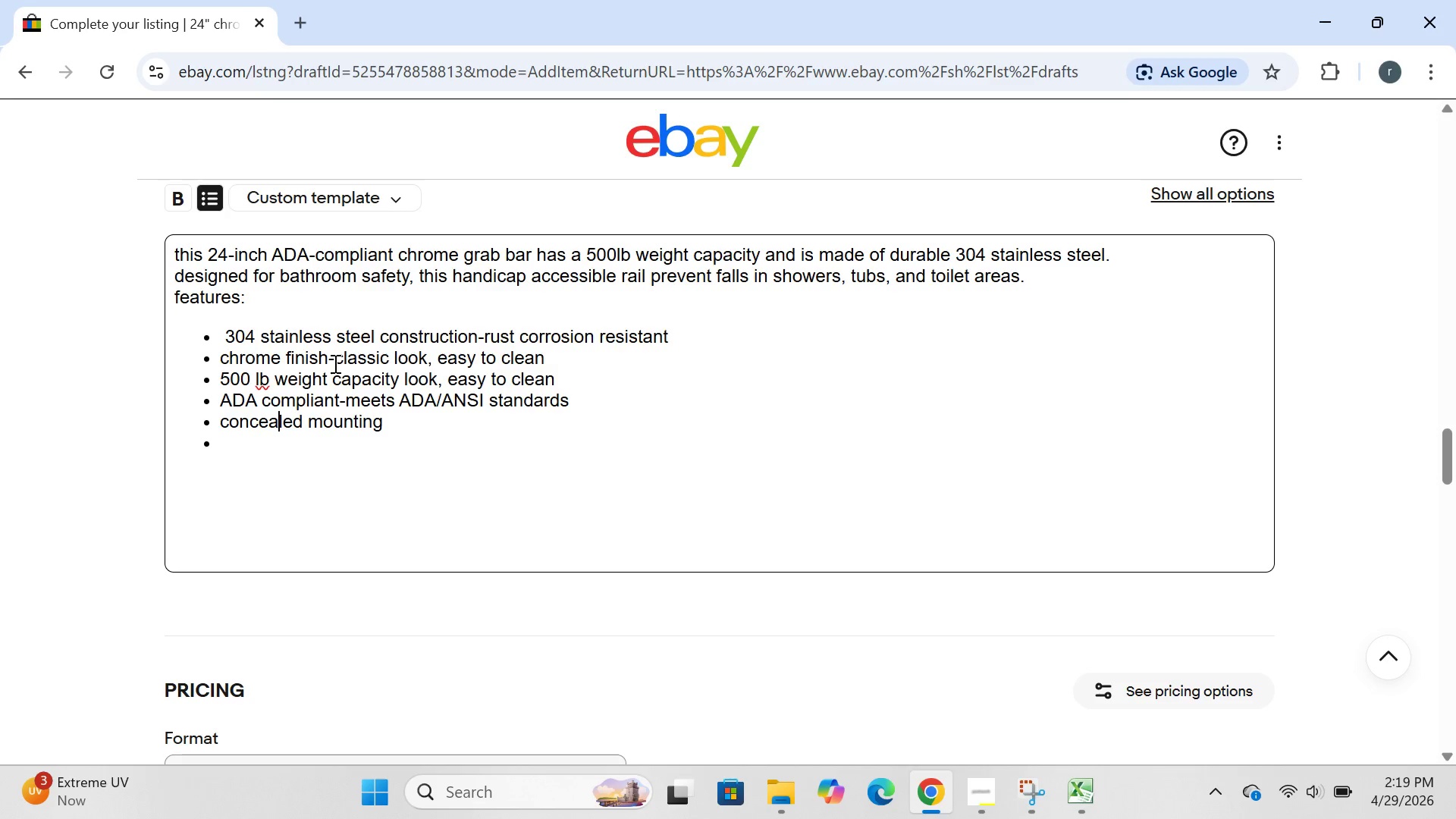 
key(ArrowRight)
 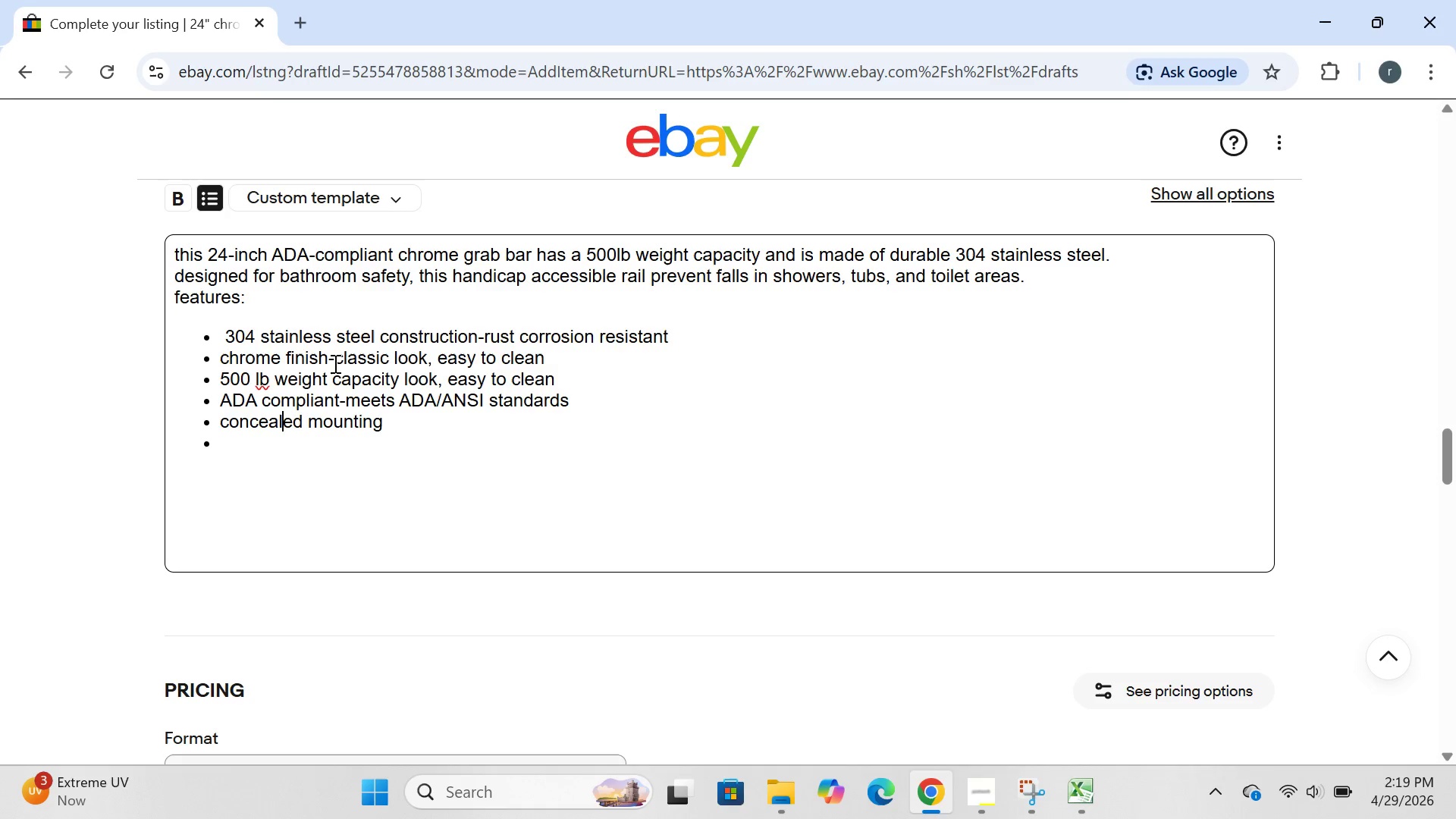 
key(ArrowRight)
 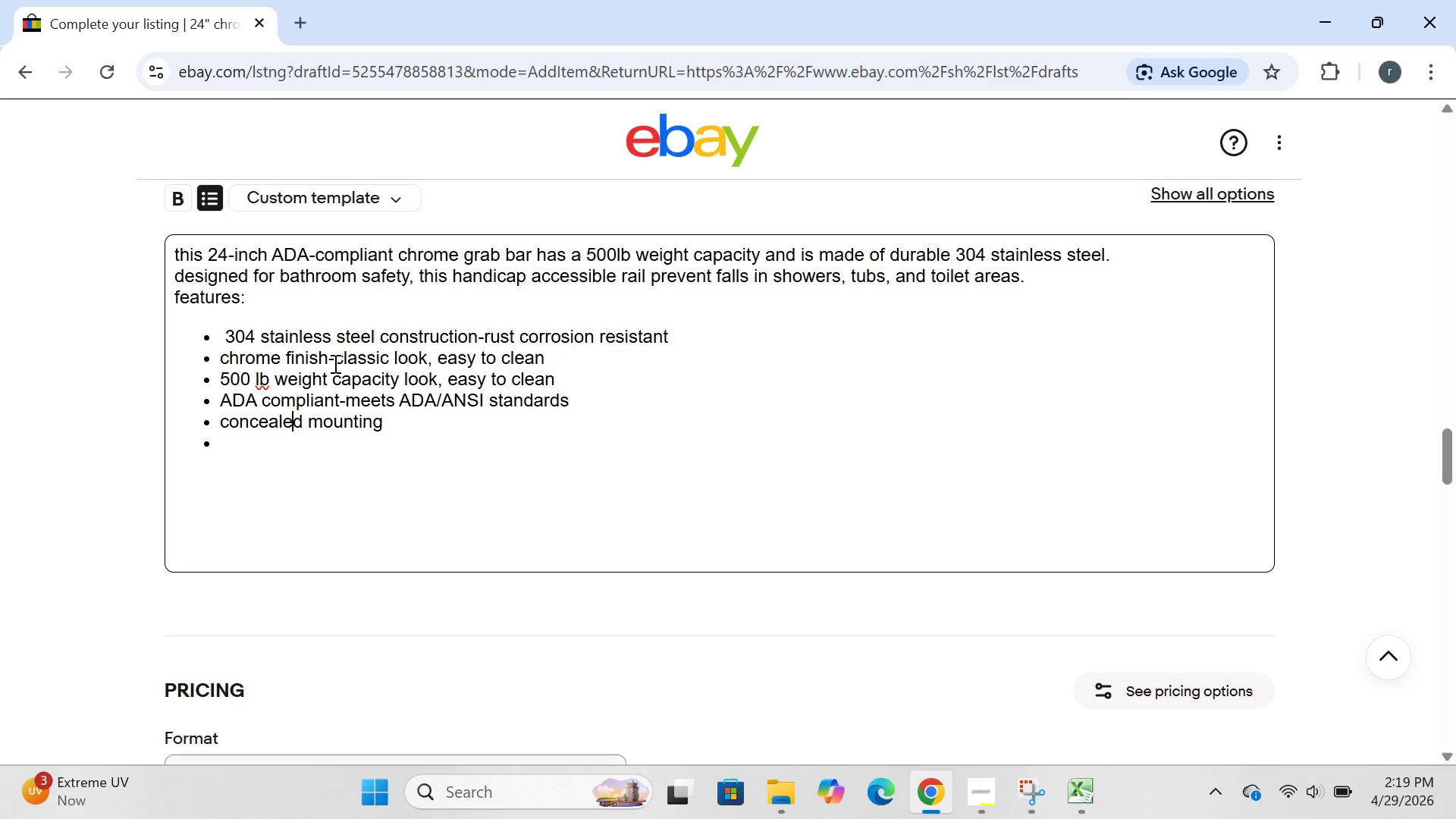 
key(ArrowRight)
 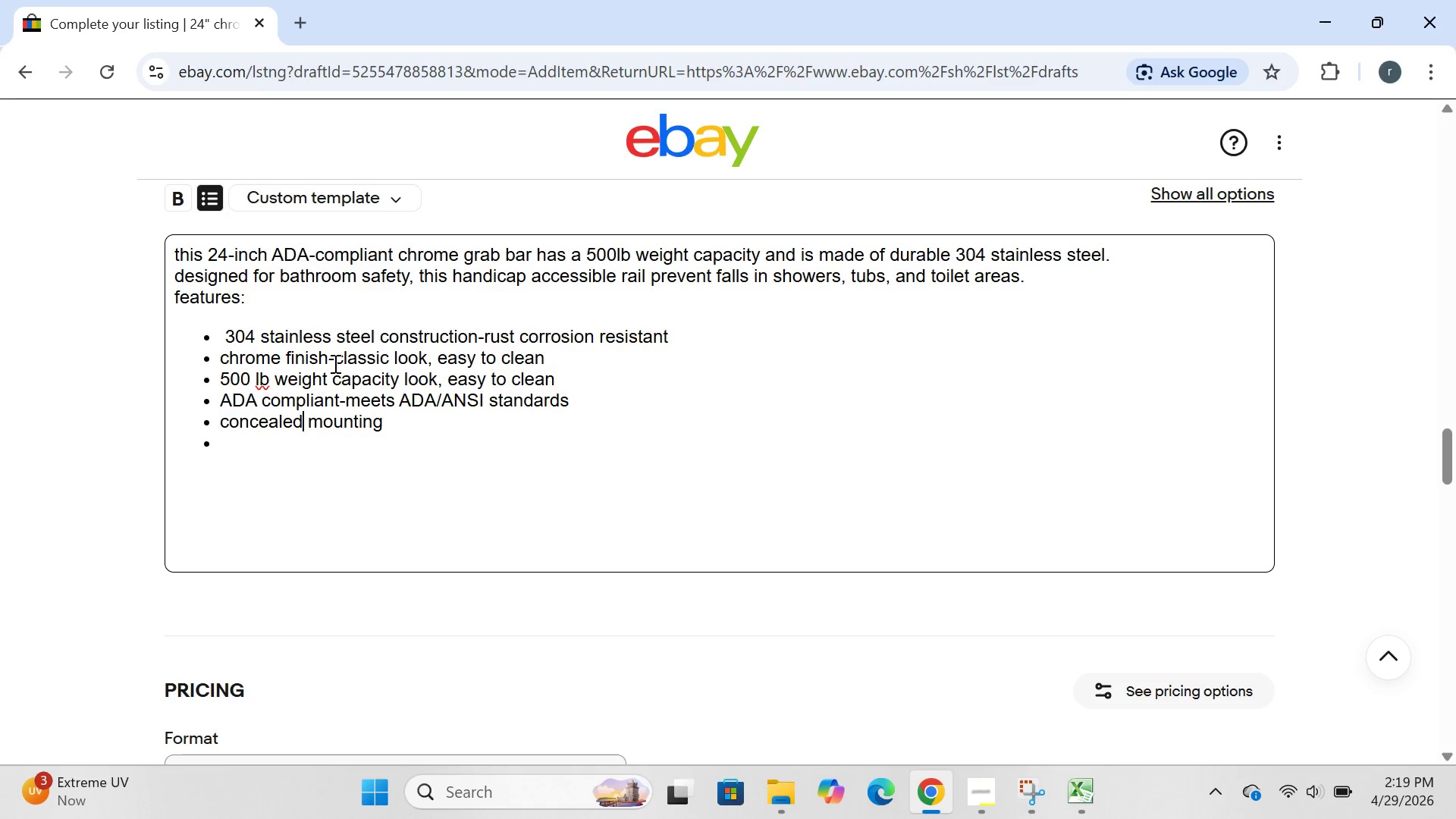 
key(ArrowRight)
 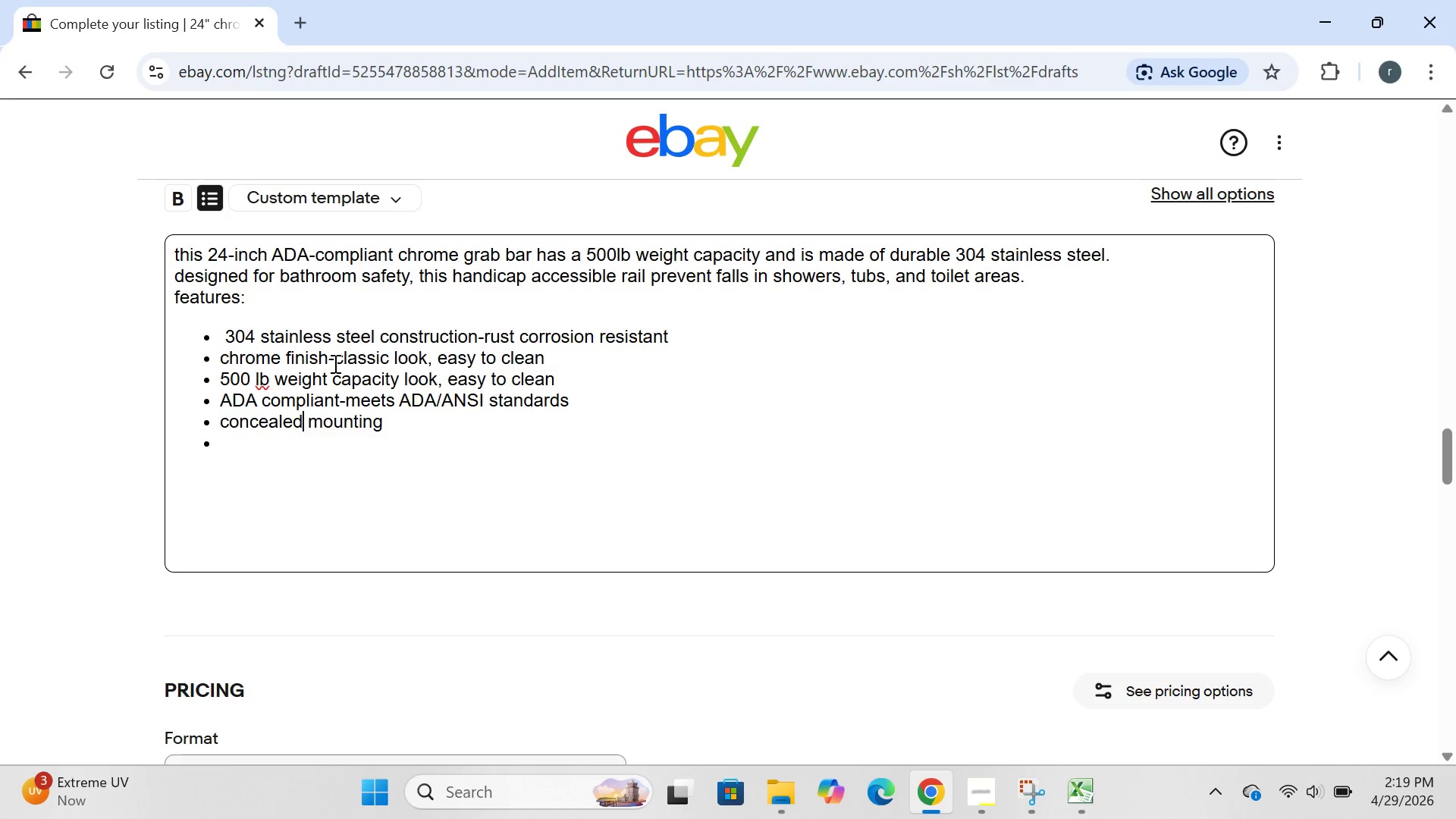 
key(ArrowRight)
 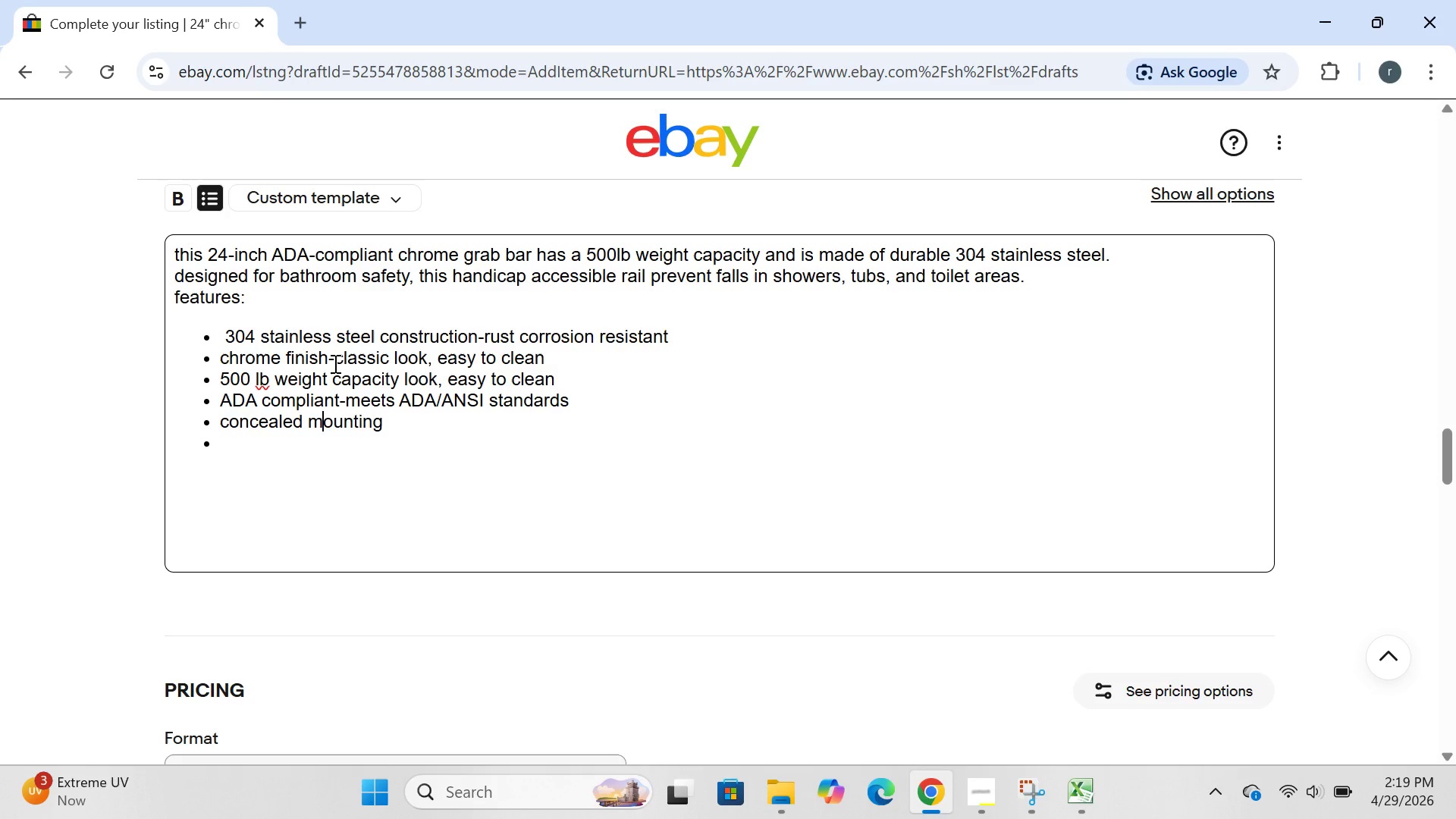 
key(ArrowRight)
 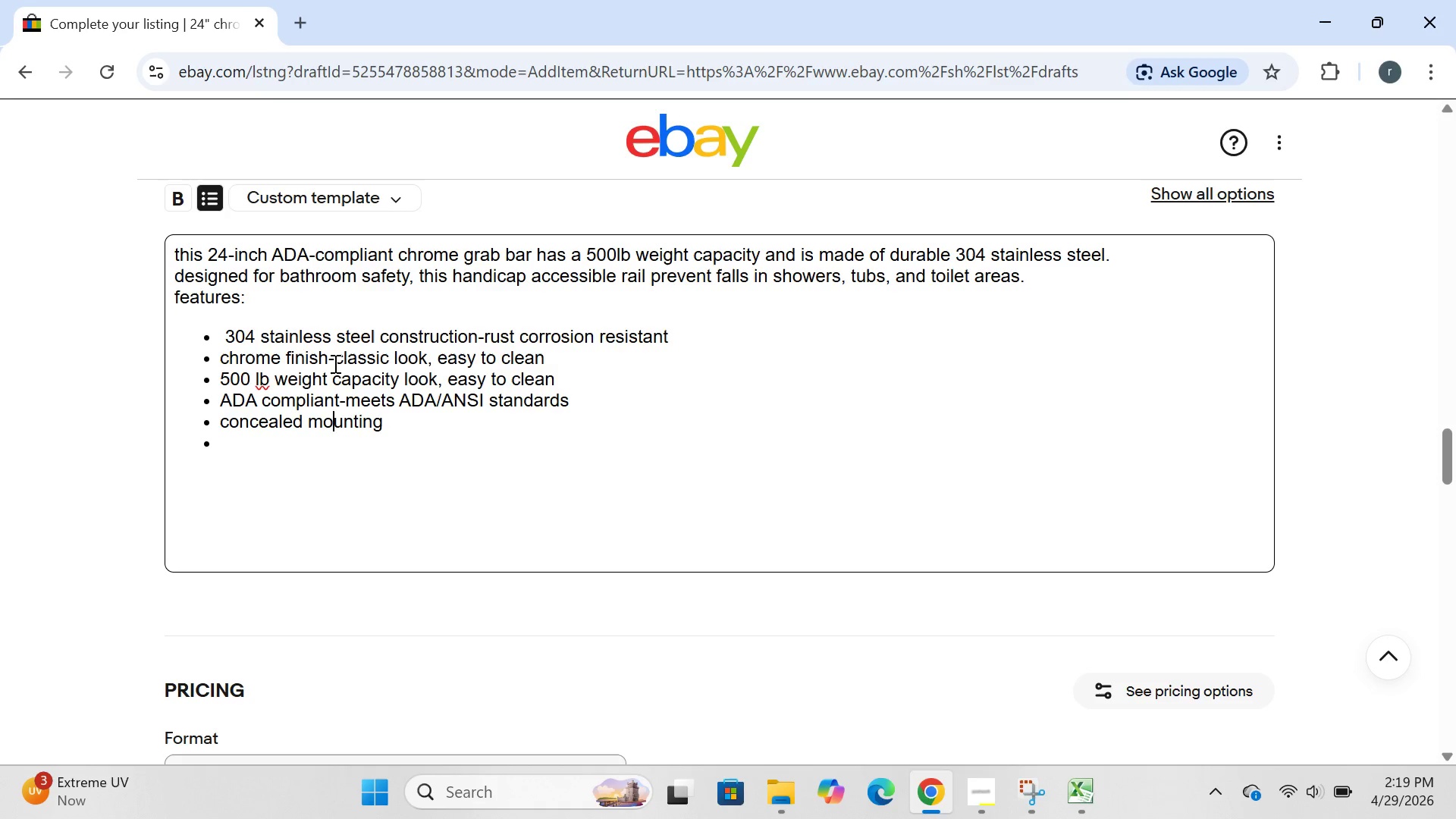 
key(ArrowRight)
 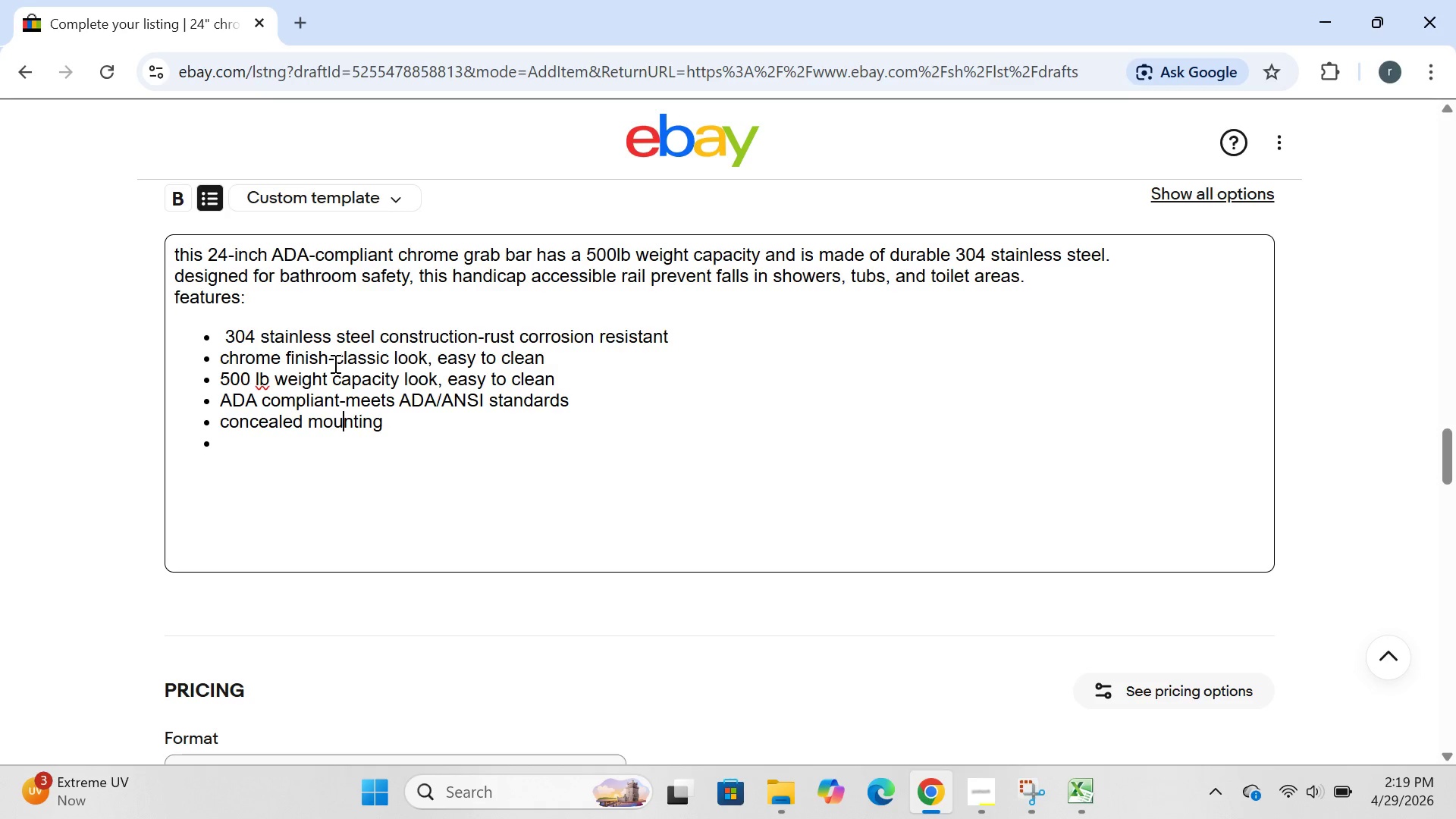 
key(ArrowRight)
 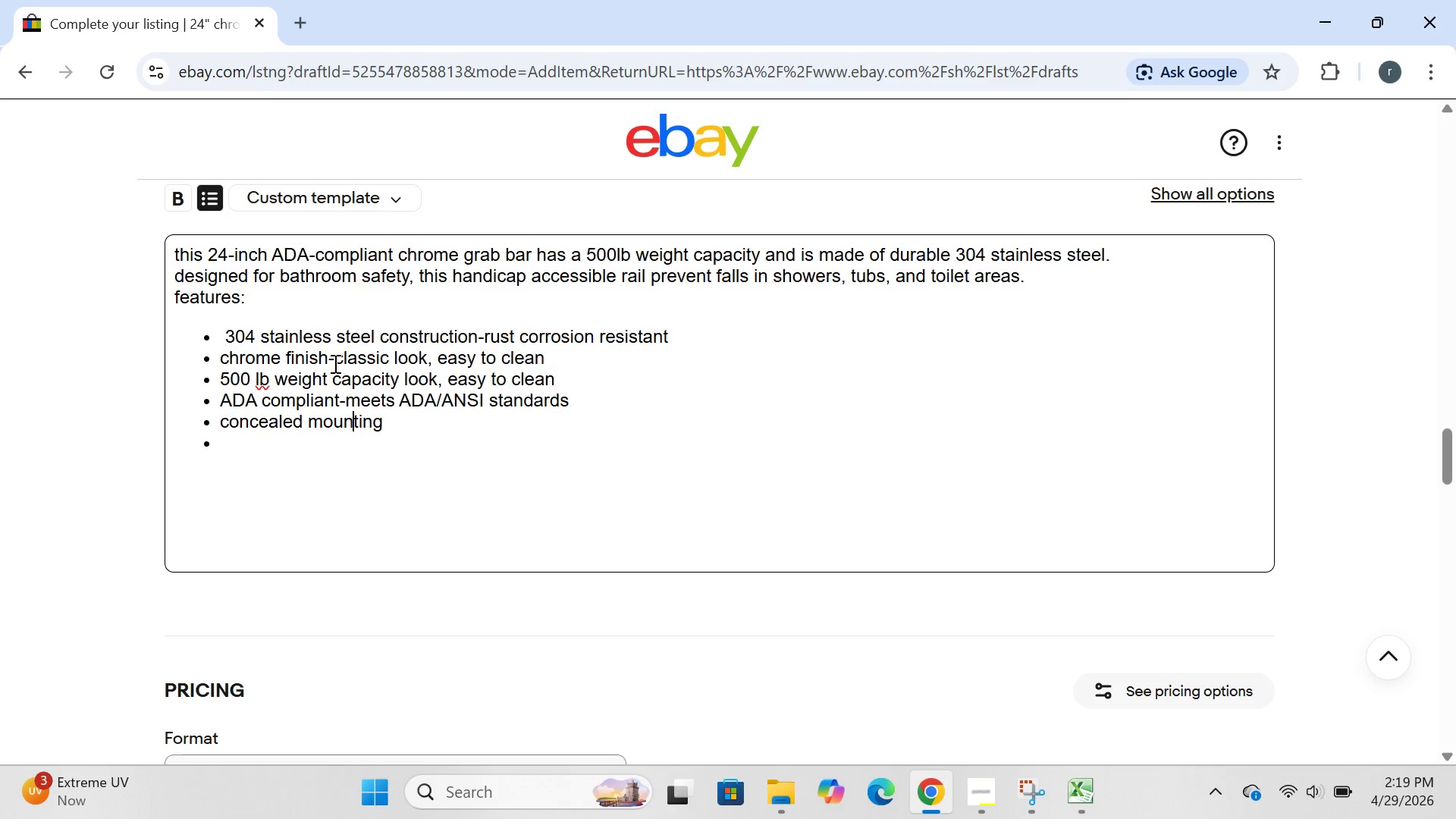 
key(ArrowRight)
 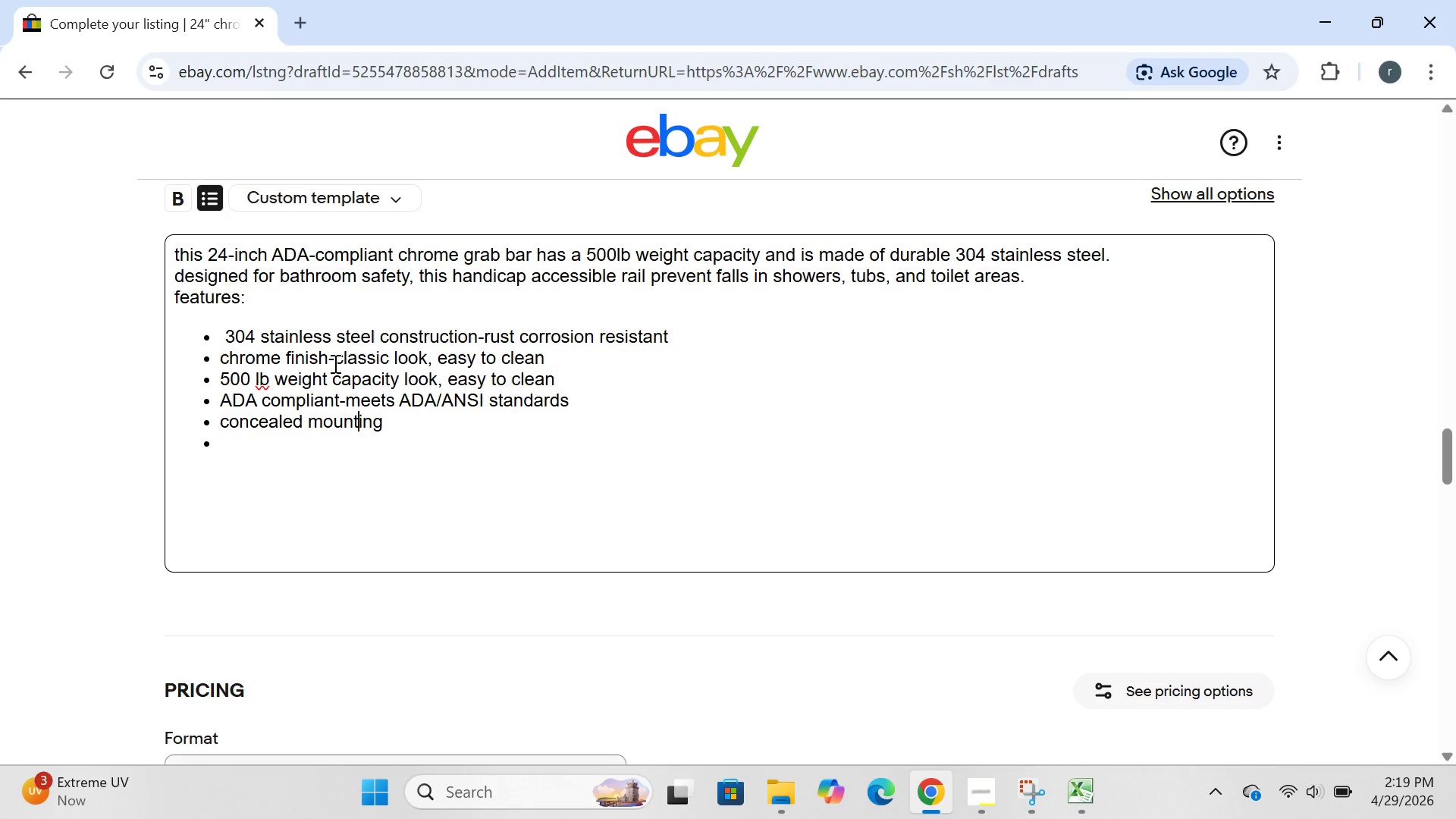 
key(ArrowRight)
 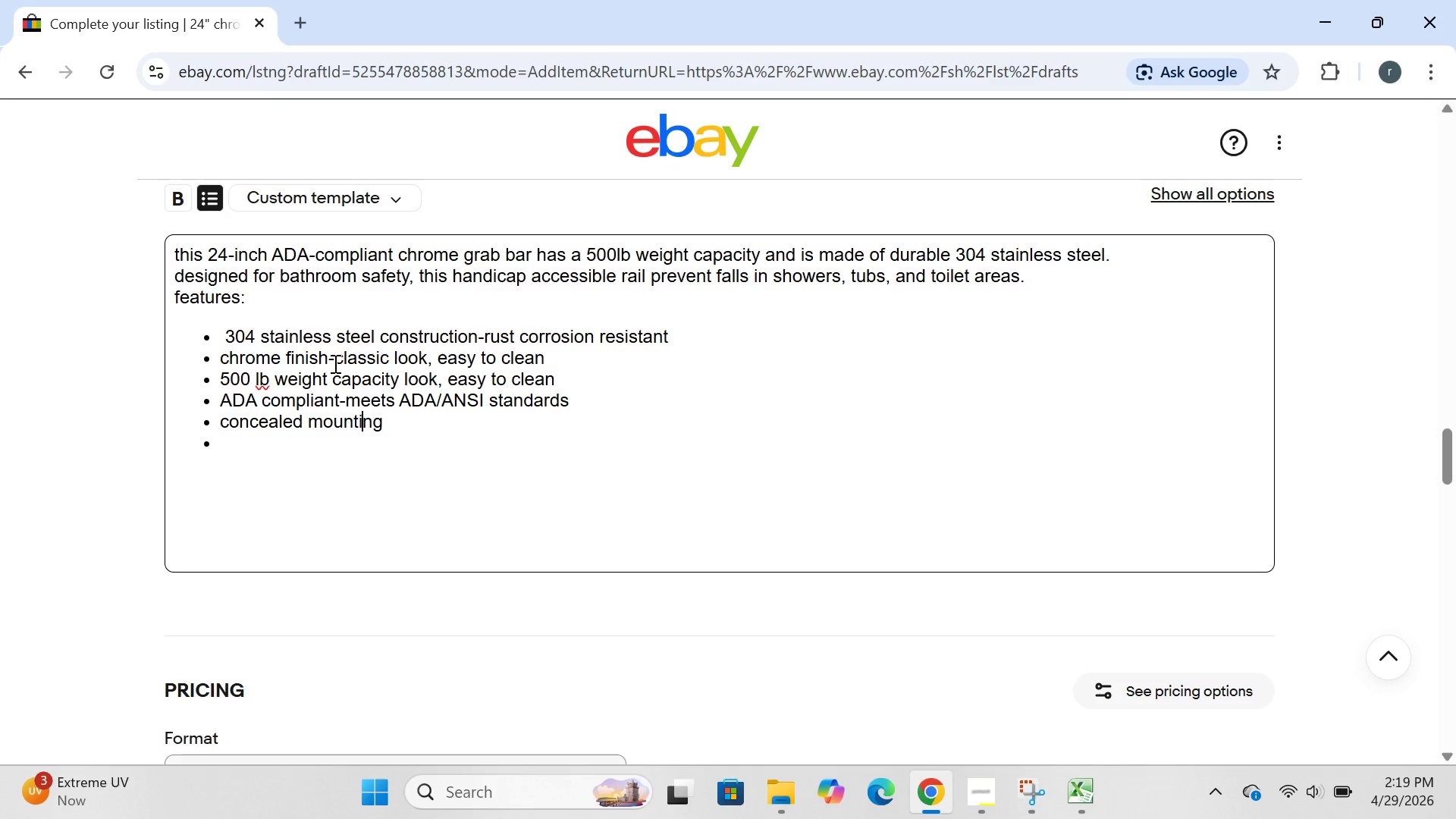 
key(ArrowRight)
 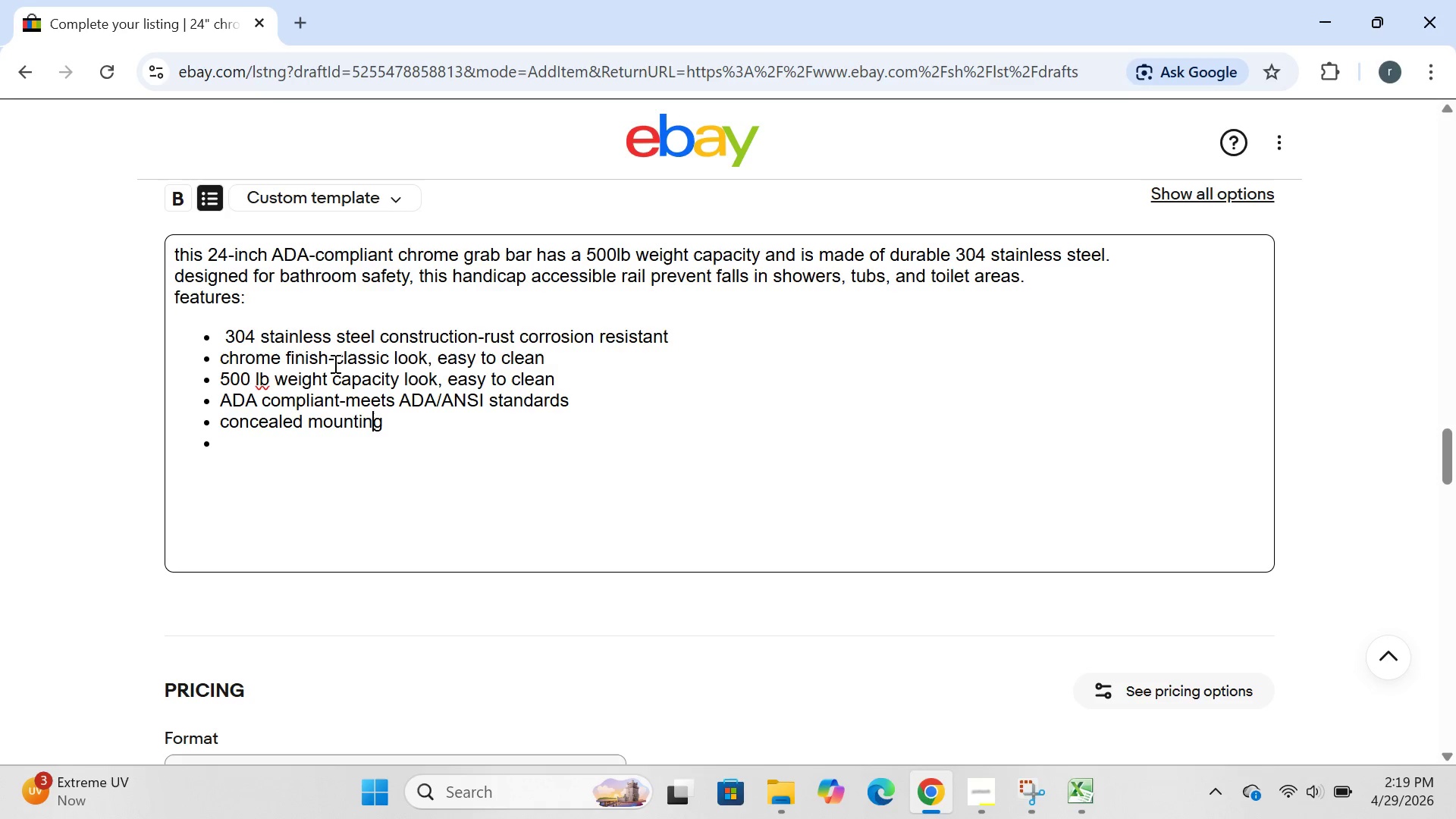 
key(ArrowRight)
 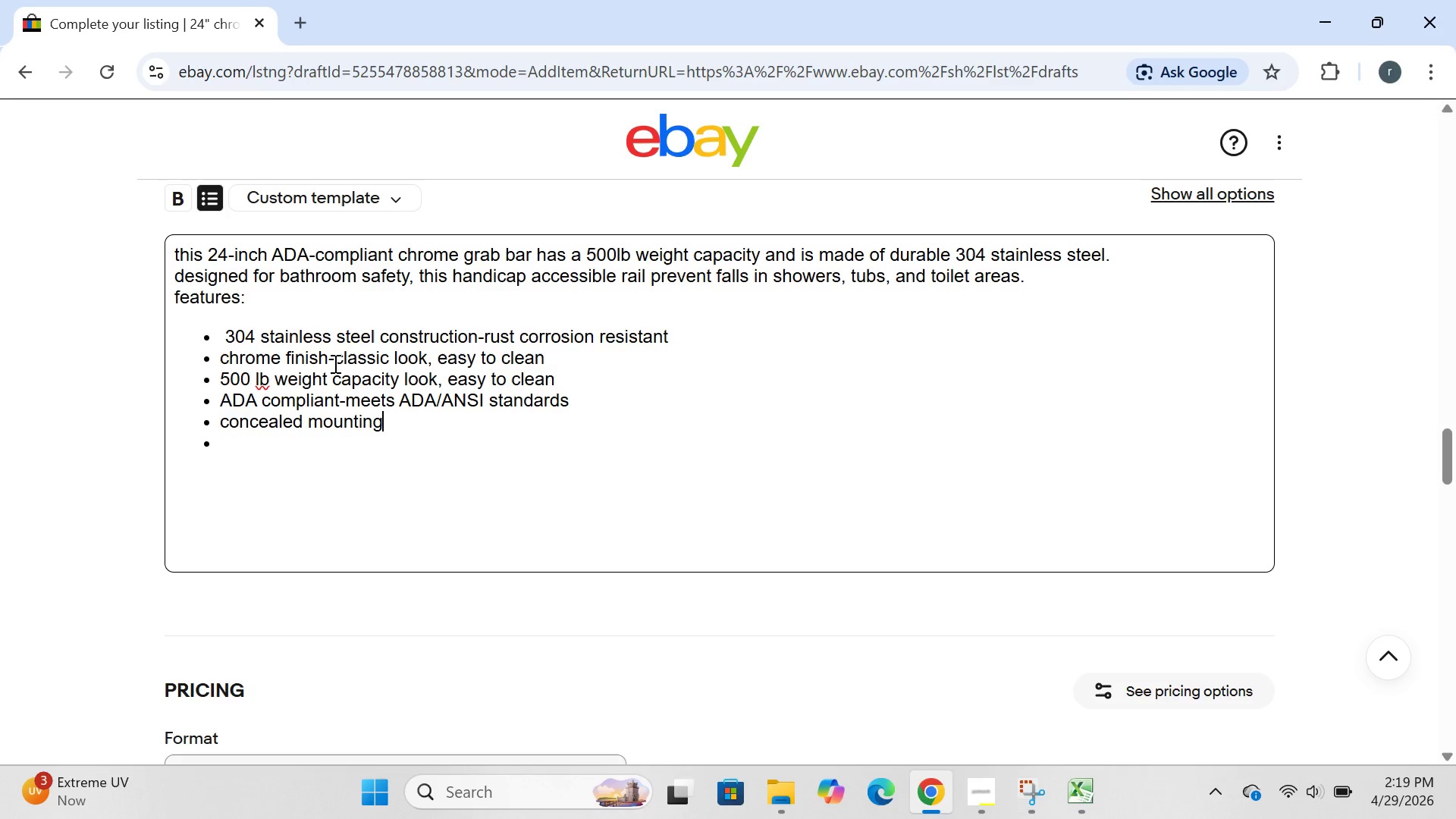 
key(ArrowRight)
 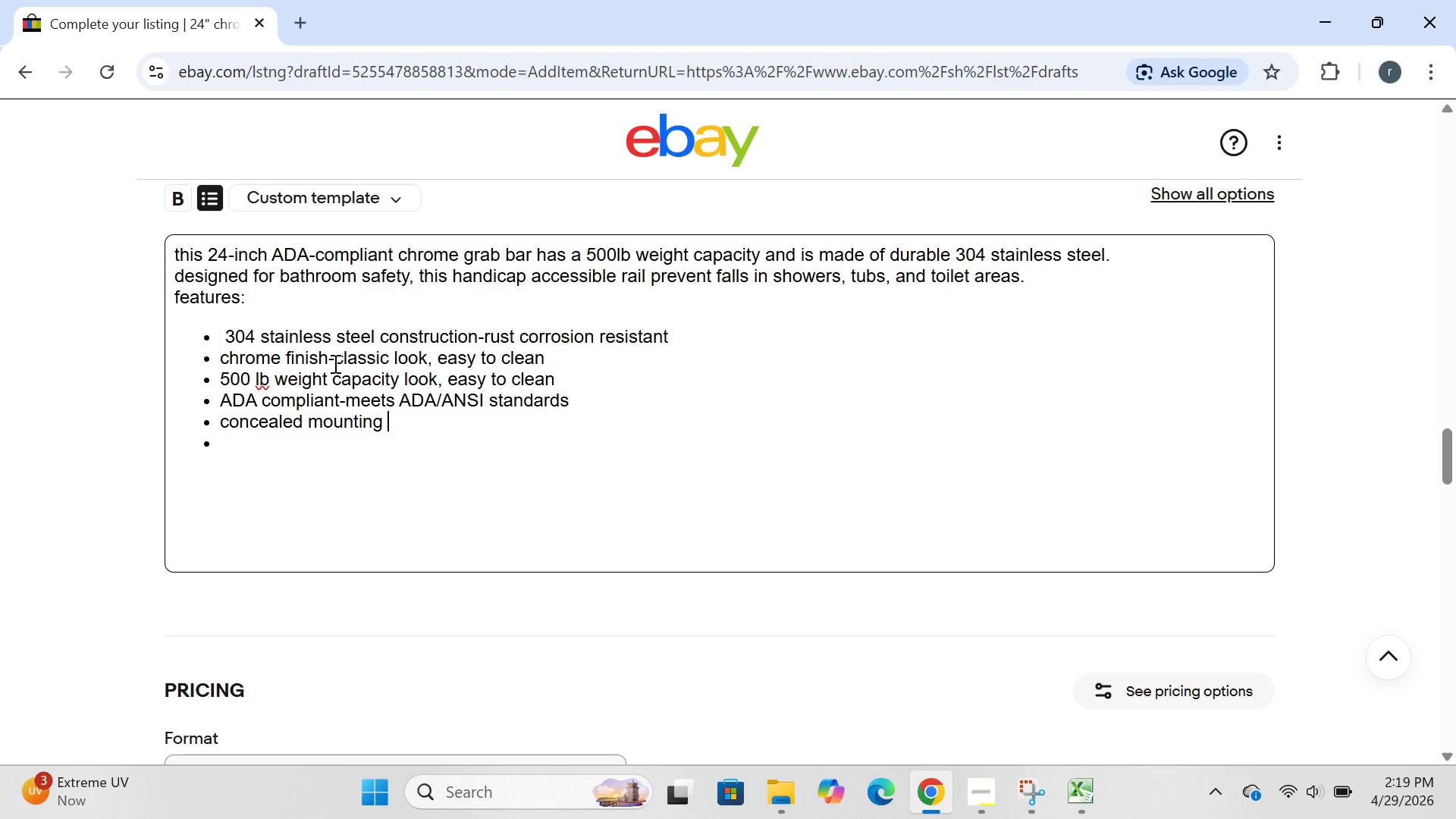 
key(ArrowRight)
 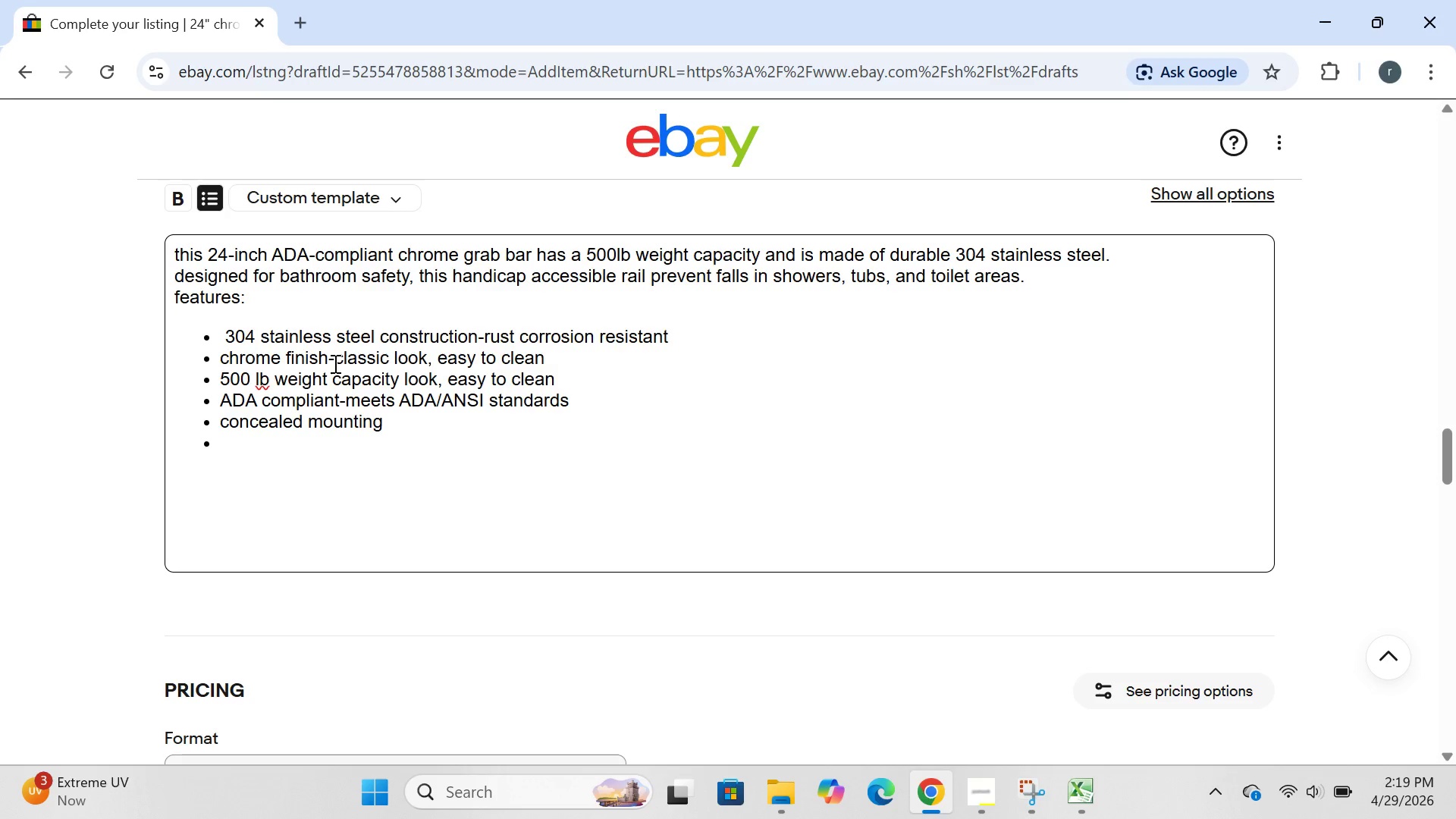 
type(screws for a clean,proff)
key(Backspace)
type(essional look )
 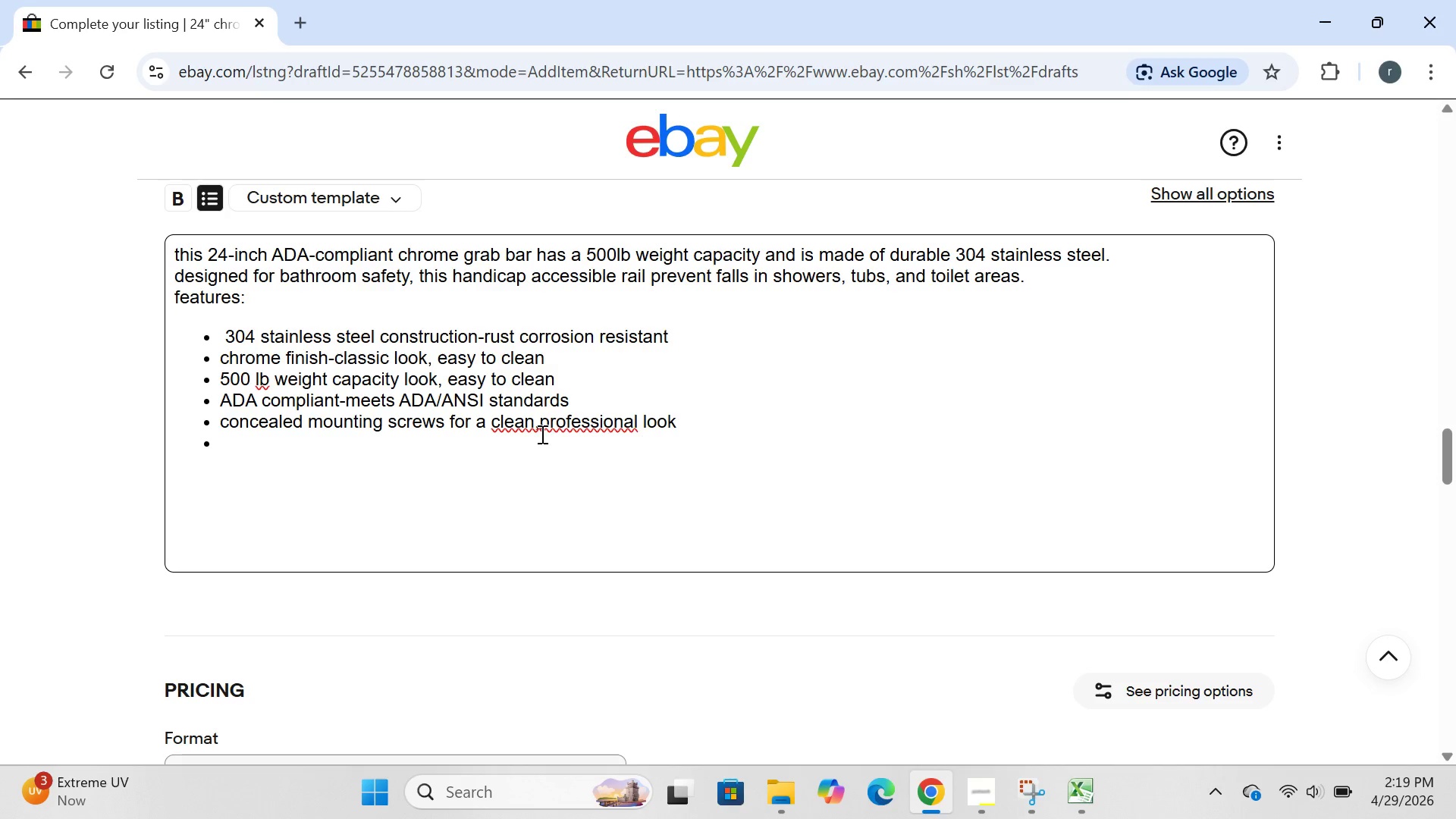 
left_click([543, 426])
 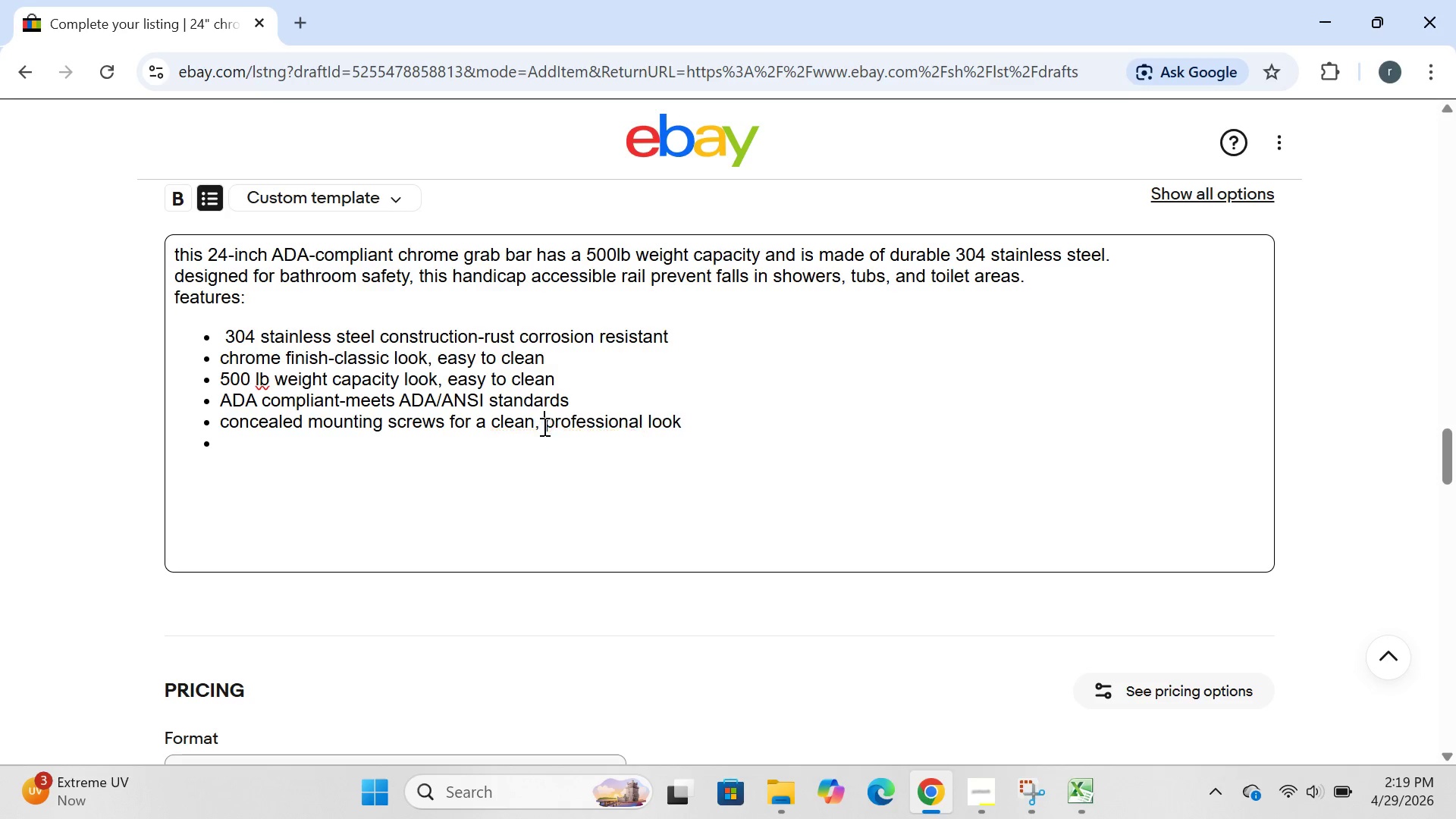 
key(Space)
 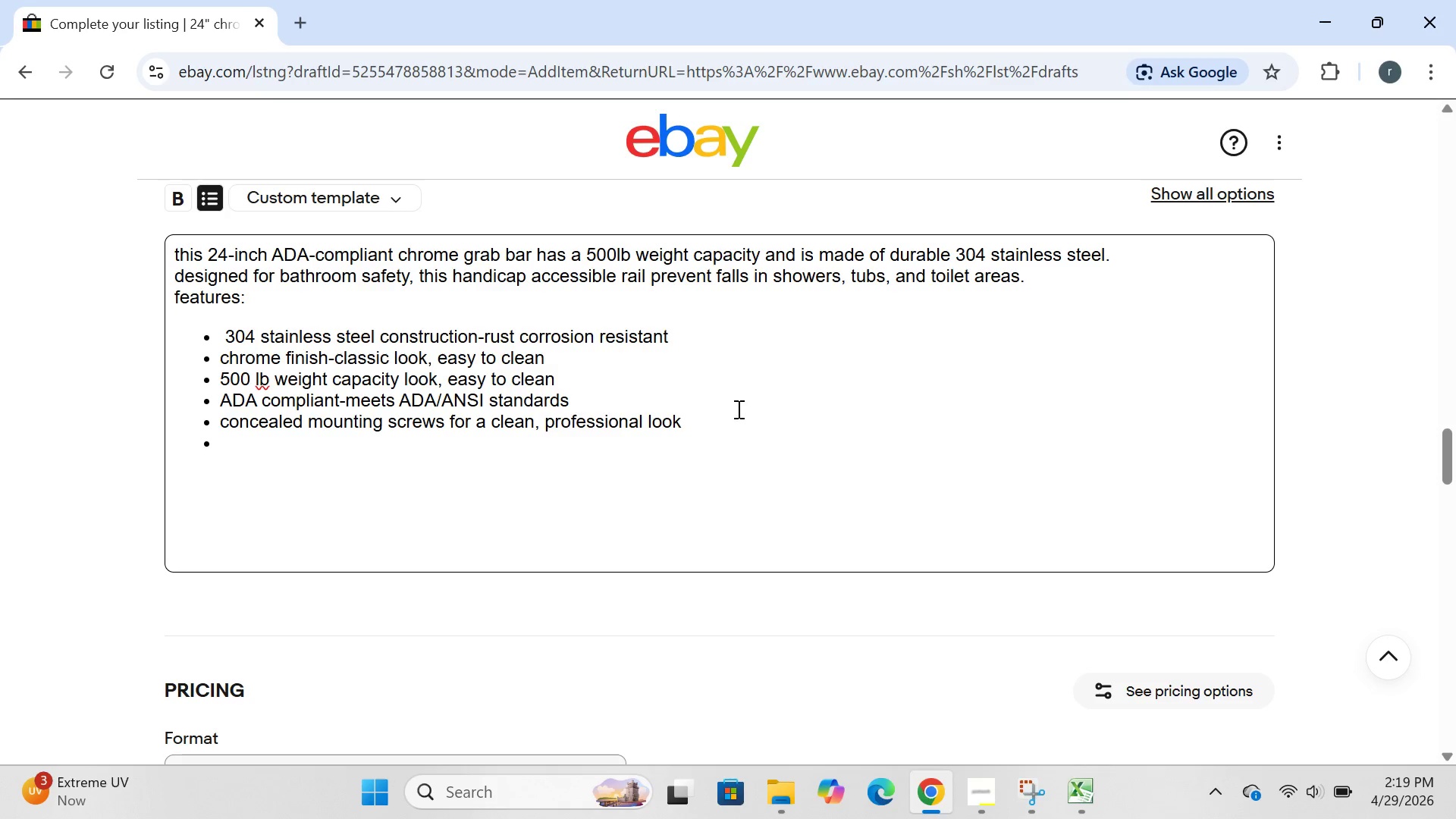 
left_click([737, 408])
 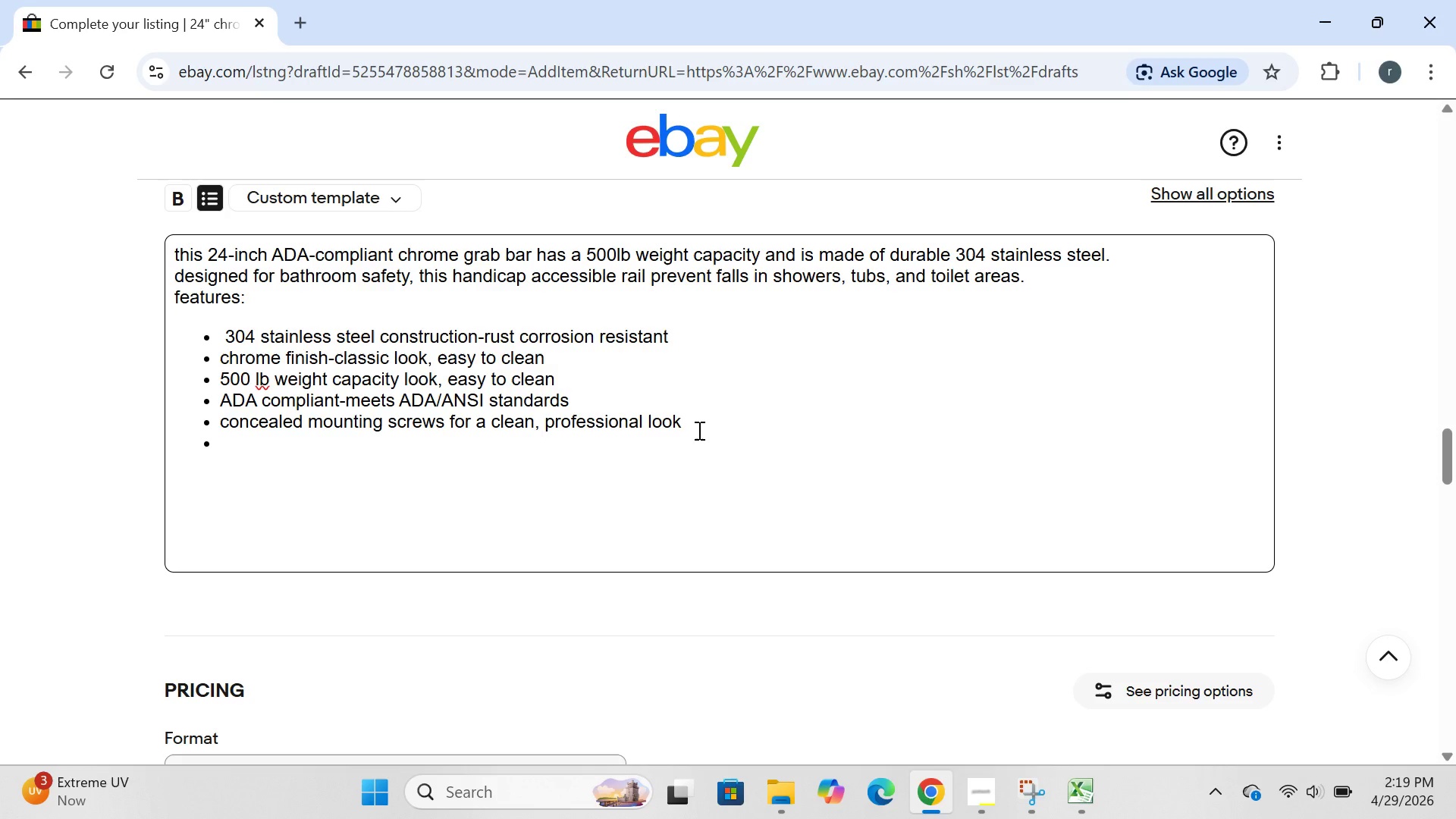 
left_click([698, 430])
 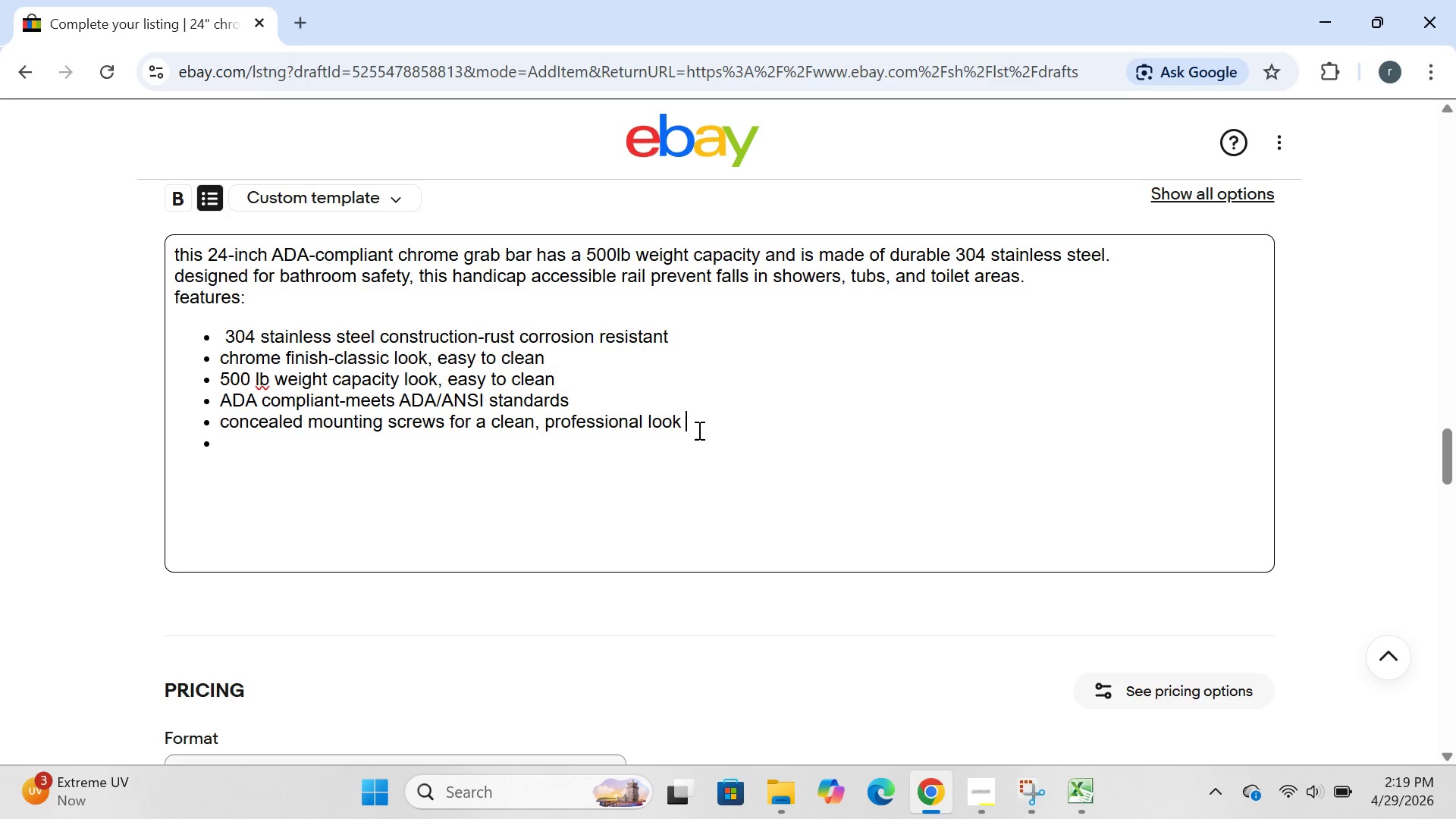 
key(Enter)
 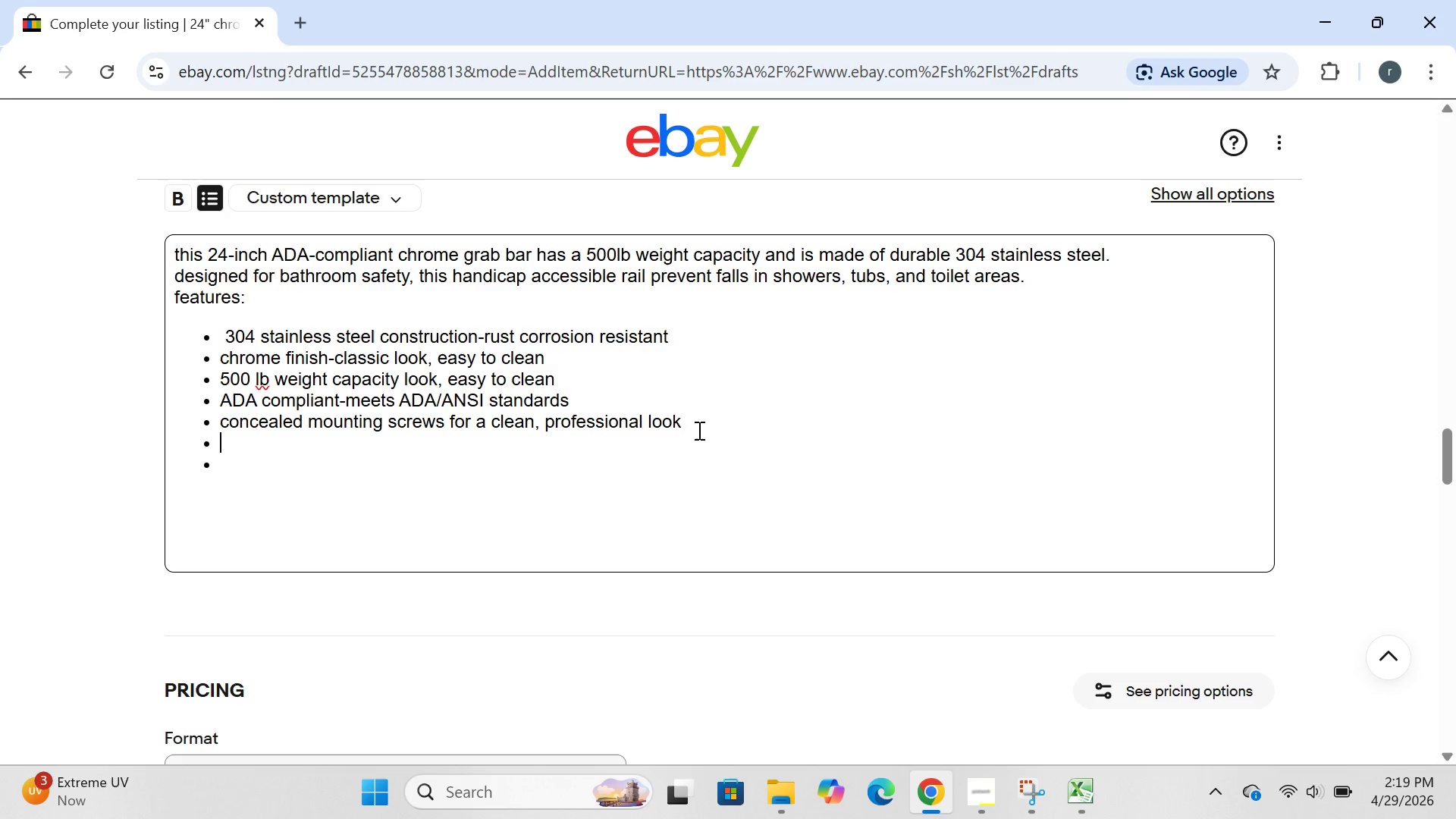 
type(includes all mounting hars)
key(Backspace)
type(dware)
 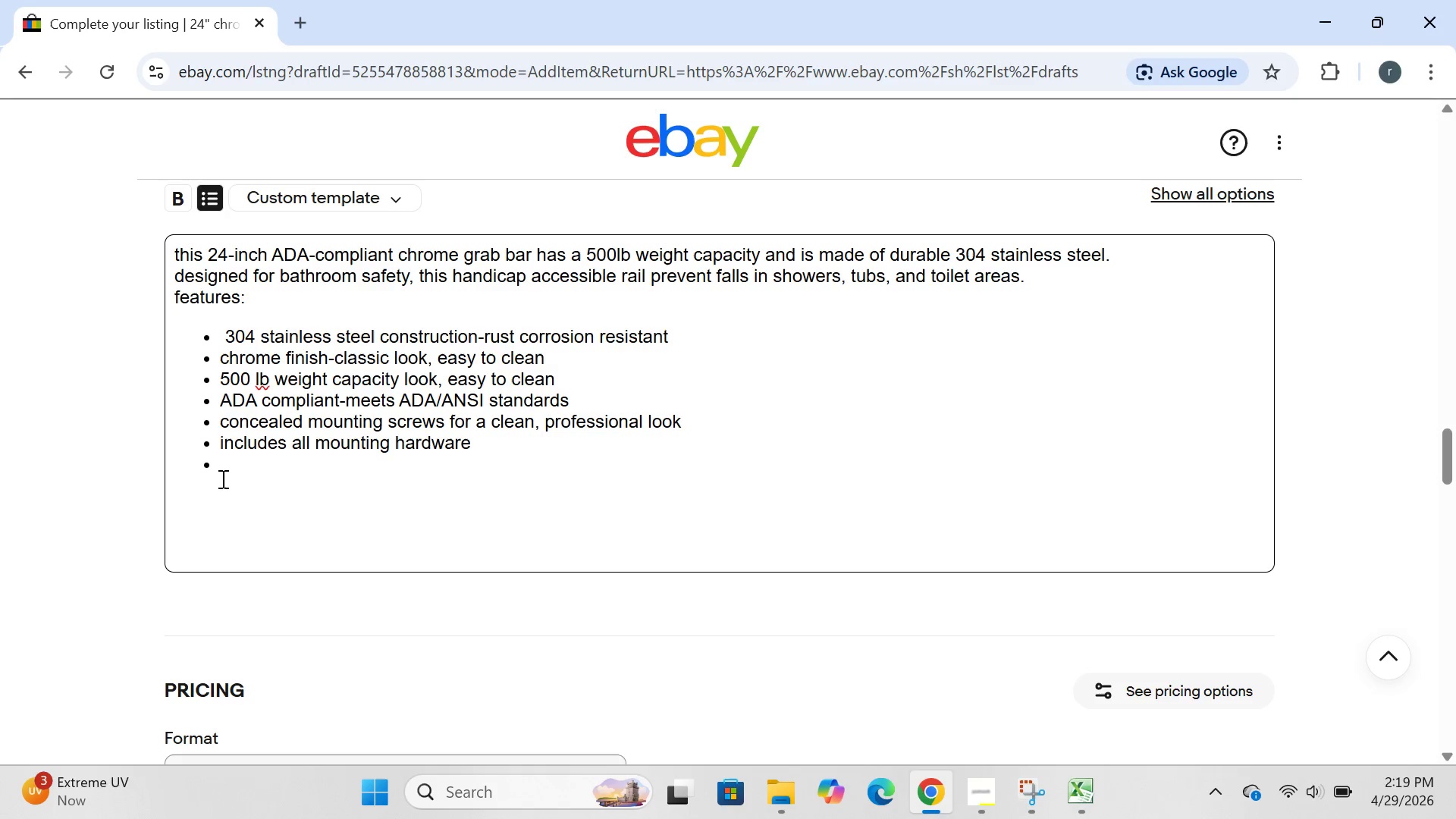 
left_click([223, 471])
 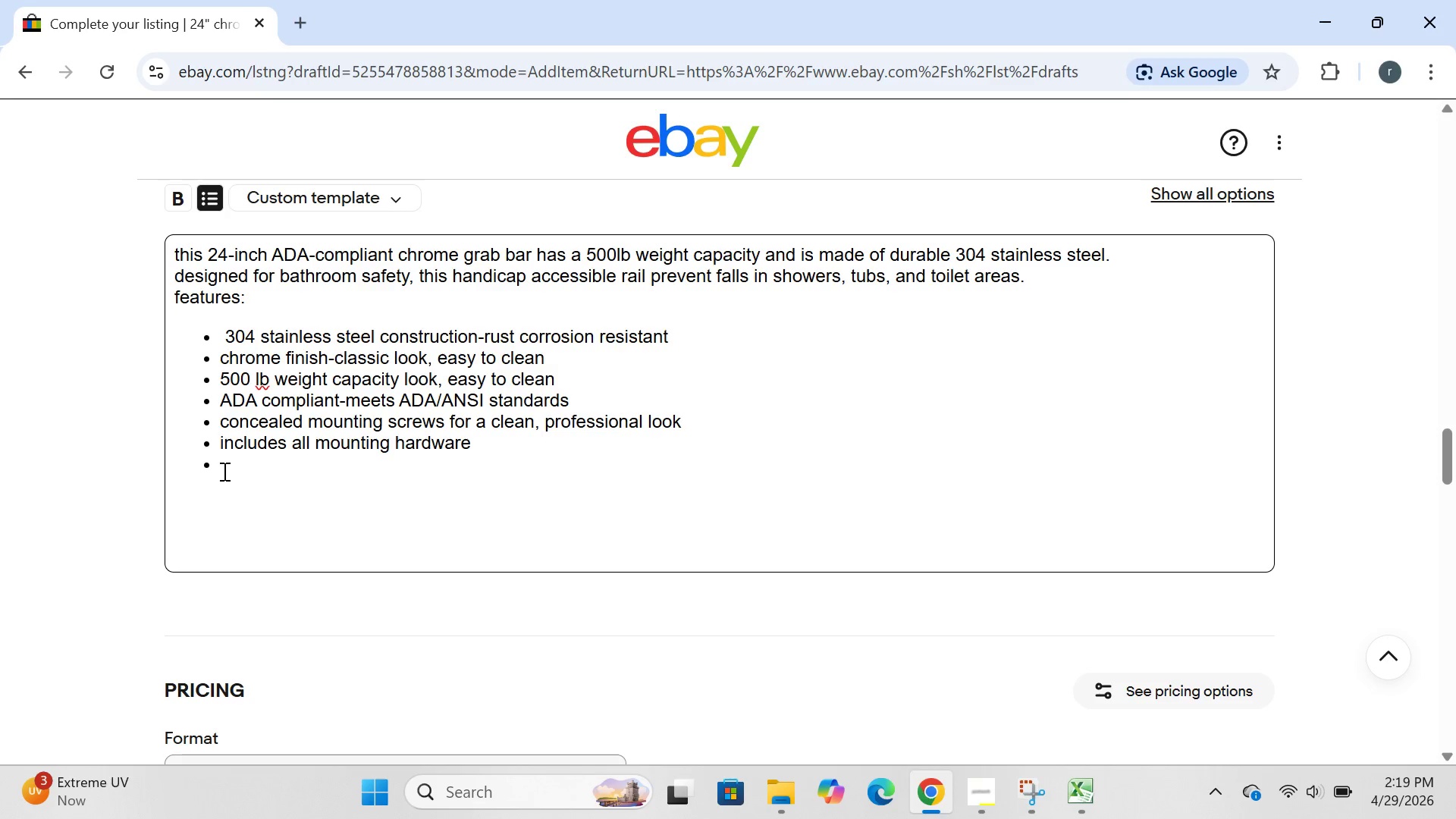 
key(Backspace)
 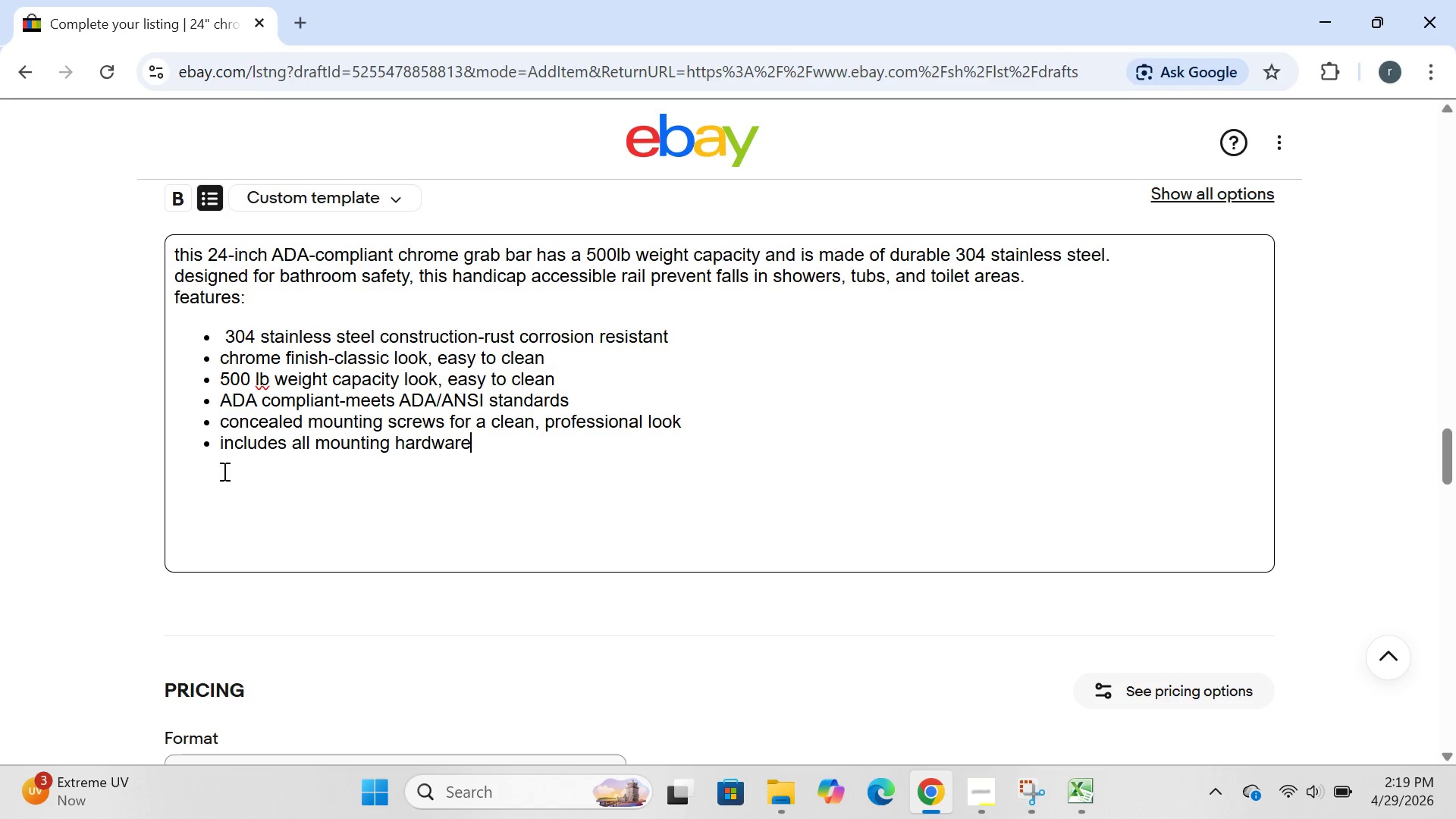 
key(Backspace)
 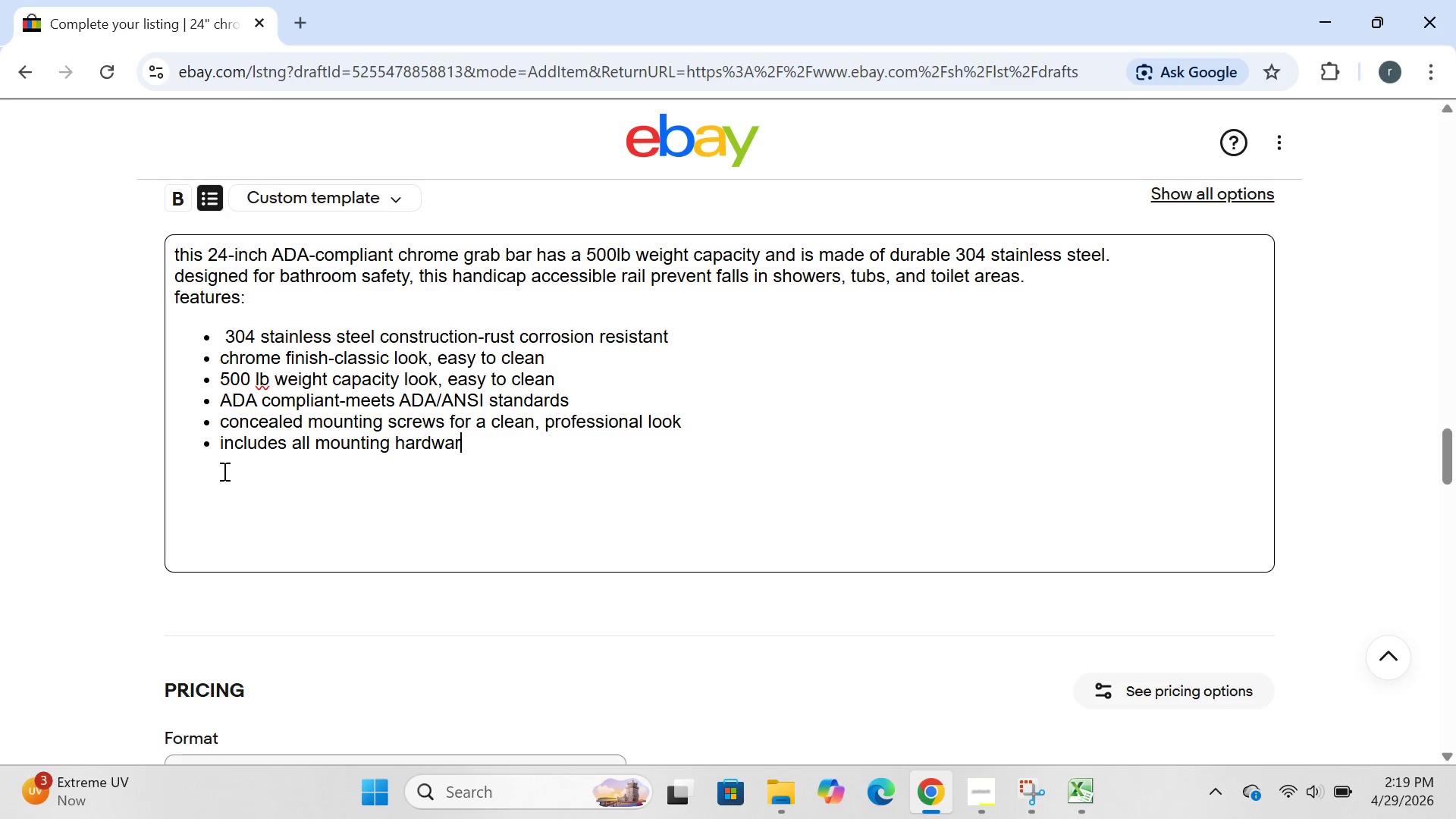 
key(Backspace)
 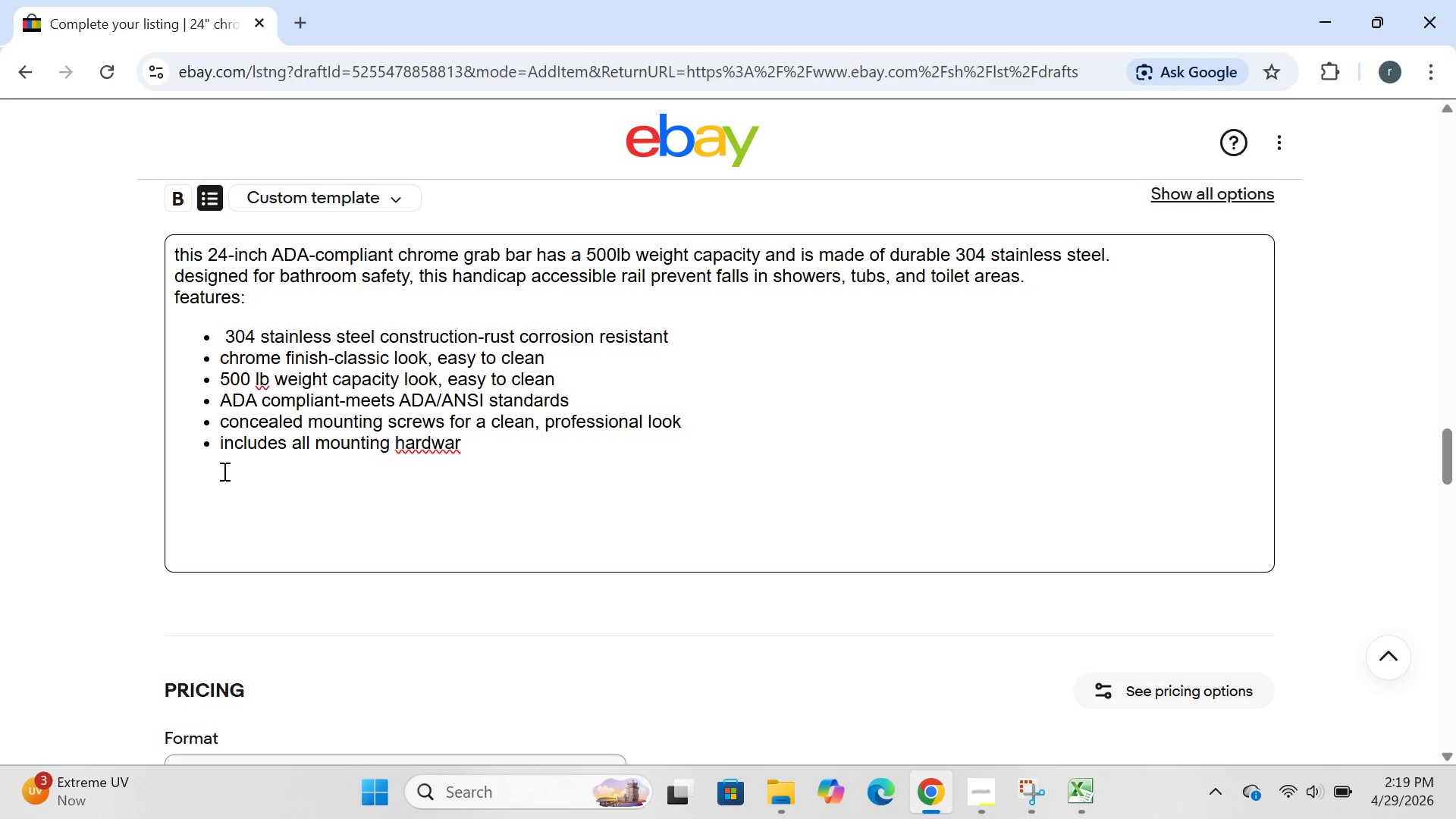 
key(E)
 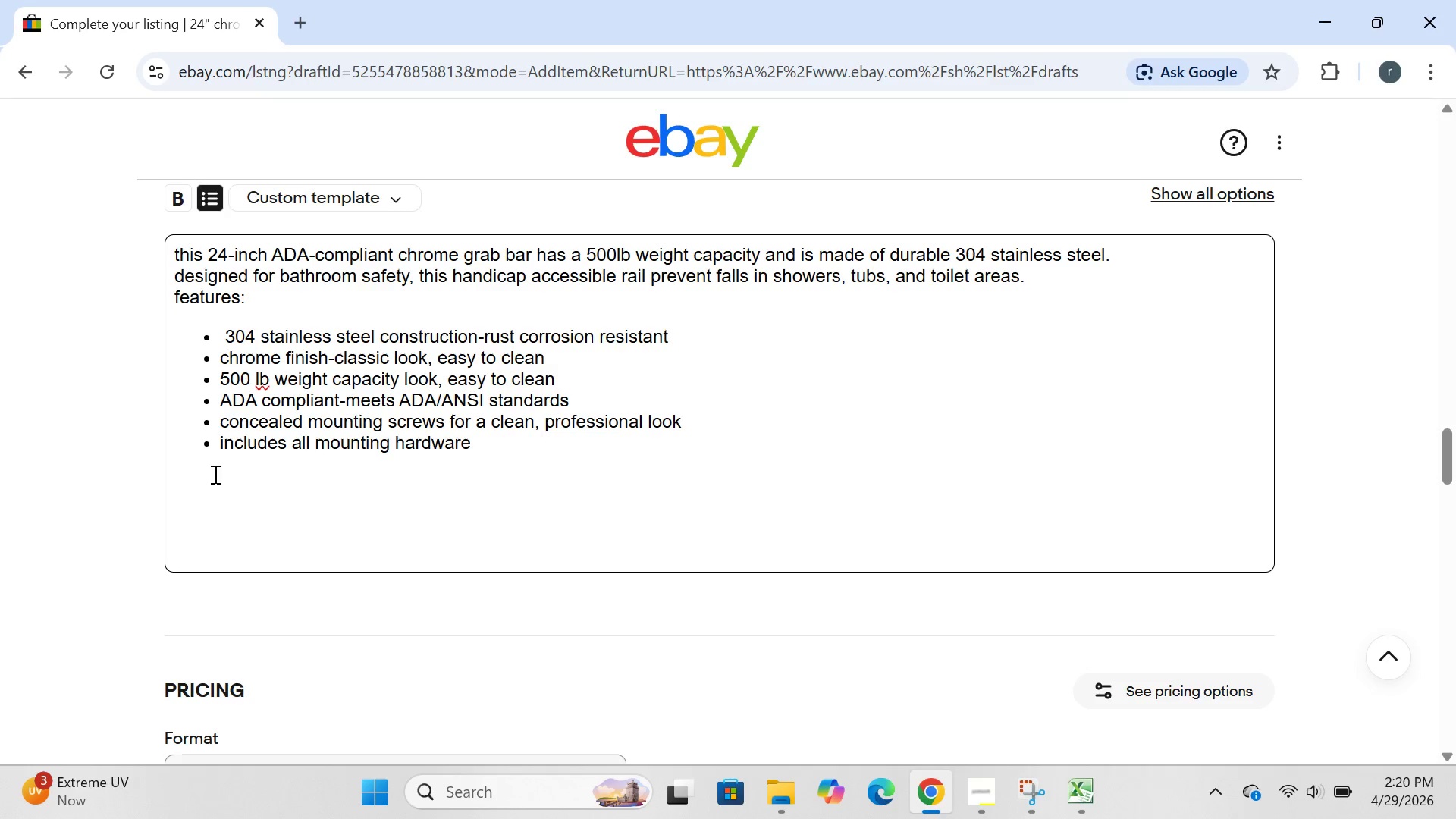 
left_click([214, 474])
 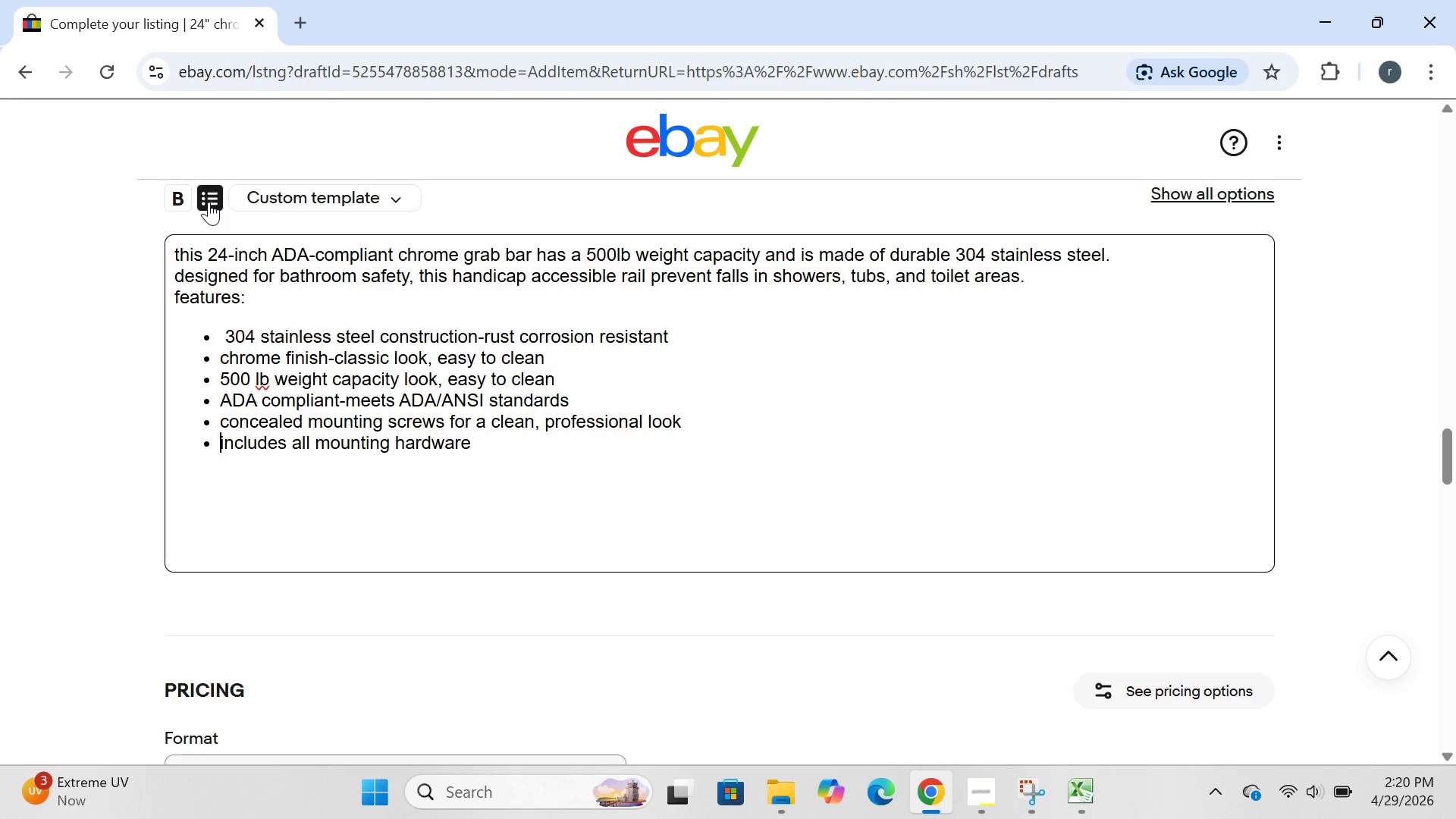 
left_click([209, 202])
 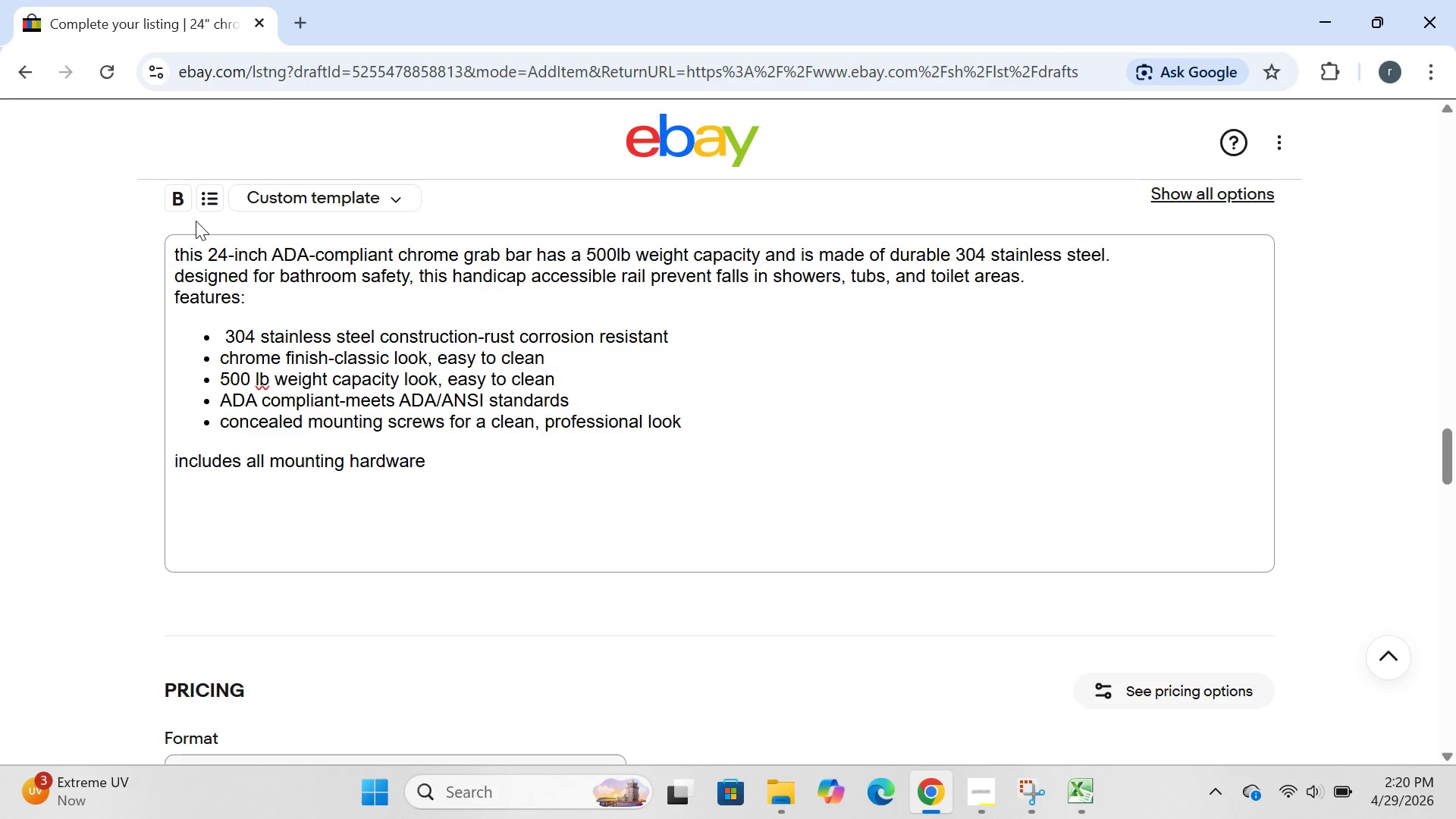 
left_click([202, 196])
 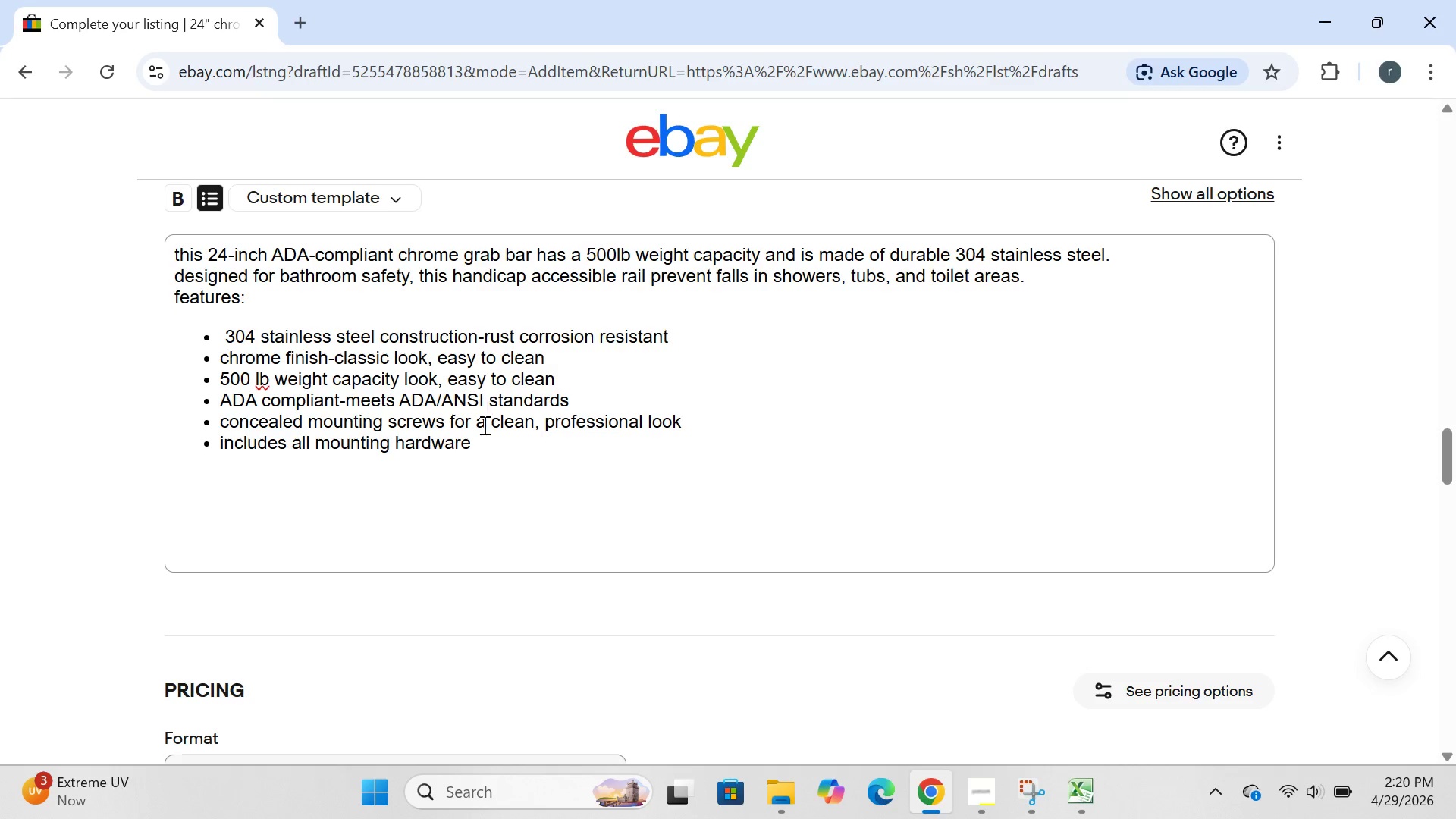 
left_click([483, 436])
 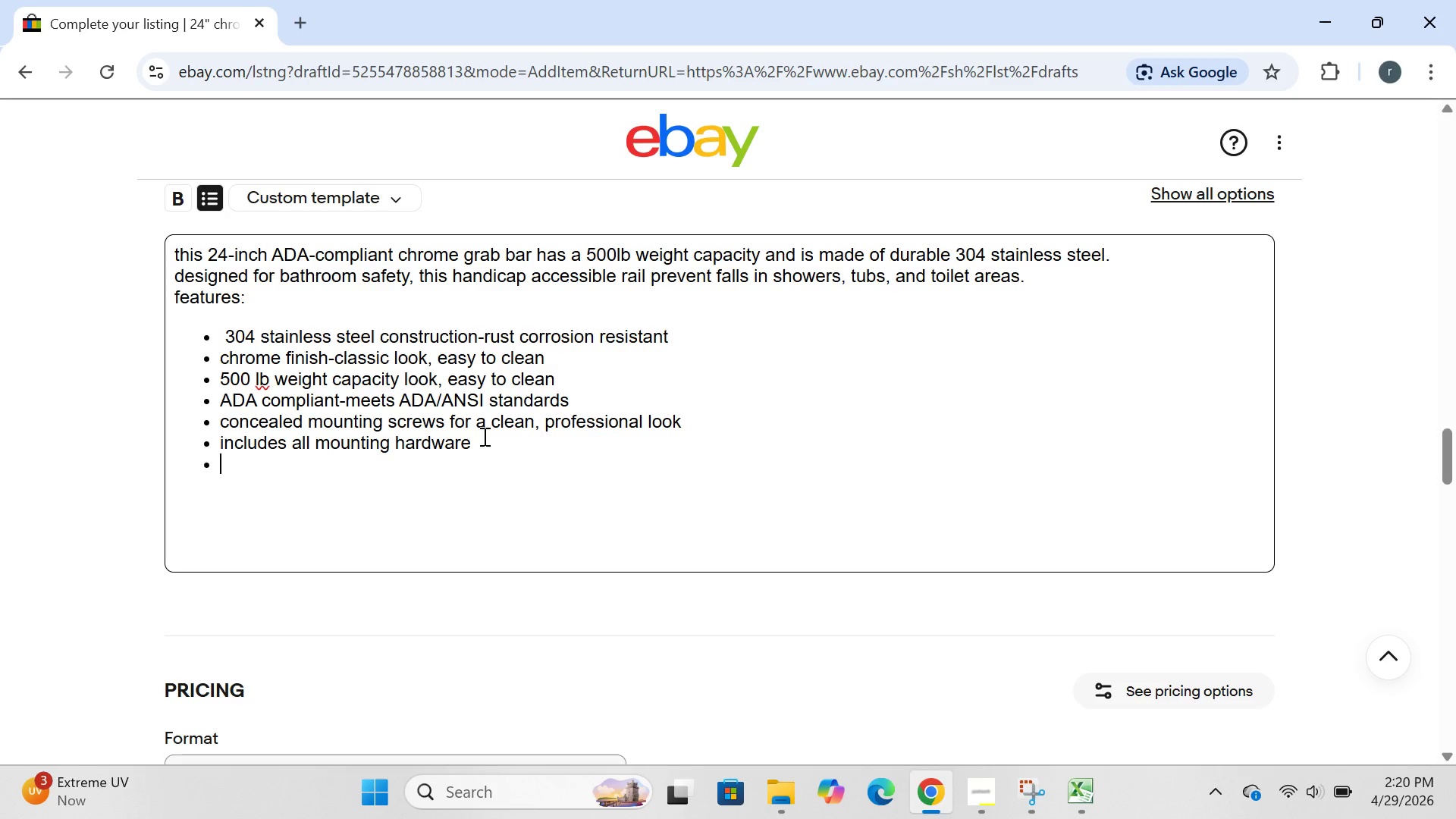 
key(Enter)
 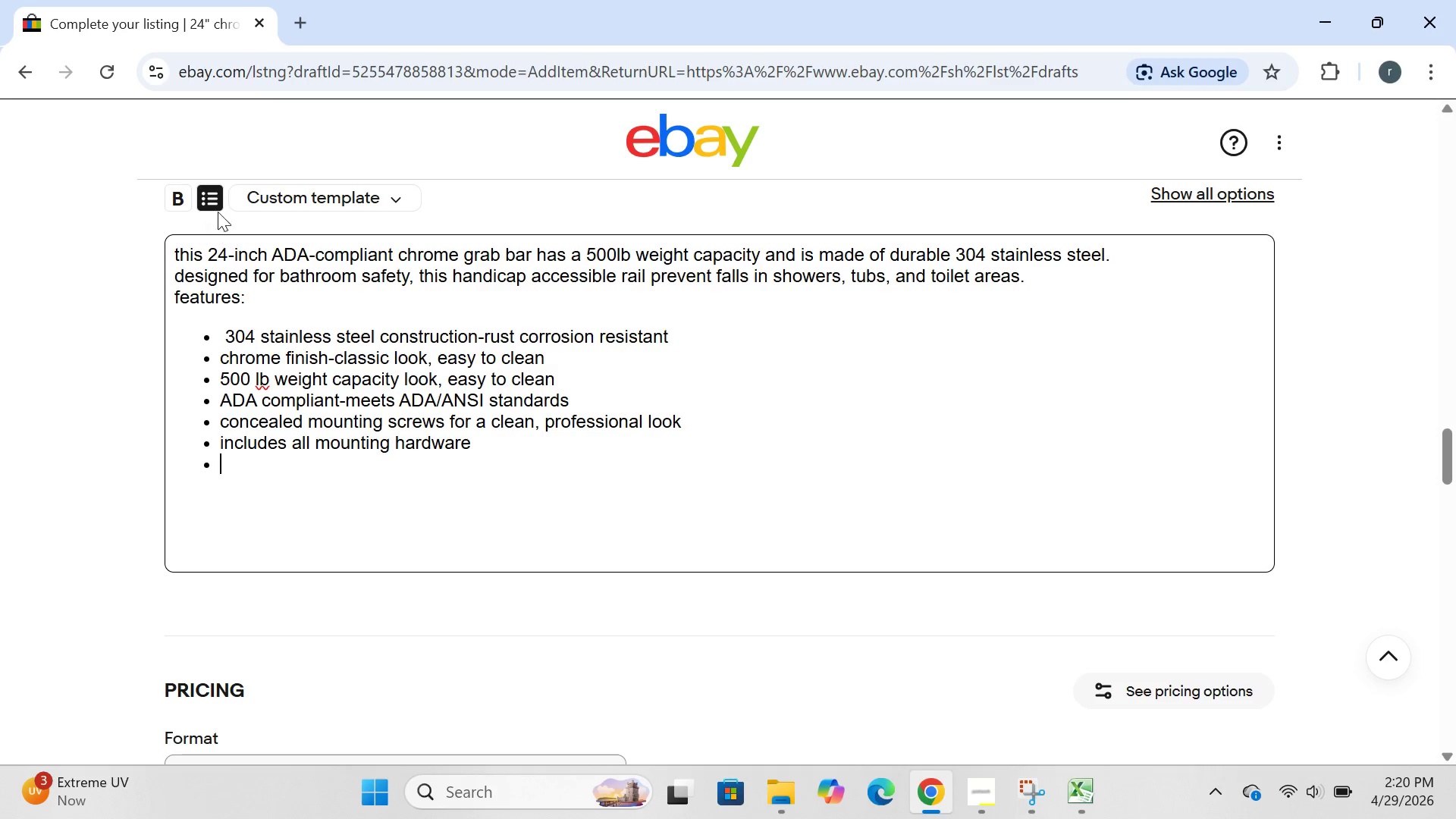 
left_click([217, 210])
 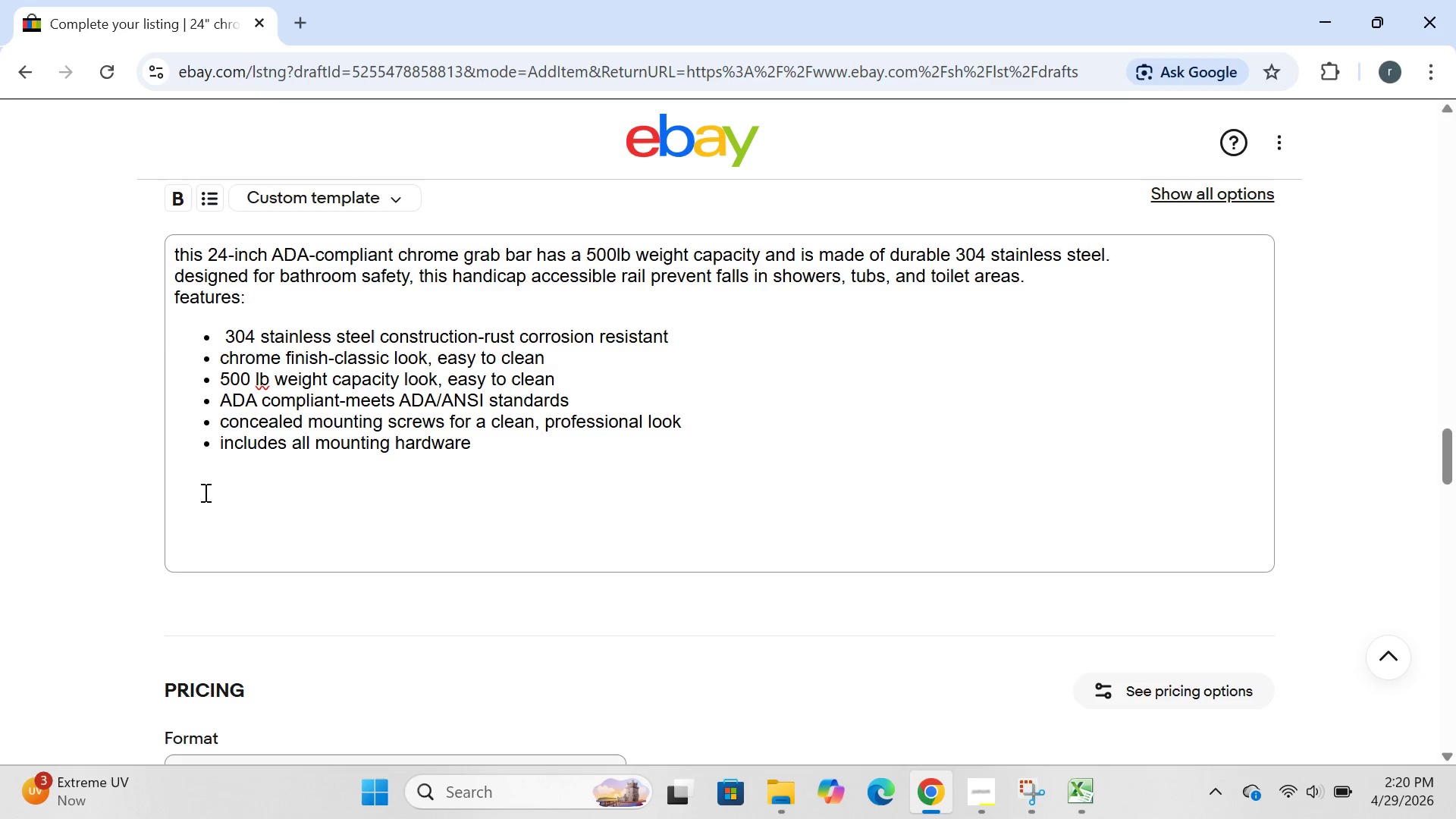 
left_click([198, 488])
 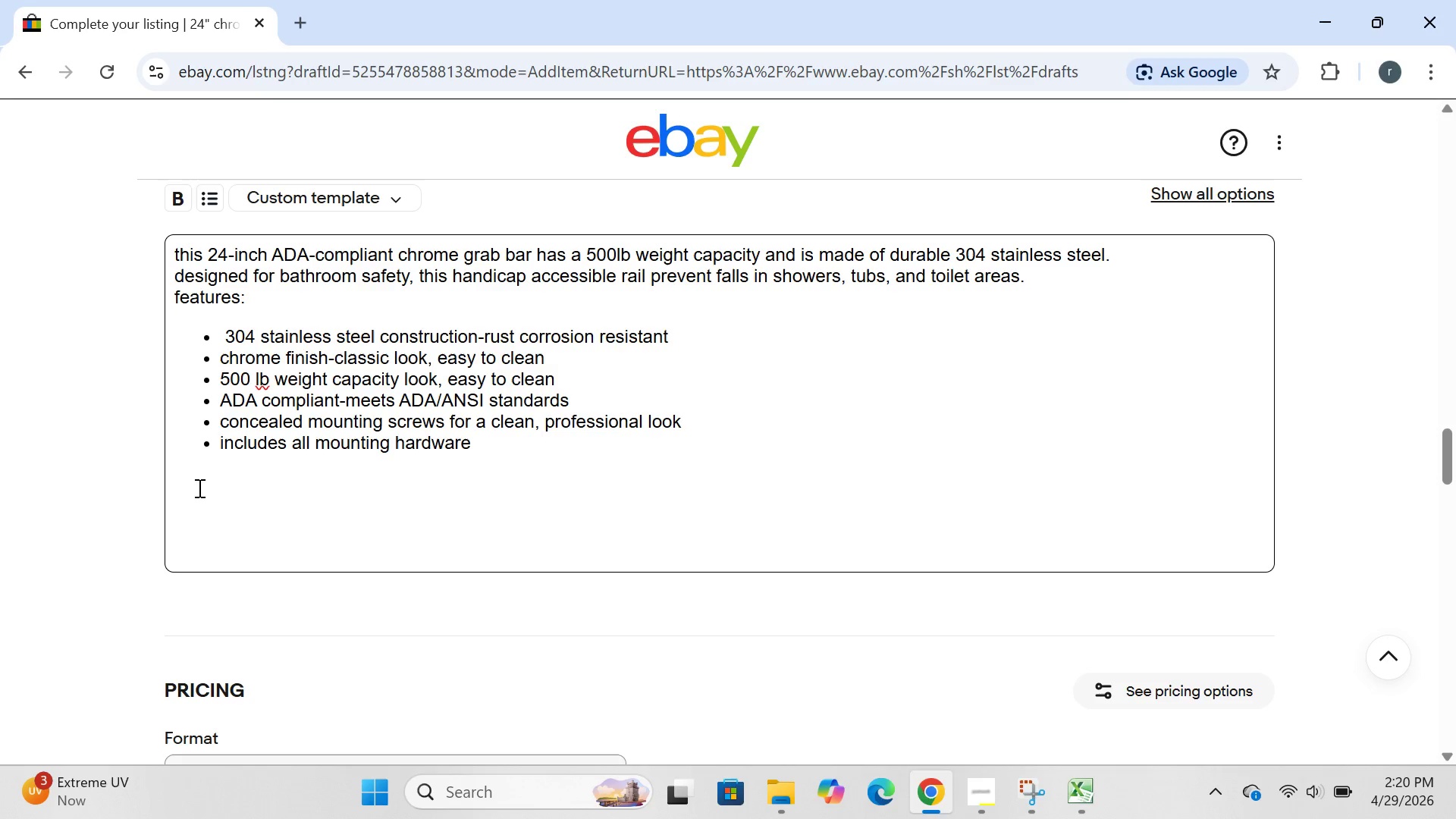 
type(specifications:)
 